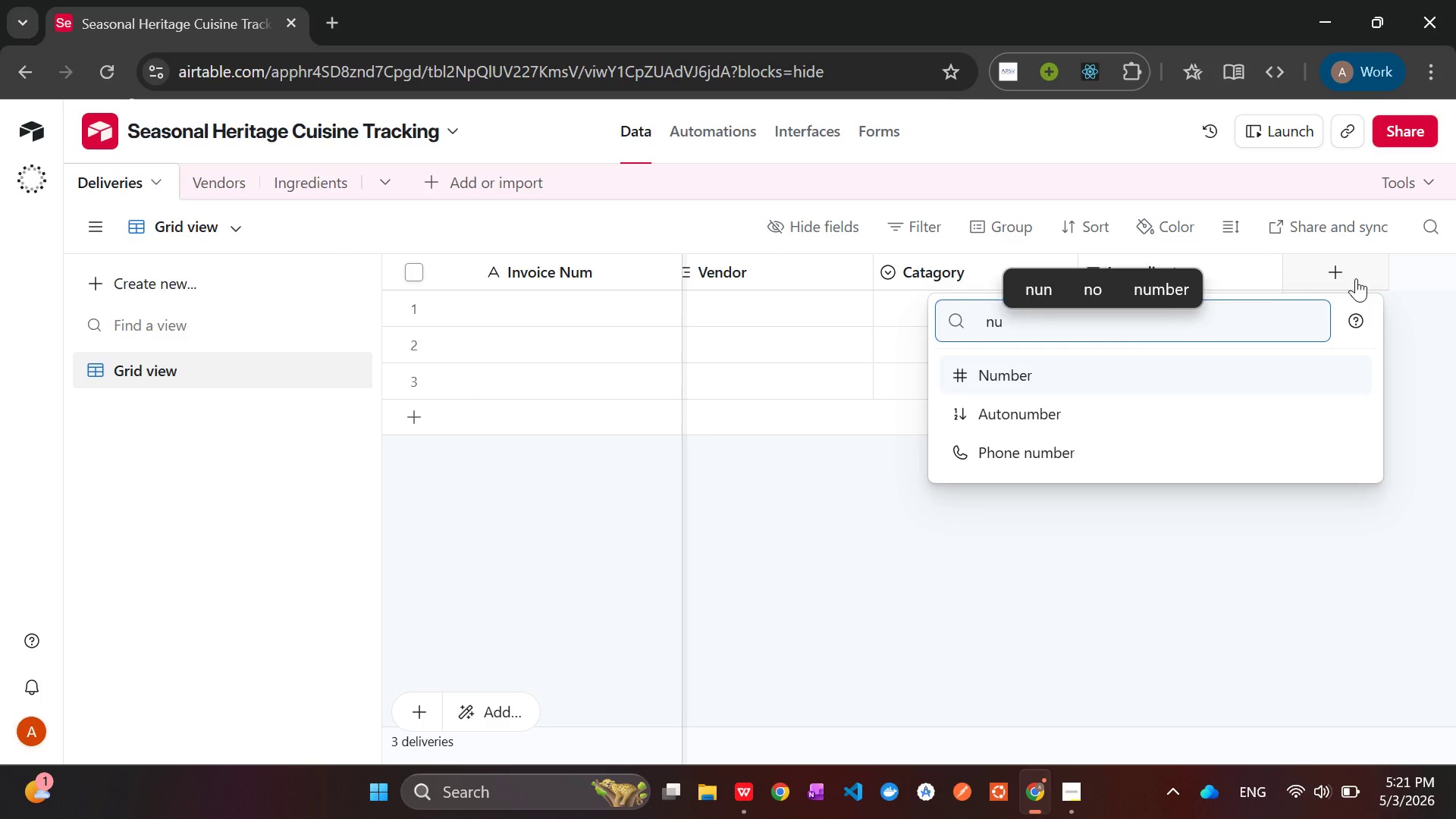 
key(Enter)
 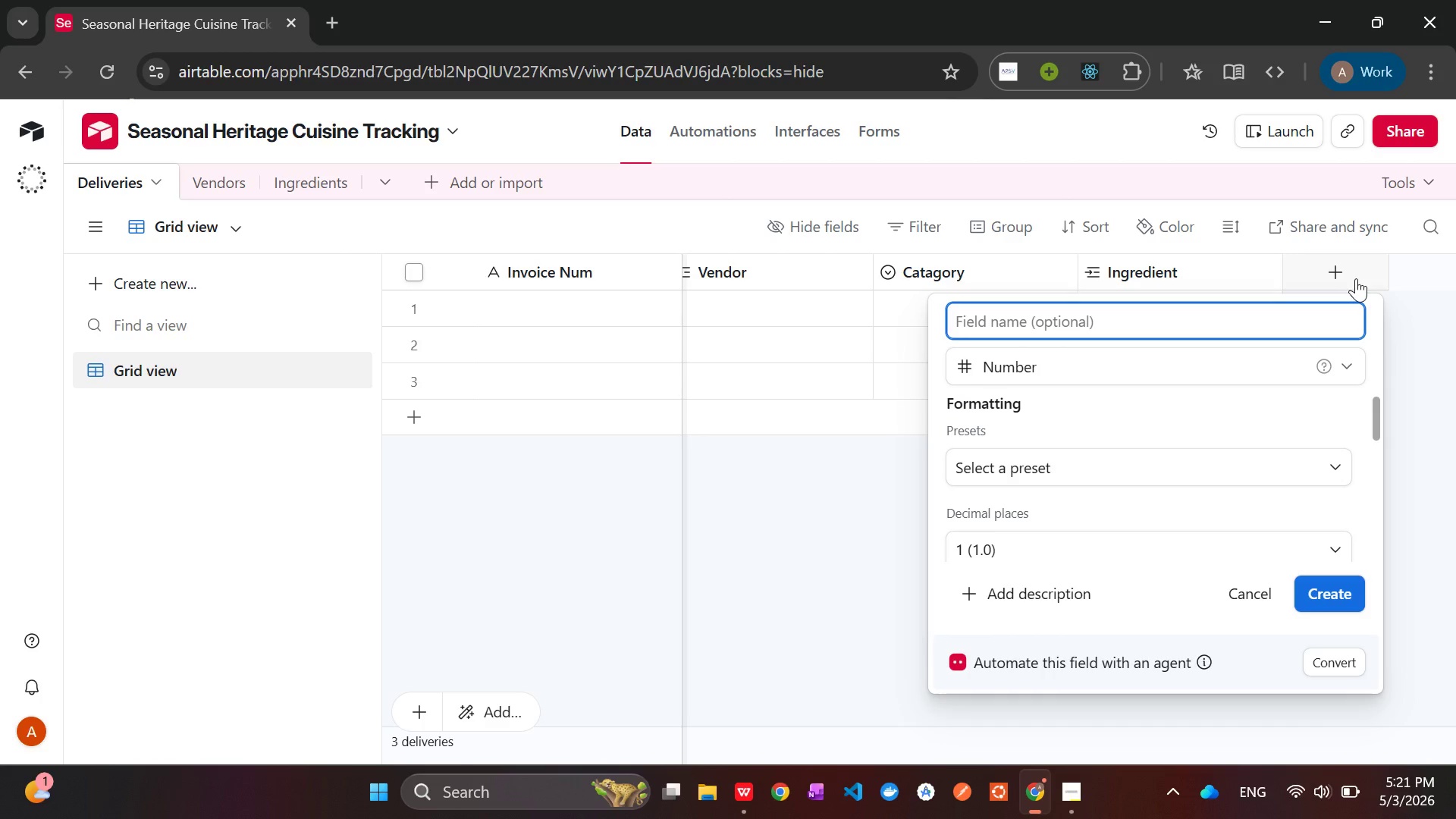 
wait(8.91)
 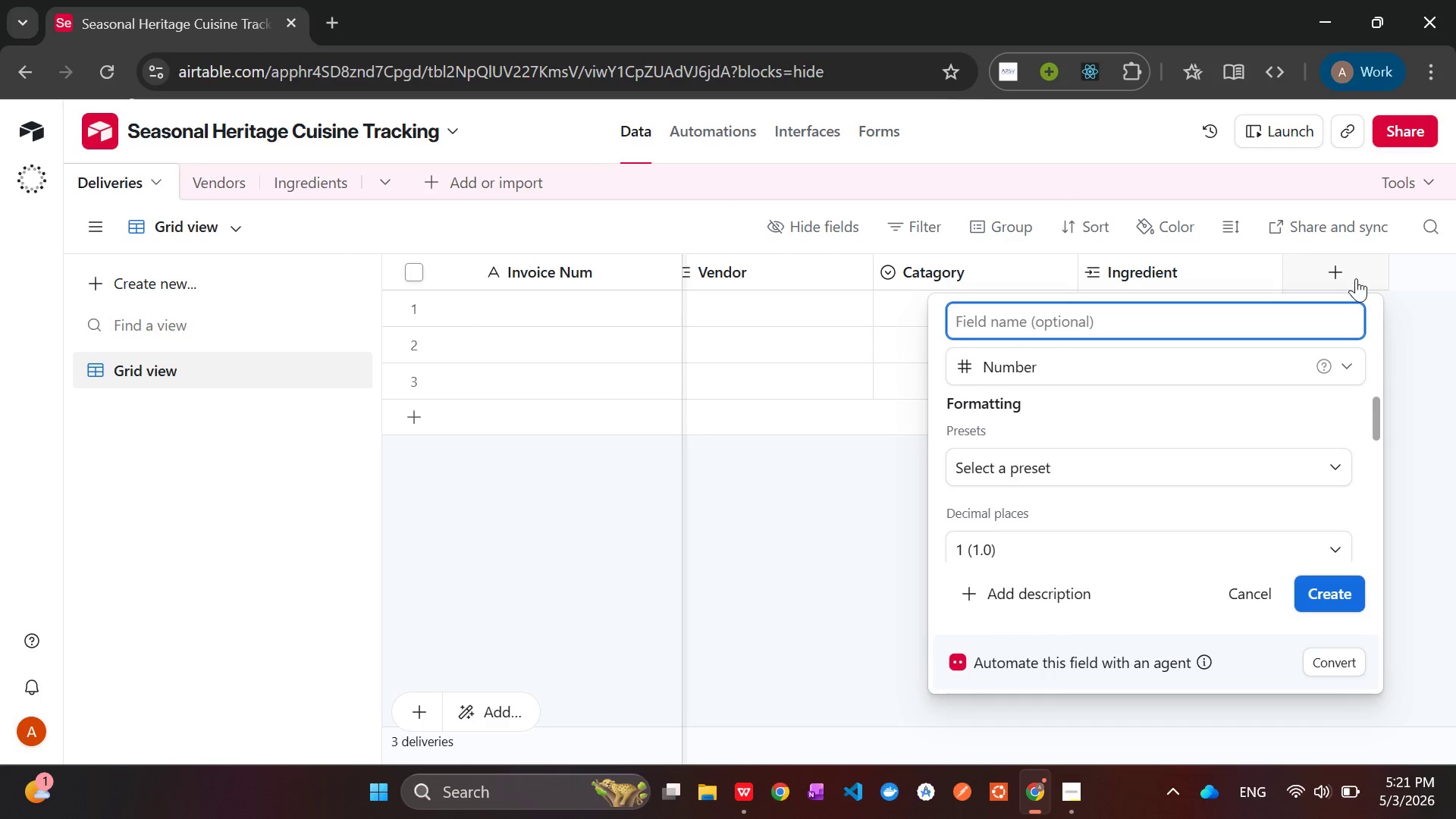 
left_click([1107, 505])
 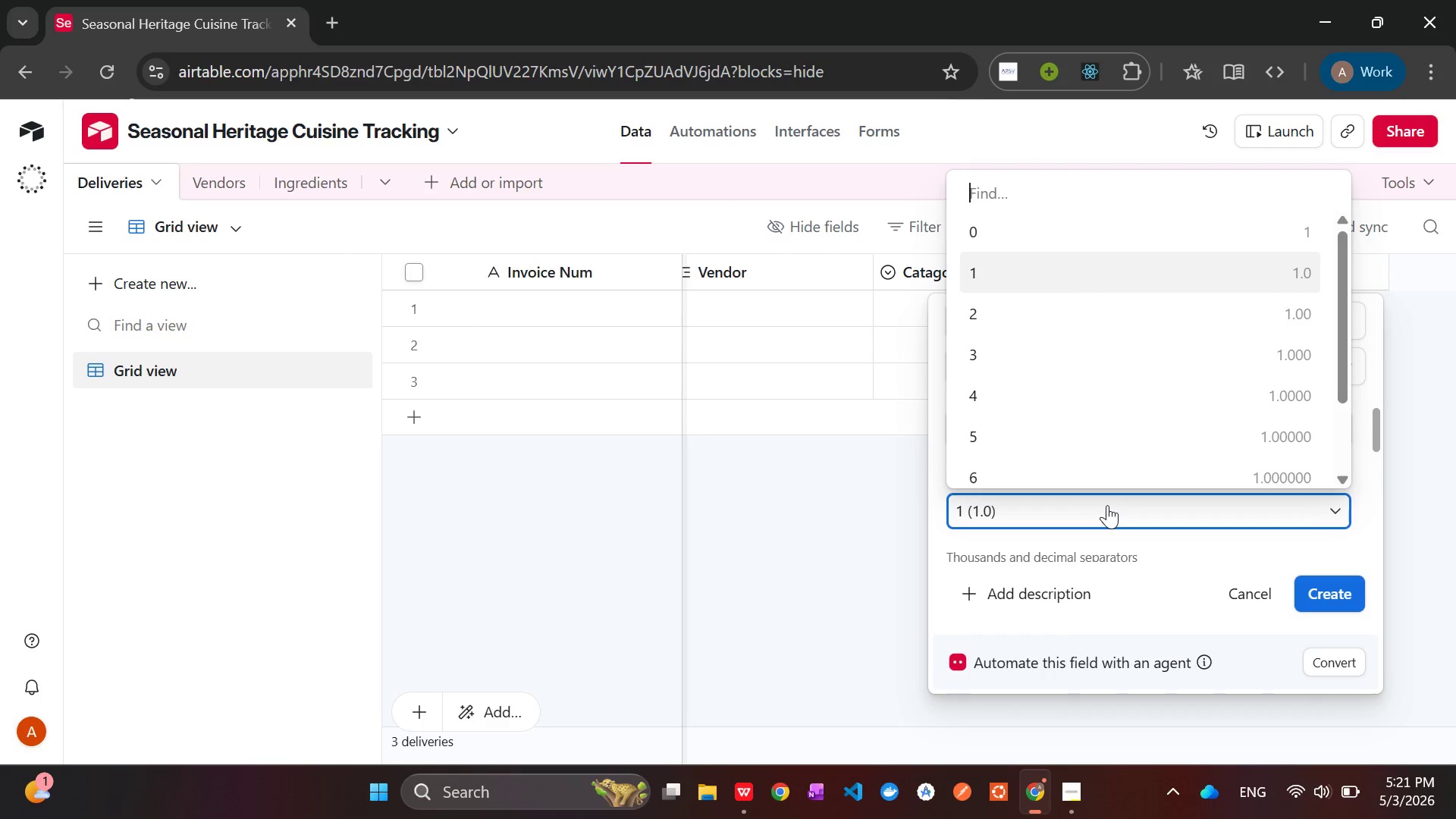 
left_click([1107, 505])
 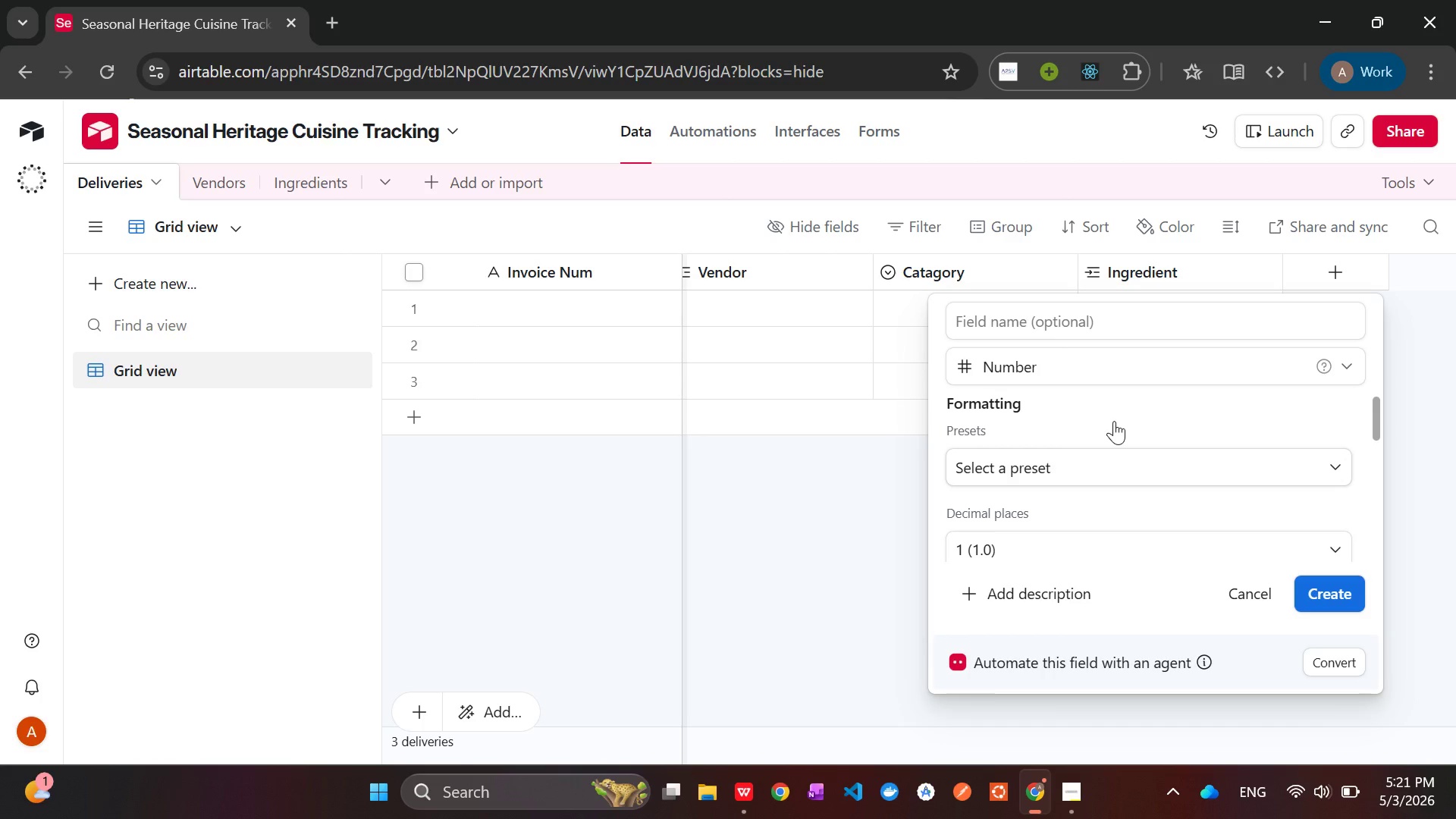 
wait(7.45)
 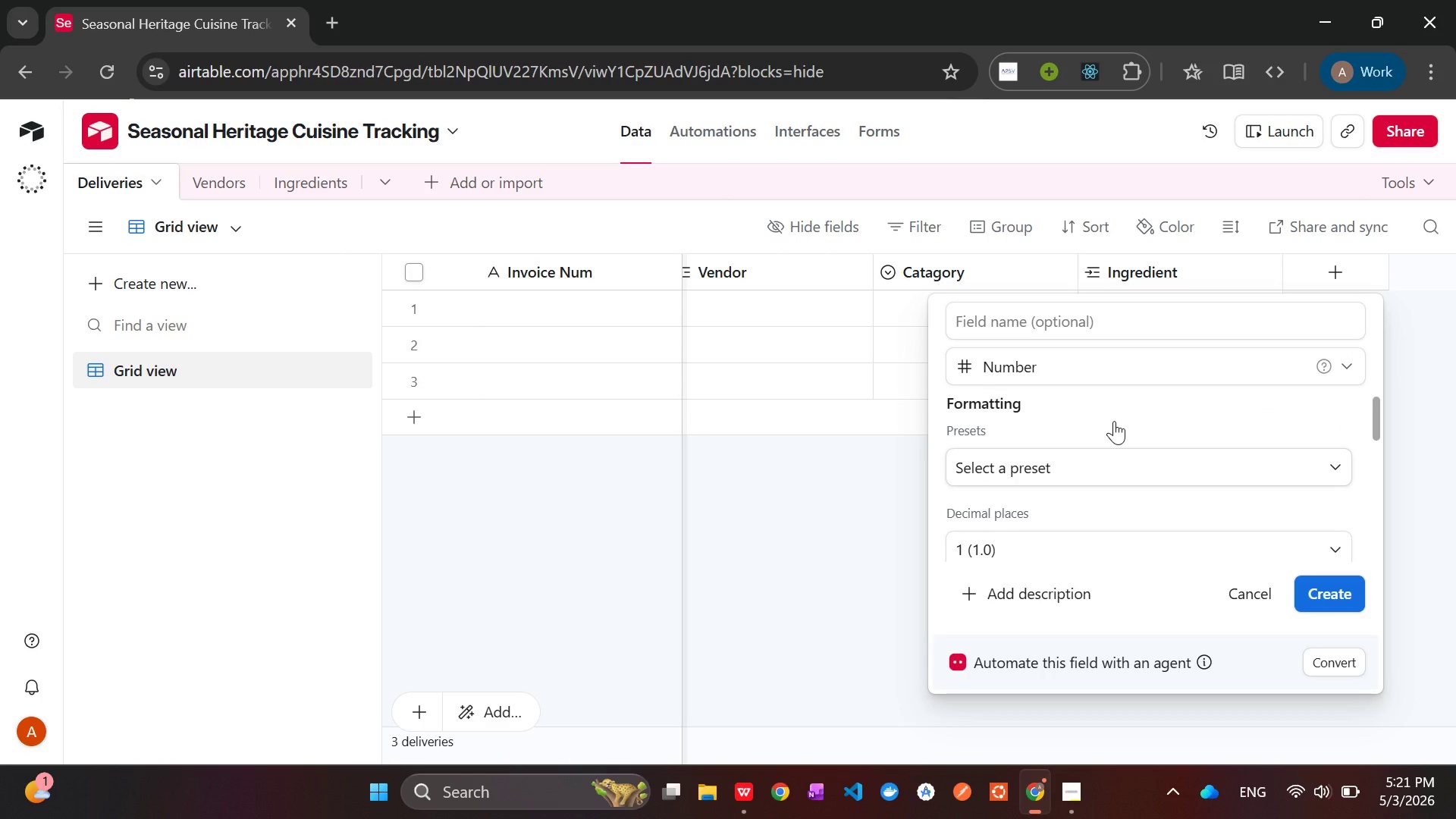 
left_click([1114, 495])
 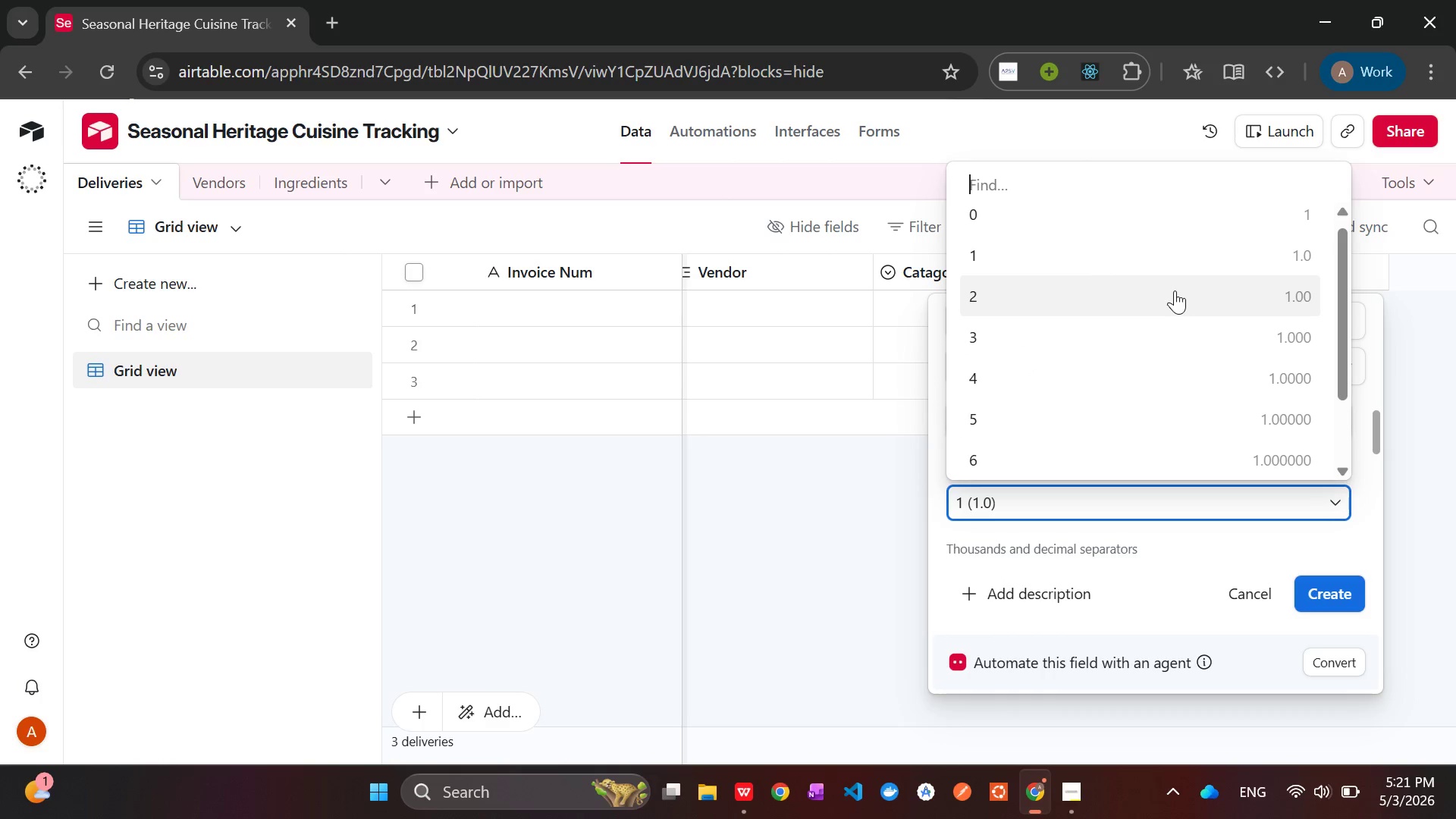 
left_click([1154, 267])
 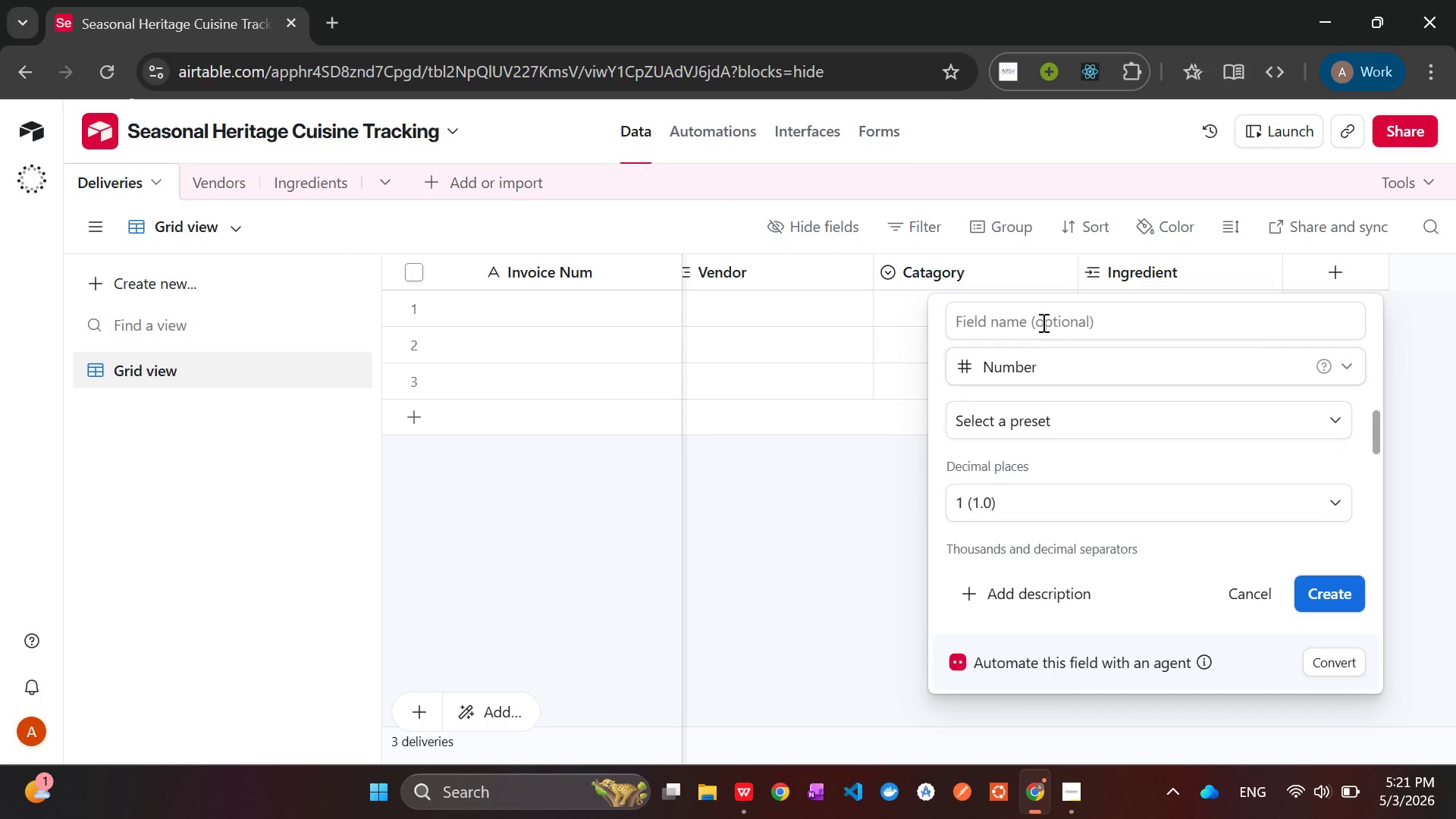 
left_click([1039, 322])
 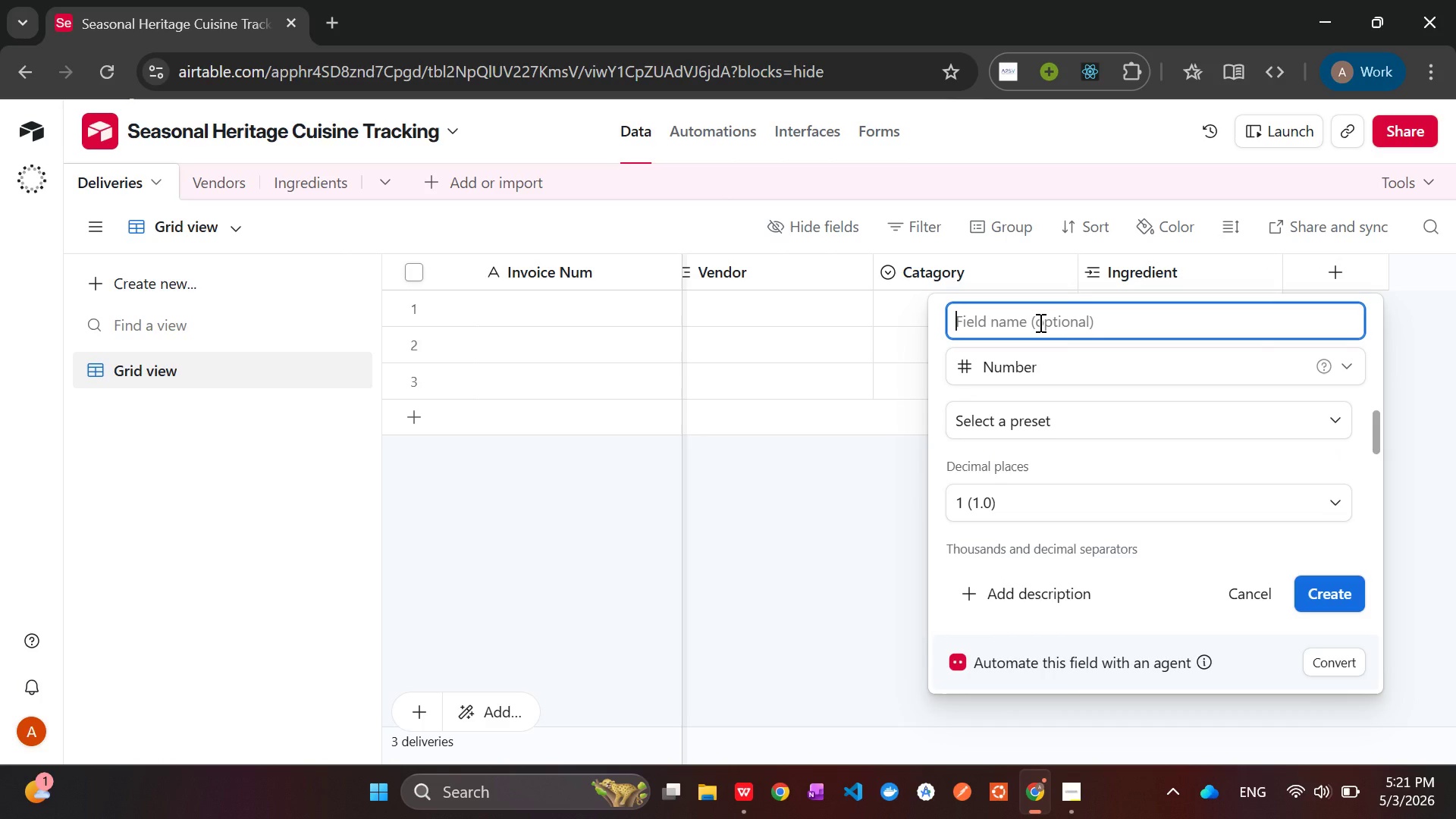 
type(Quantity)
 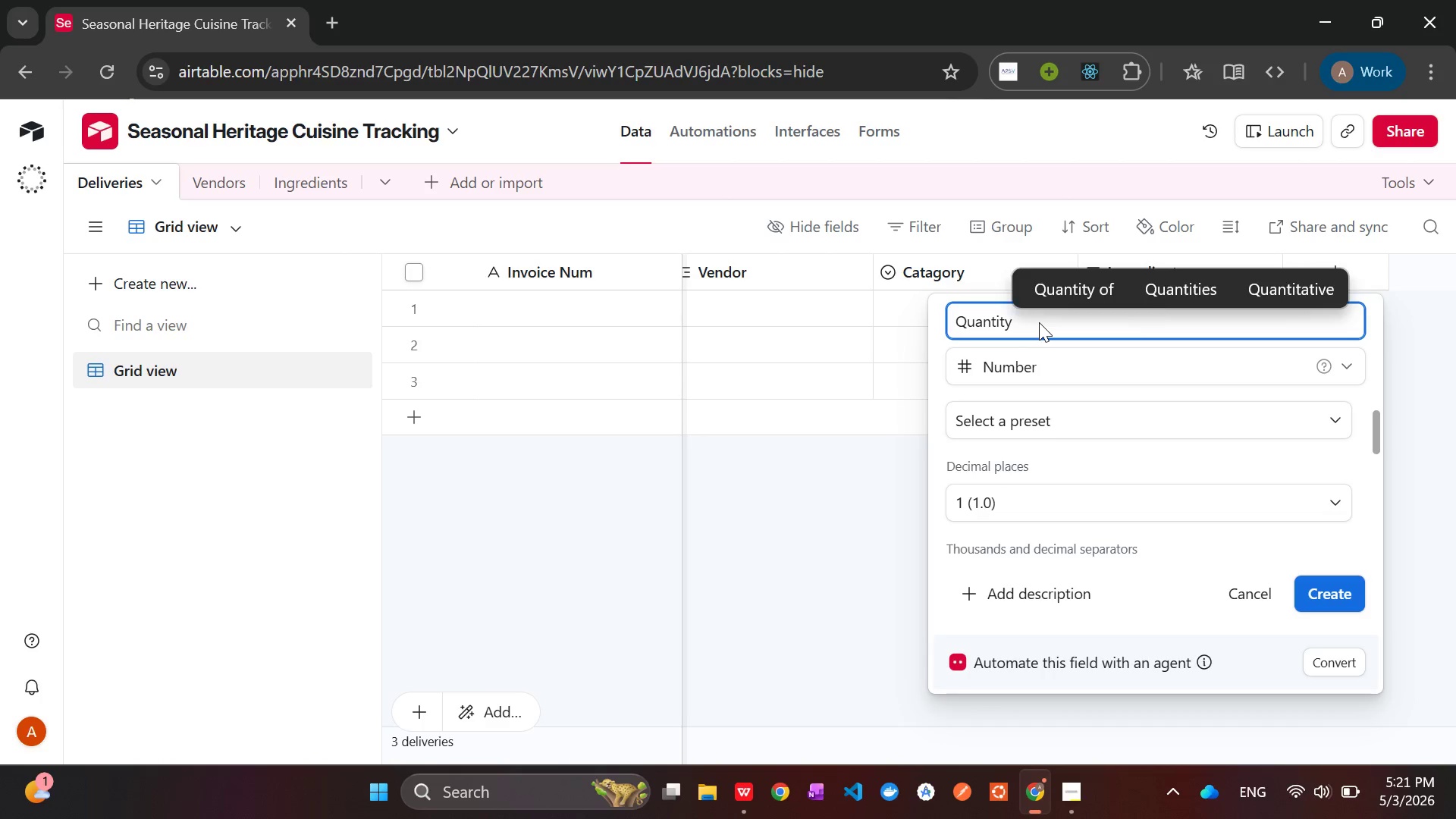 
key(Enter)
 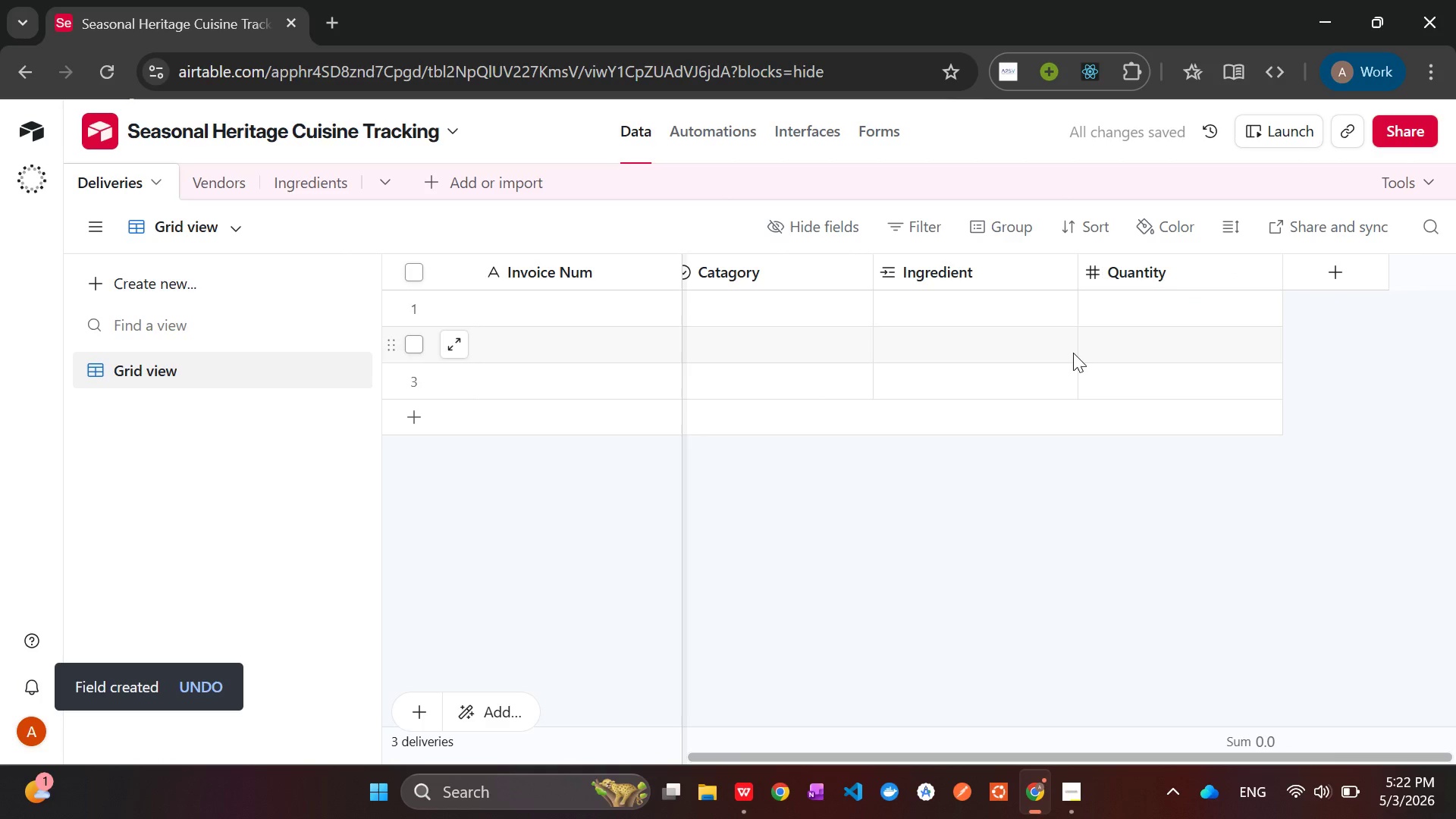 
left_click([1335, 261])
 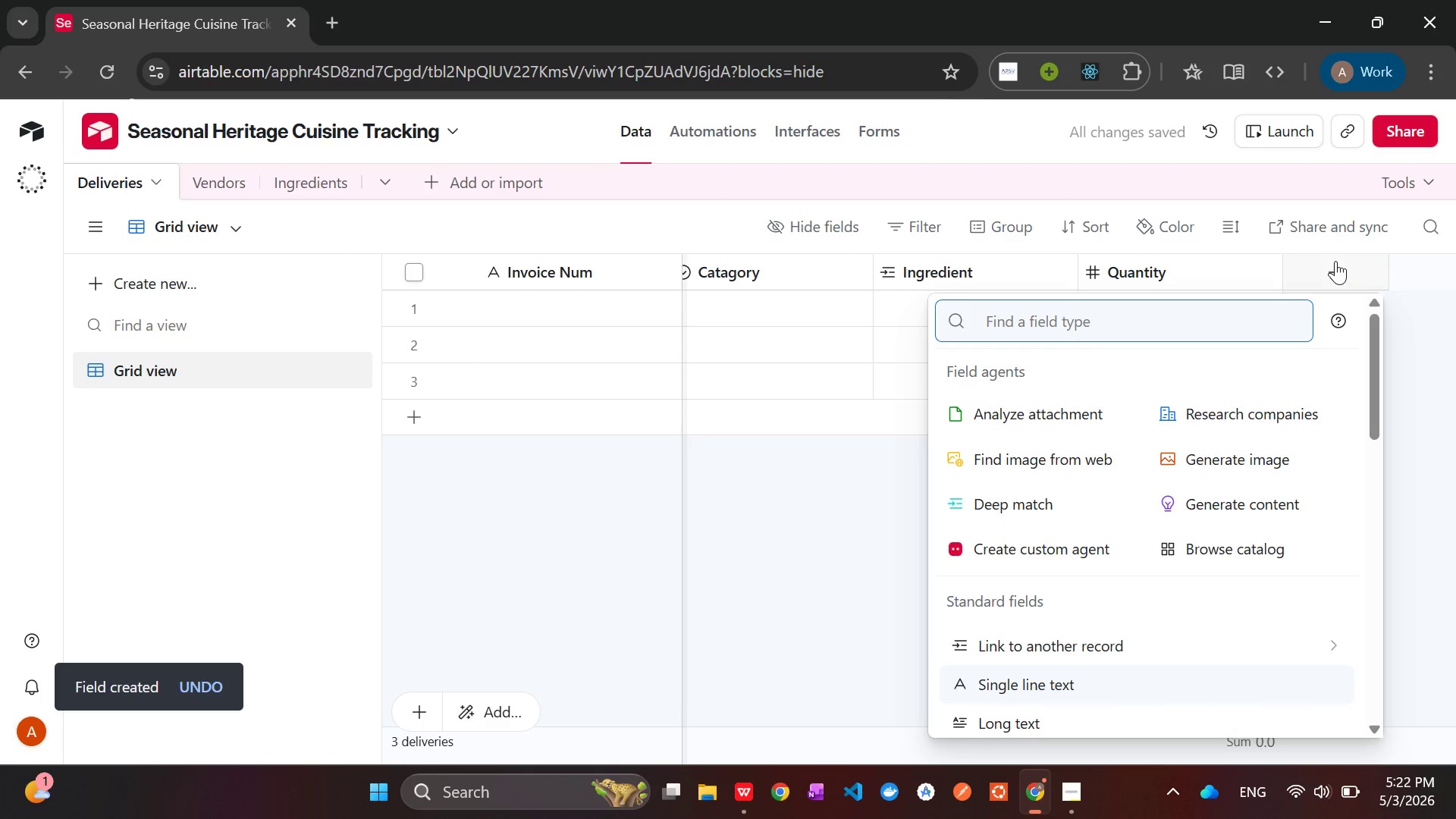 
type(curr)
 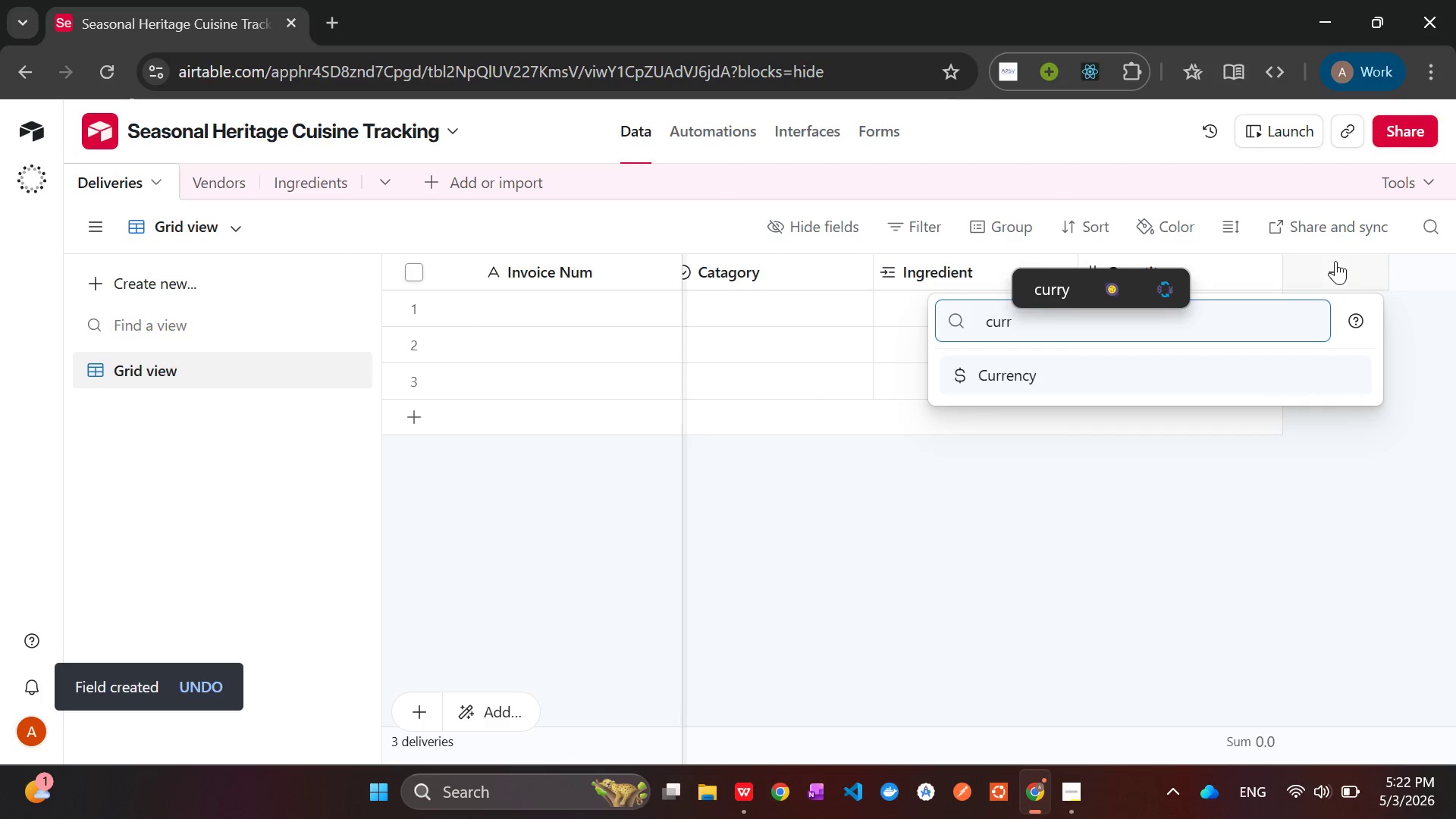 
key(Enter)
 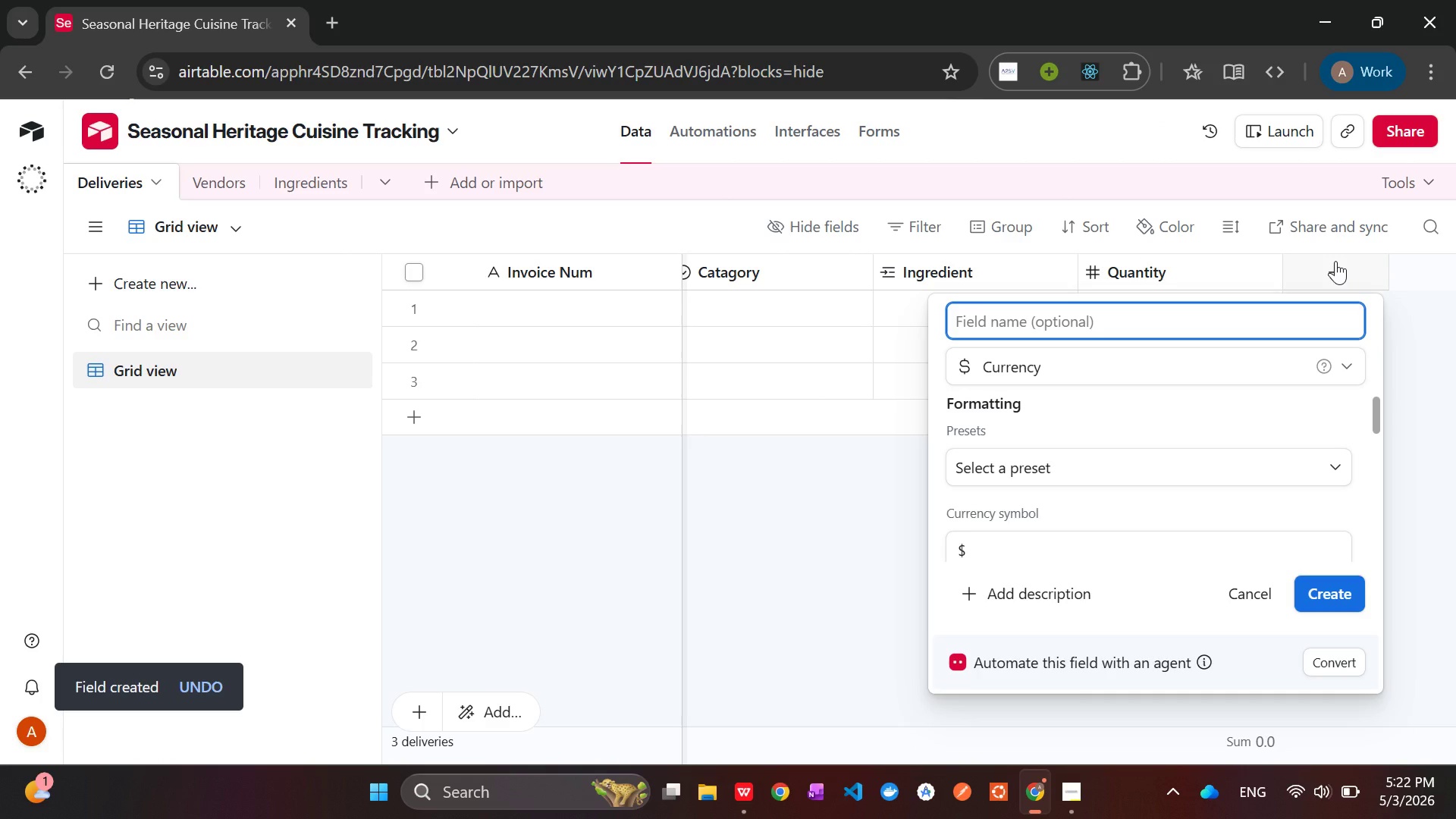 
type(Actual UnitPrice)
 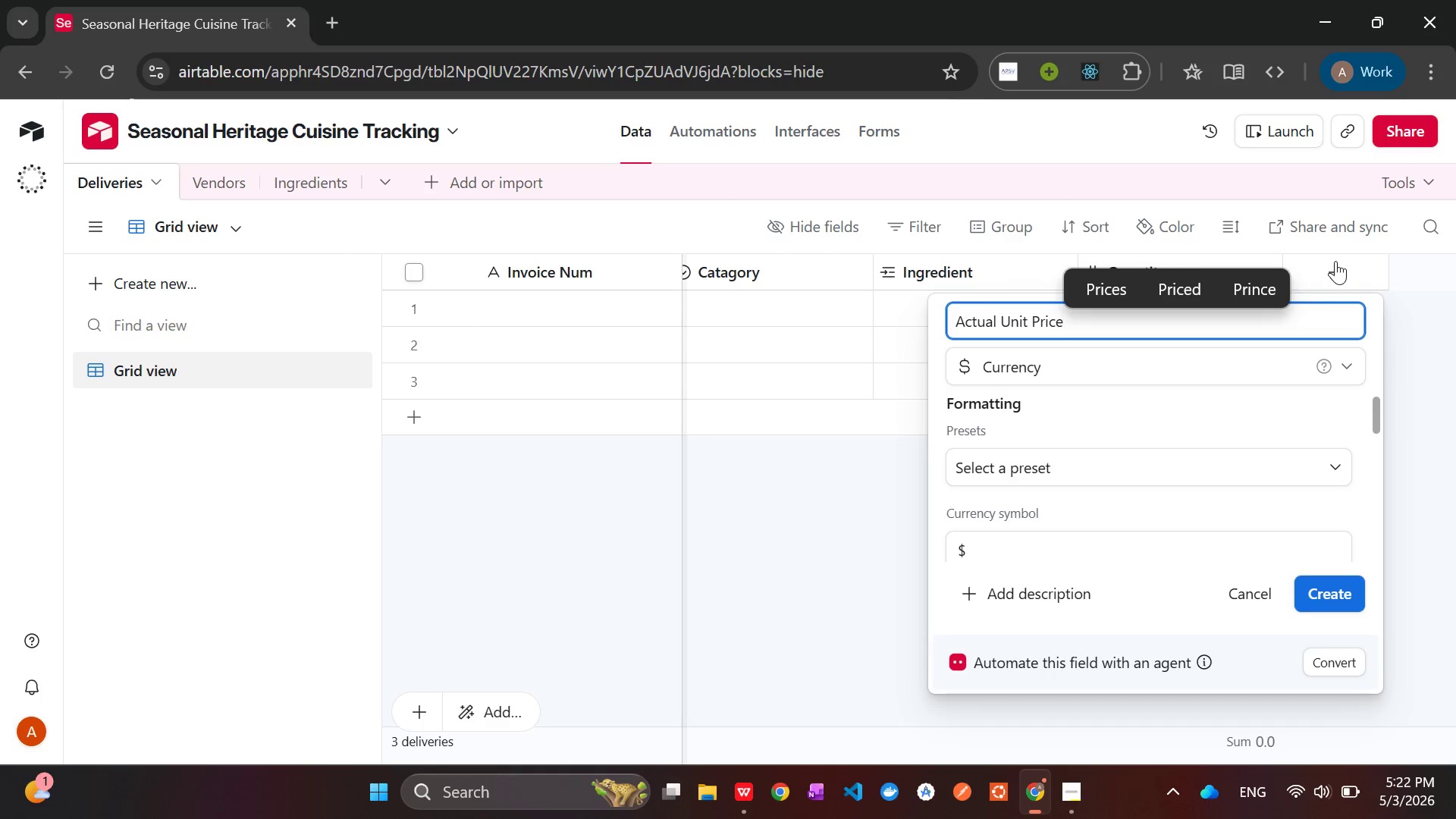 
wait(7.89)
 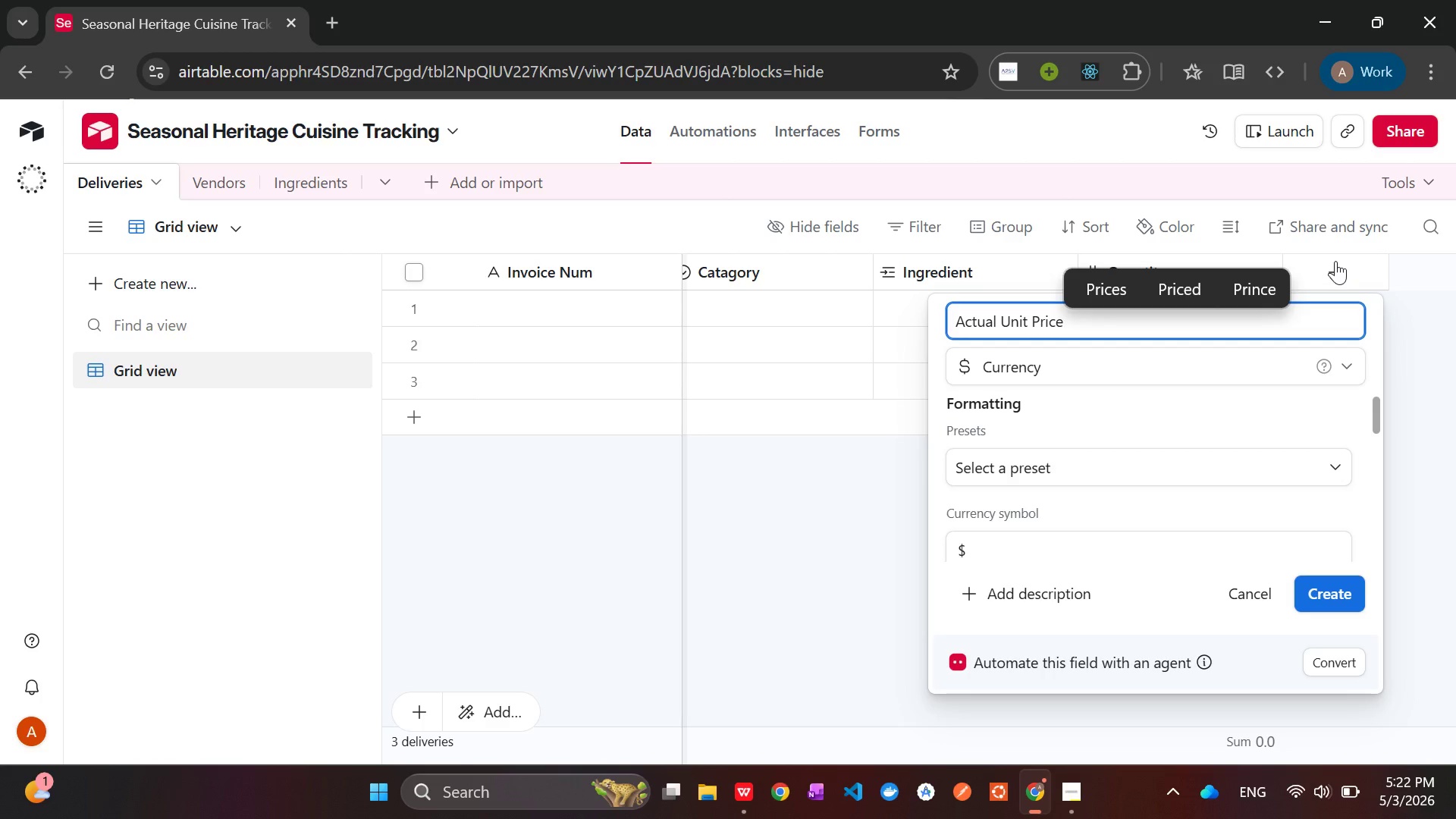 
left_click([1336, 595])
 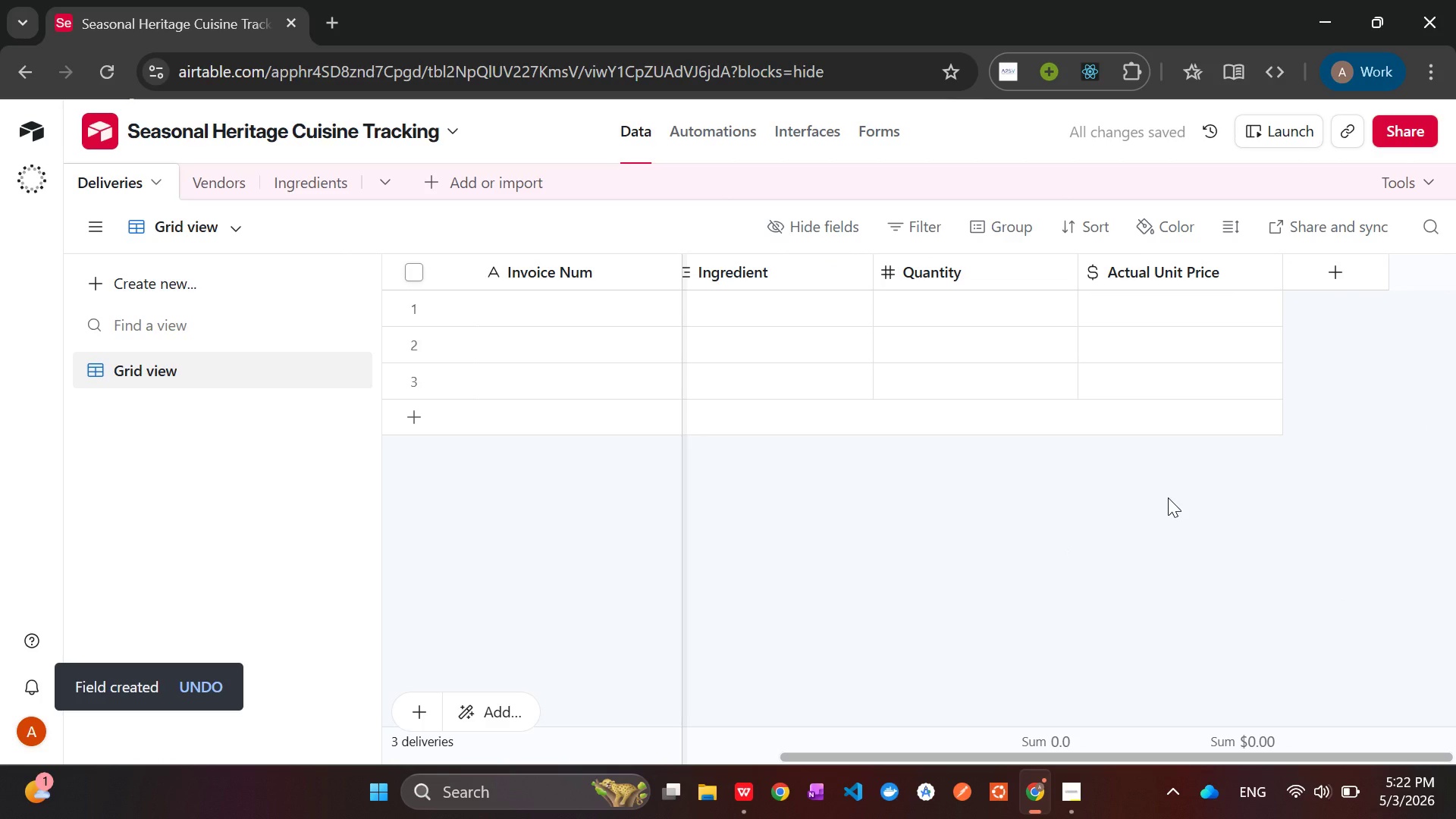 
wait(5.67)
 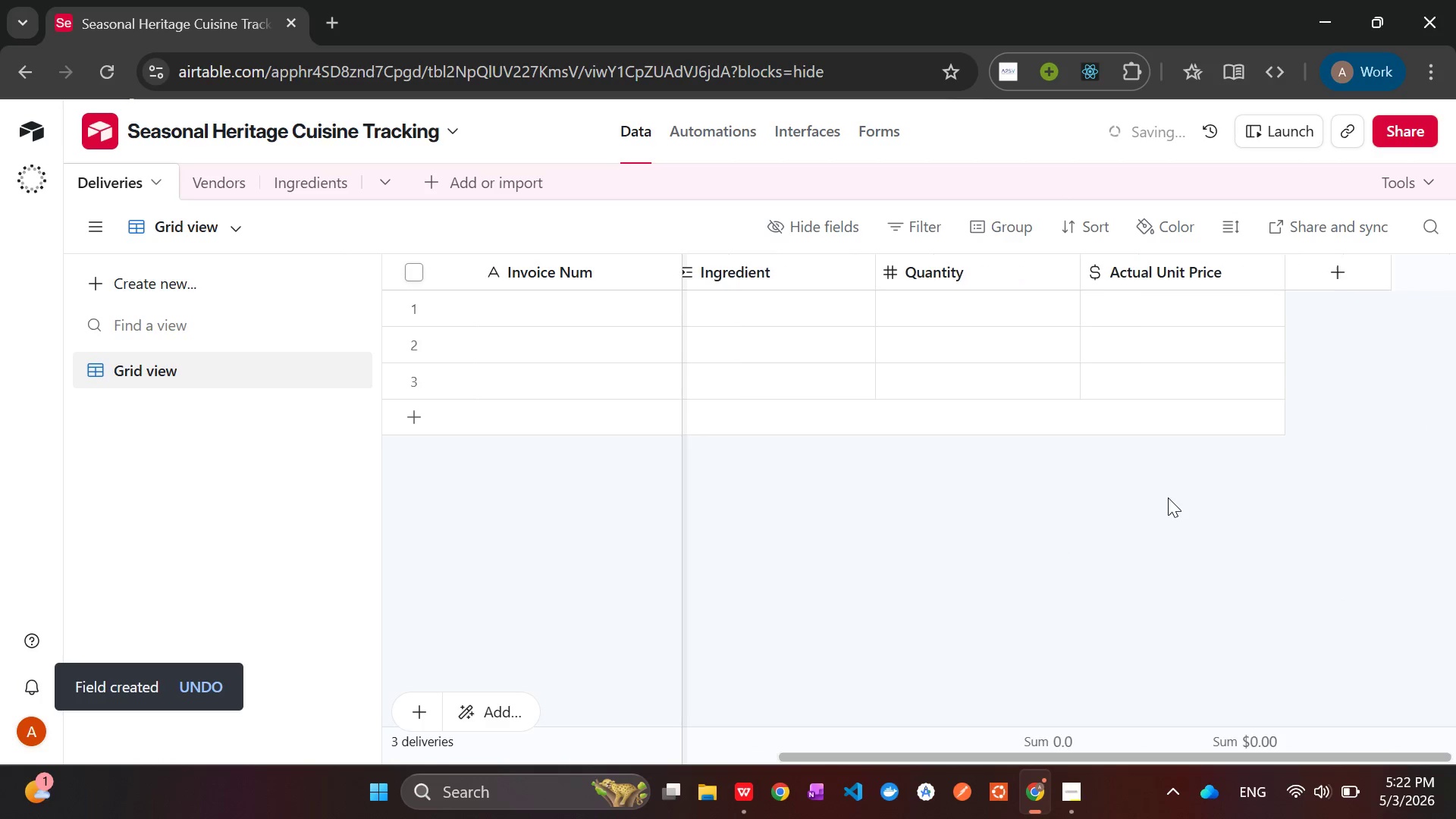 
left_click([1329, 273])
 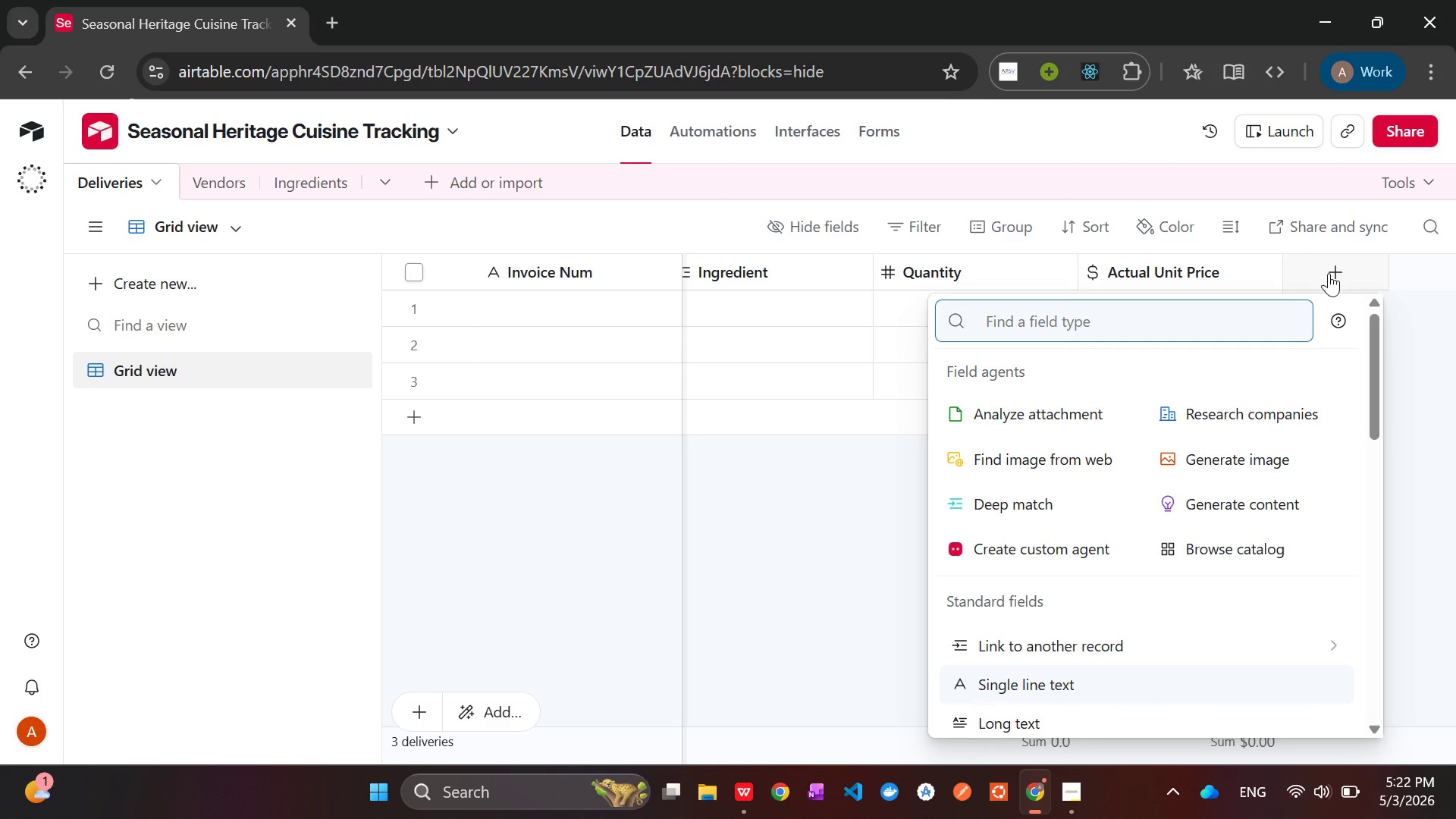 
wait(5.75)
 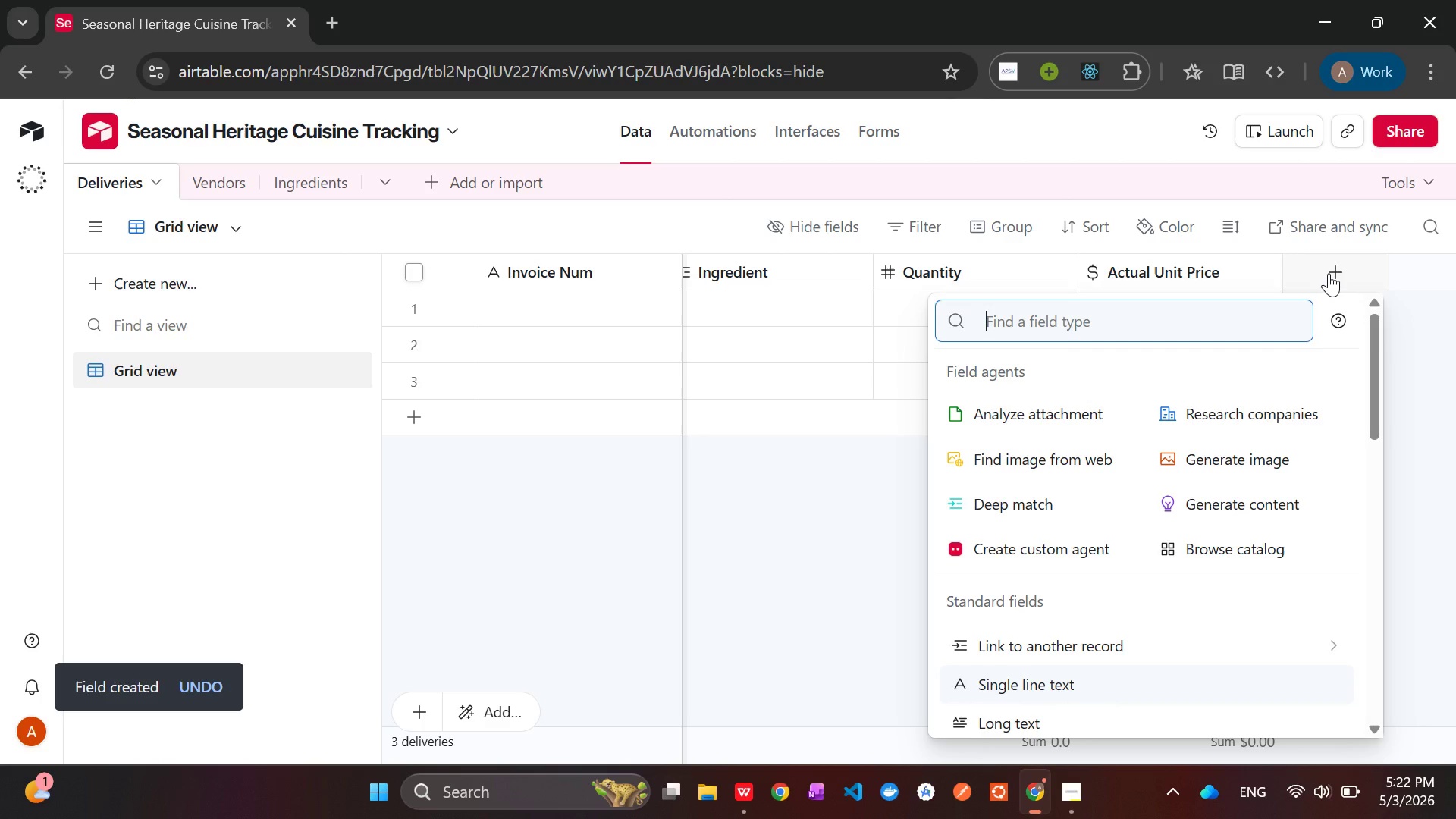 
type(look)
 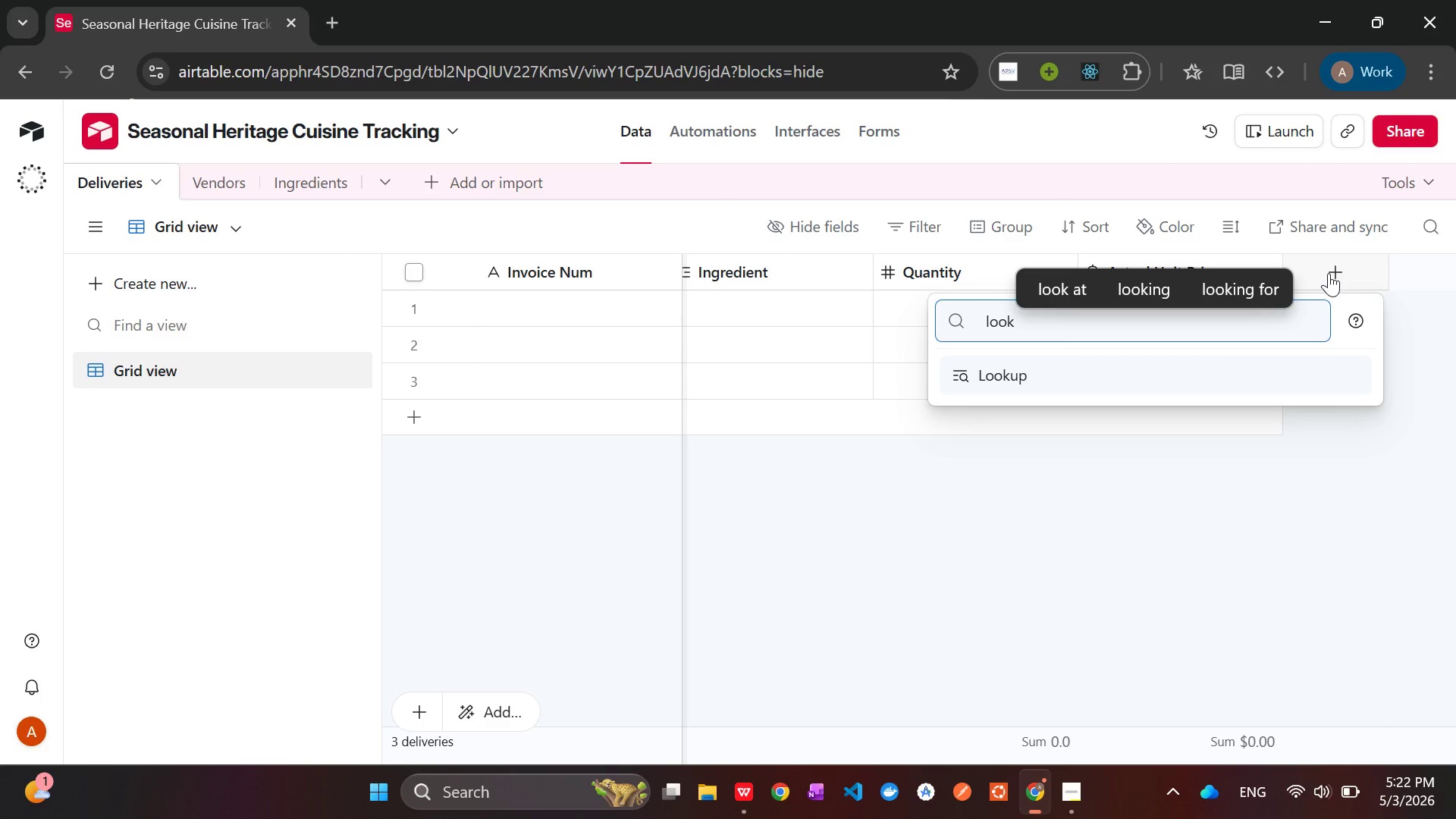 
key(Enter)
 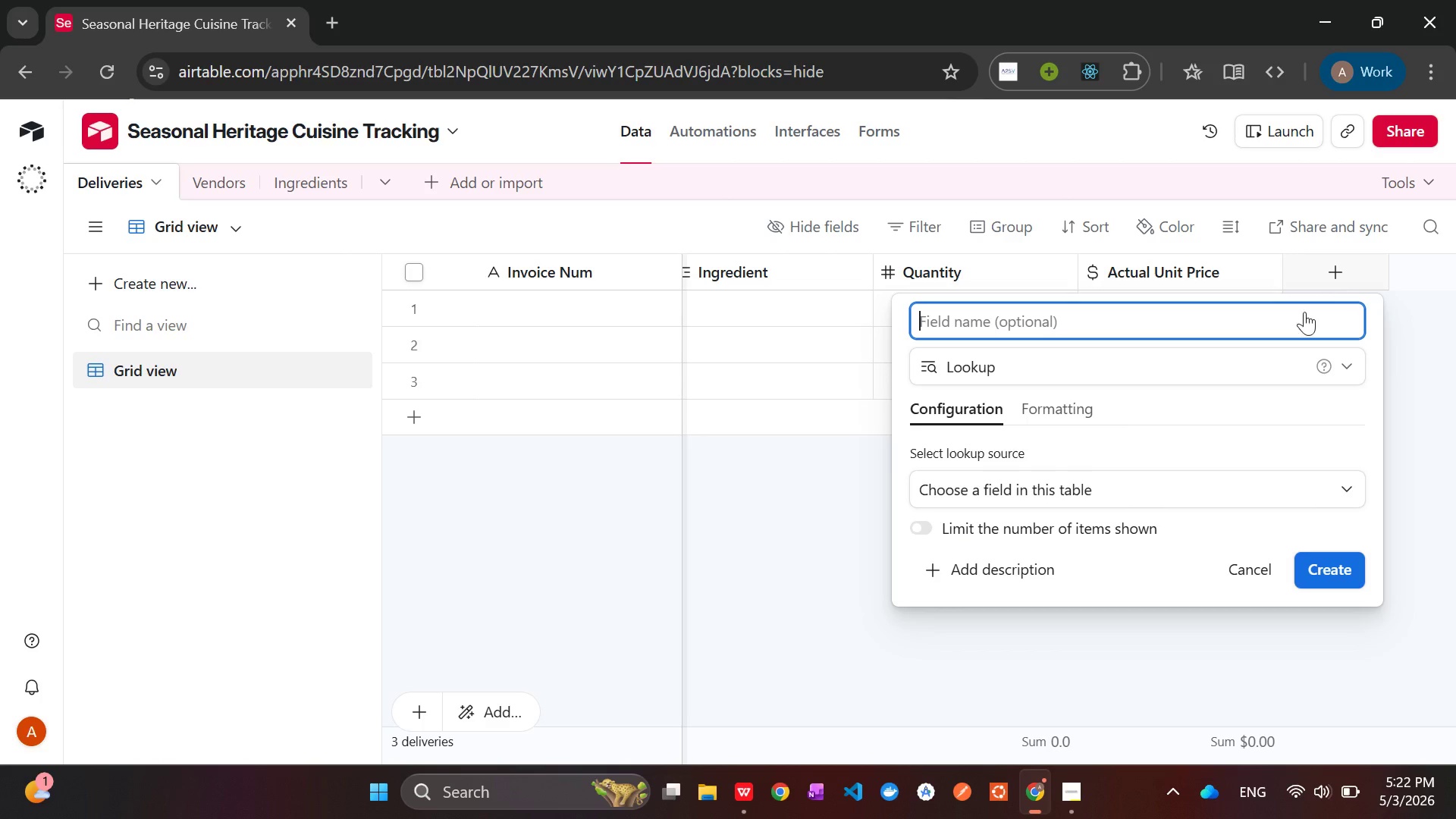 
left_click([1147, 488])
 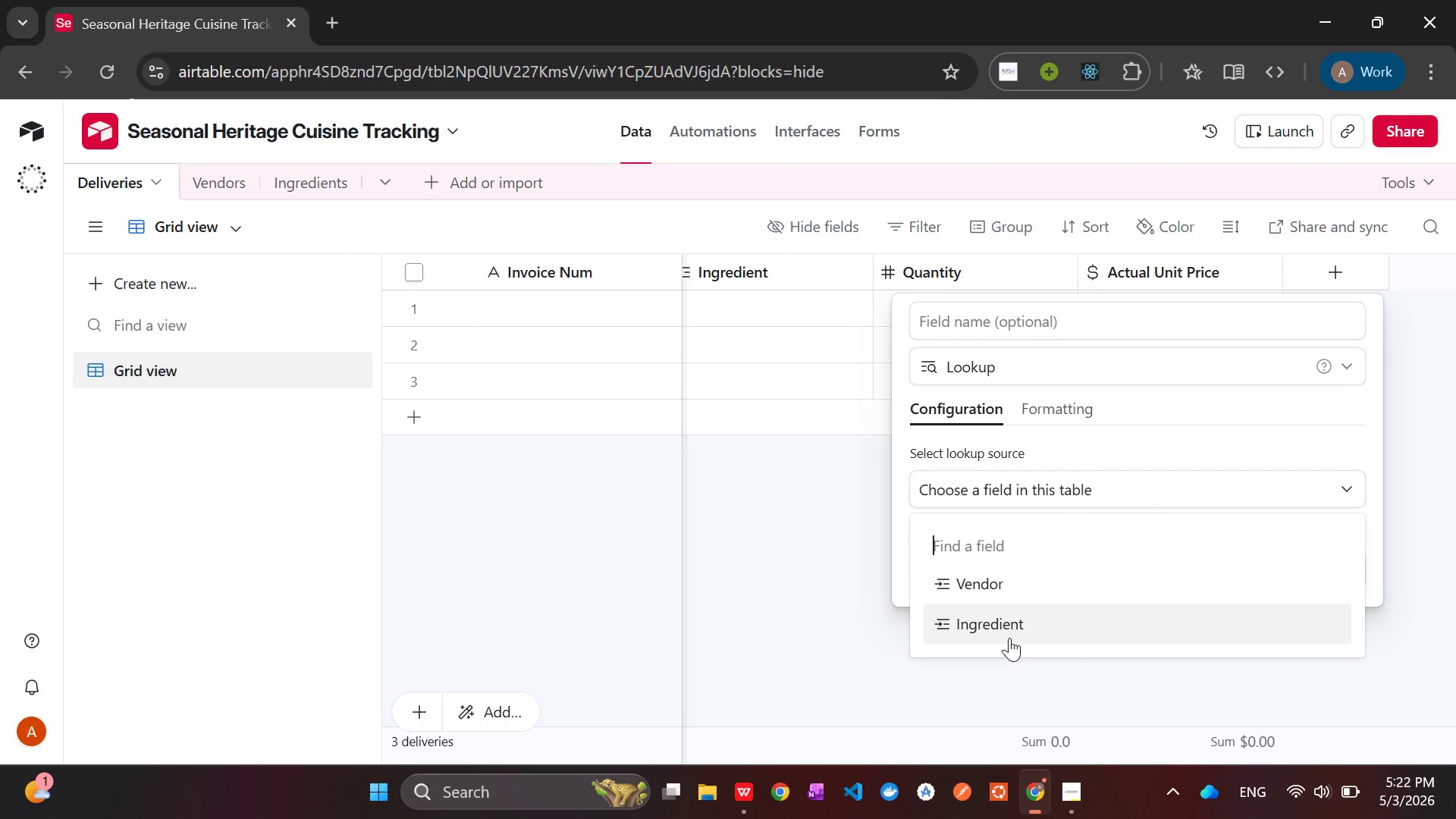 
left_click([1009, 638])
 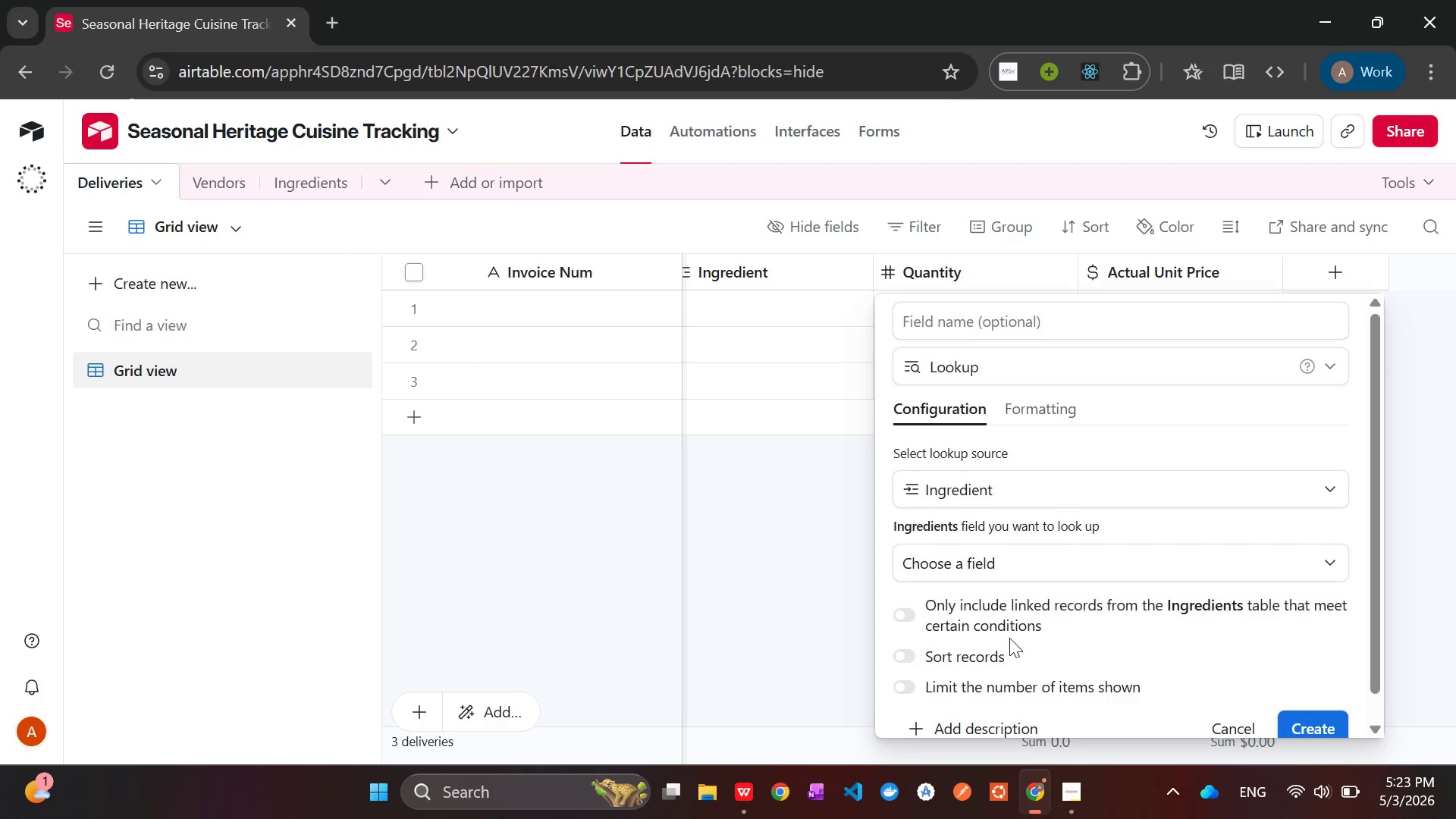 
wait(22.52)
 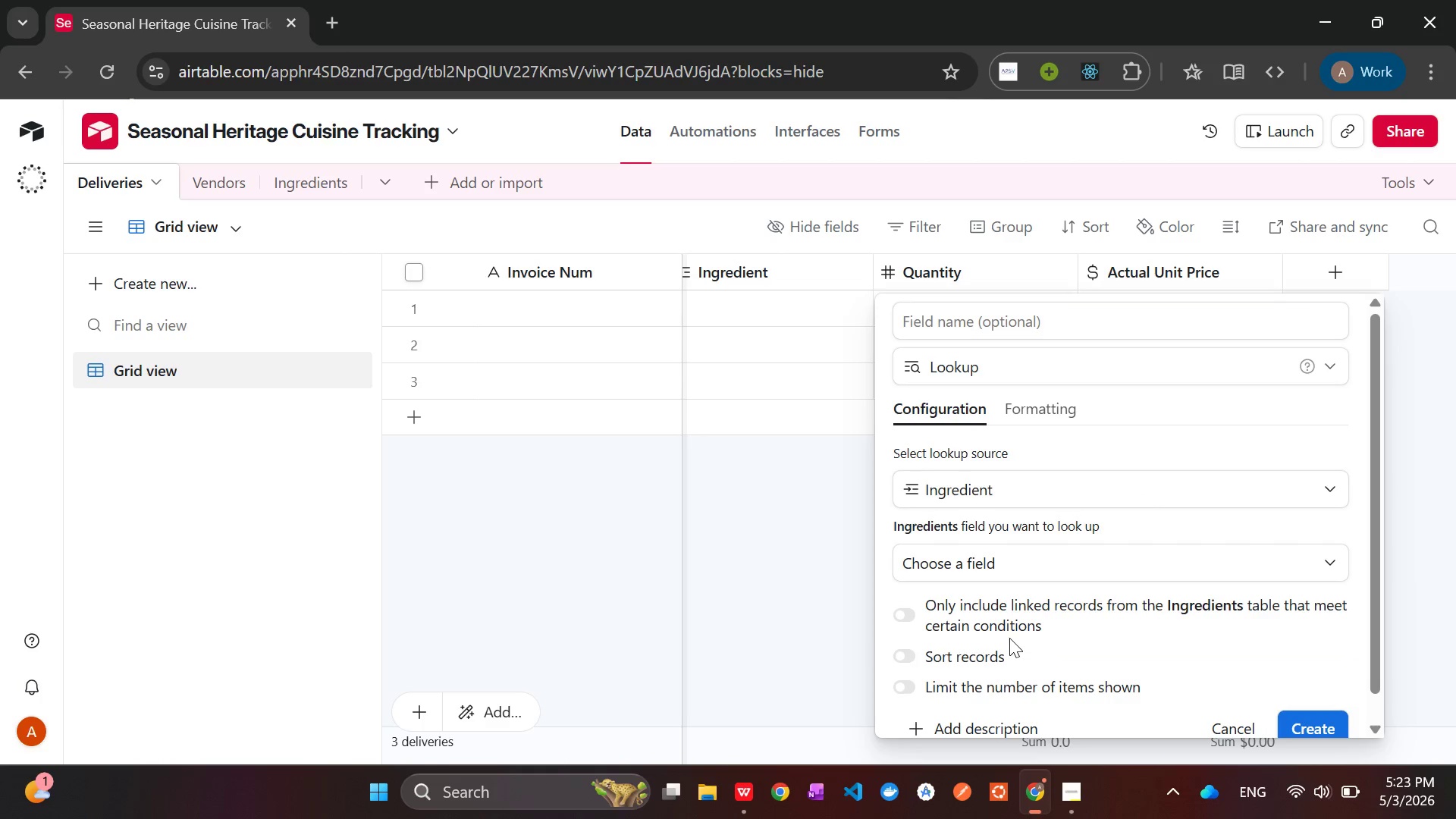 
left_click([999, 545])
 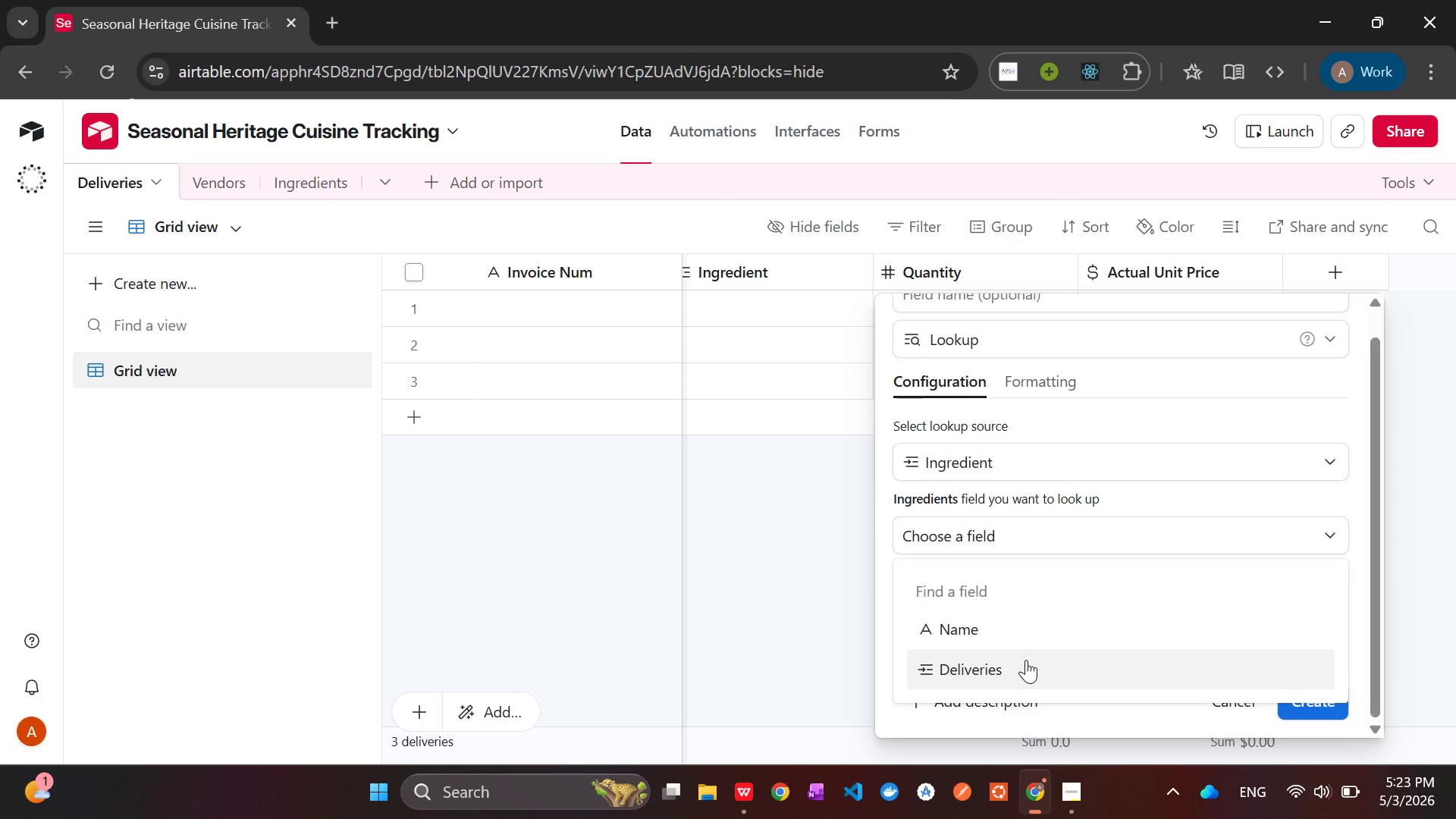 
wait(5.61)
 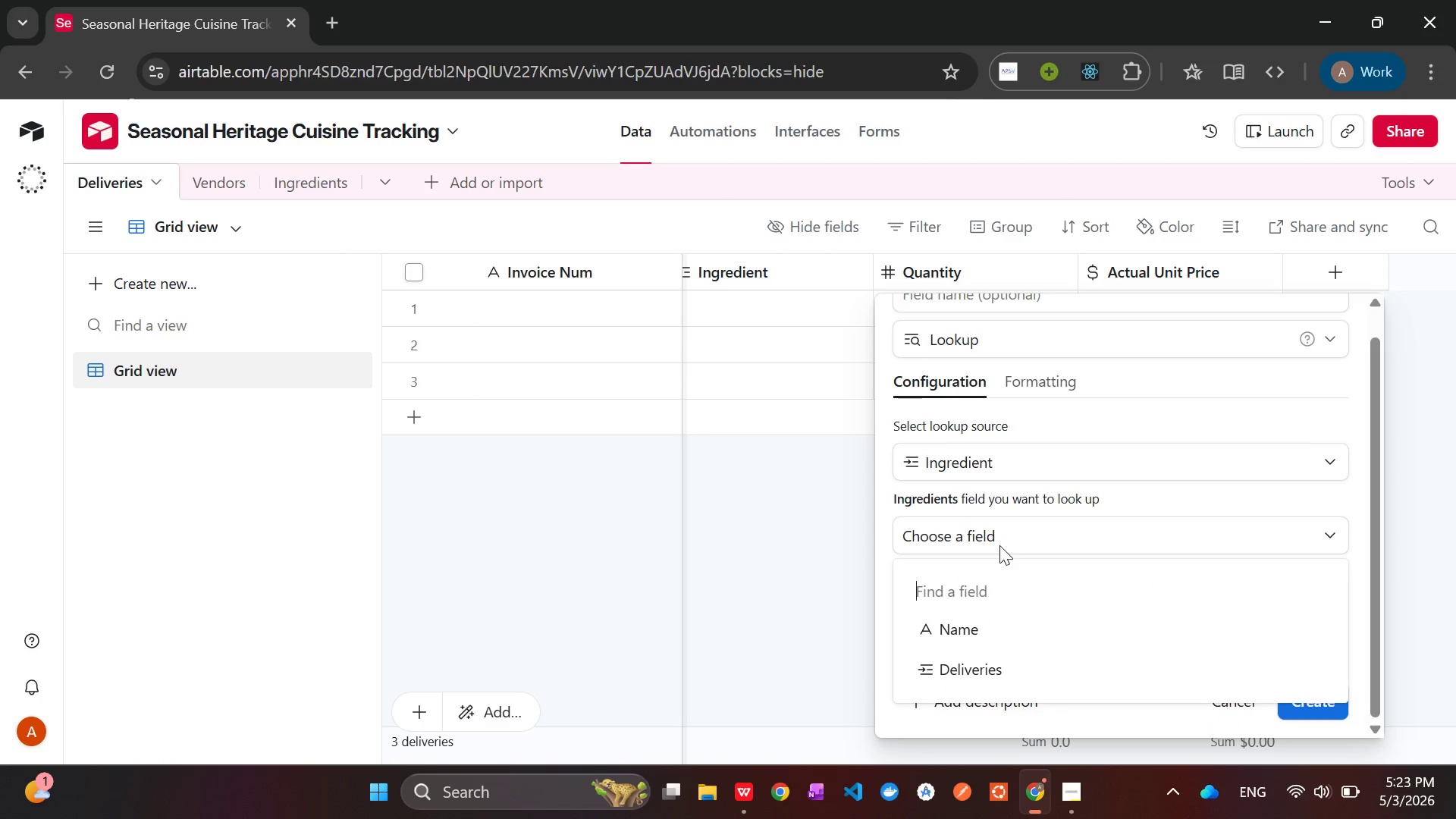 
left_click([983, 586])
 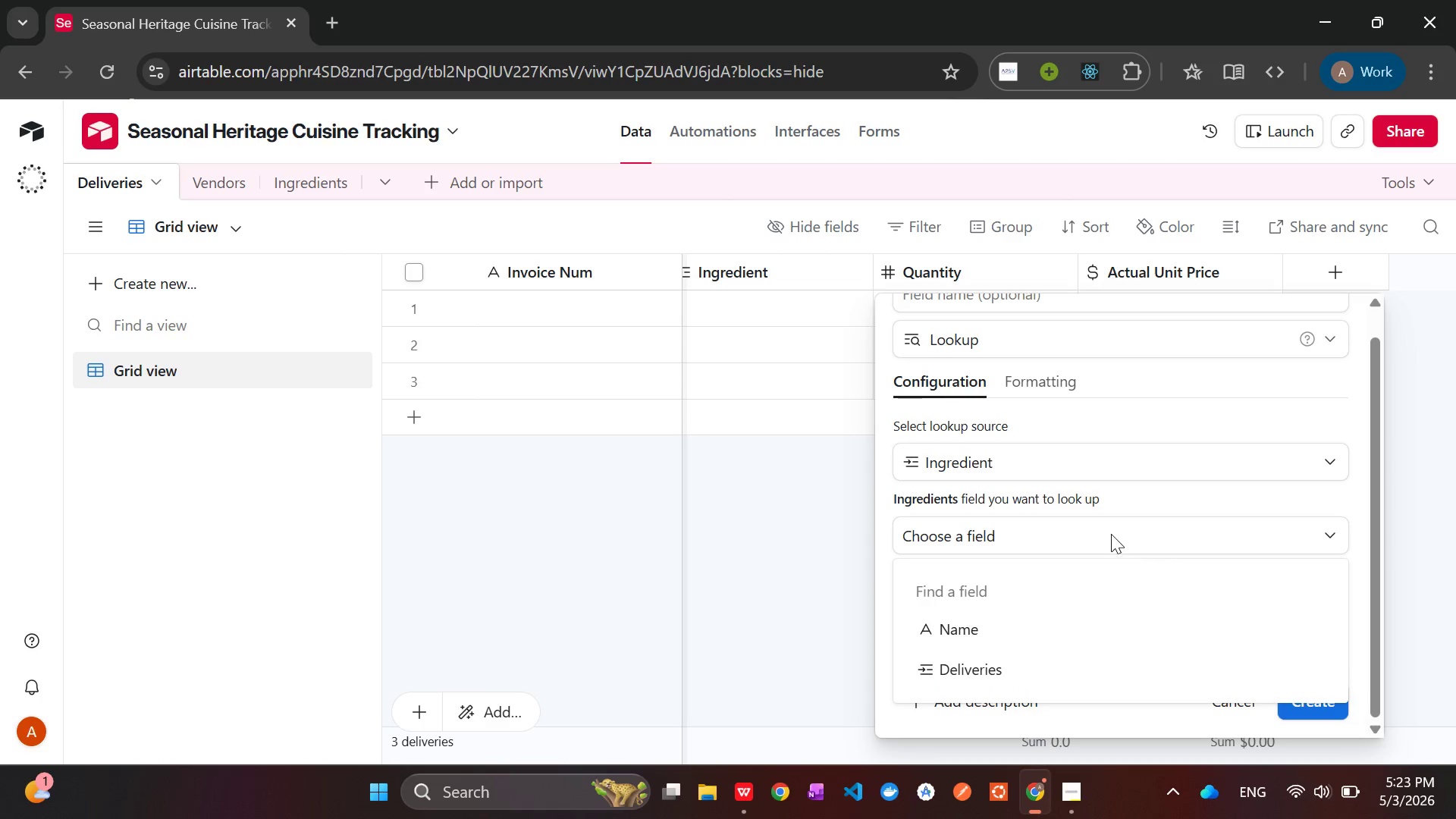 
left_click([1109, 534])
 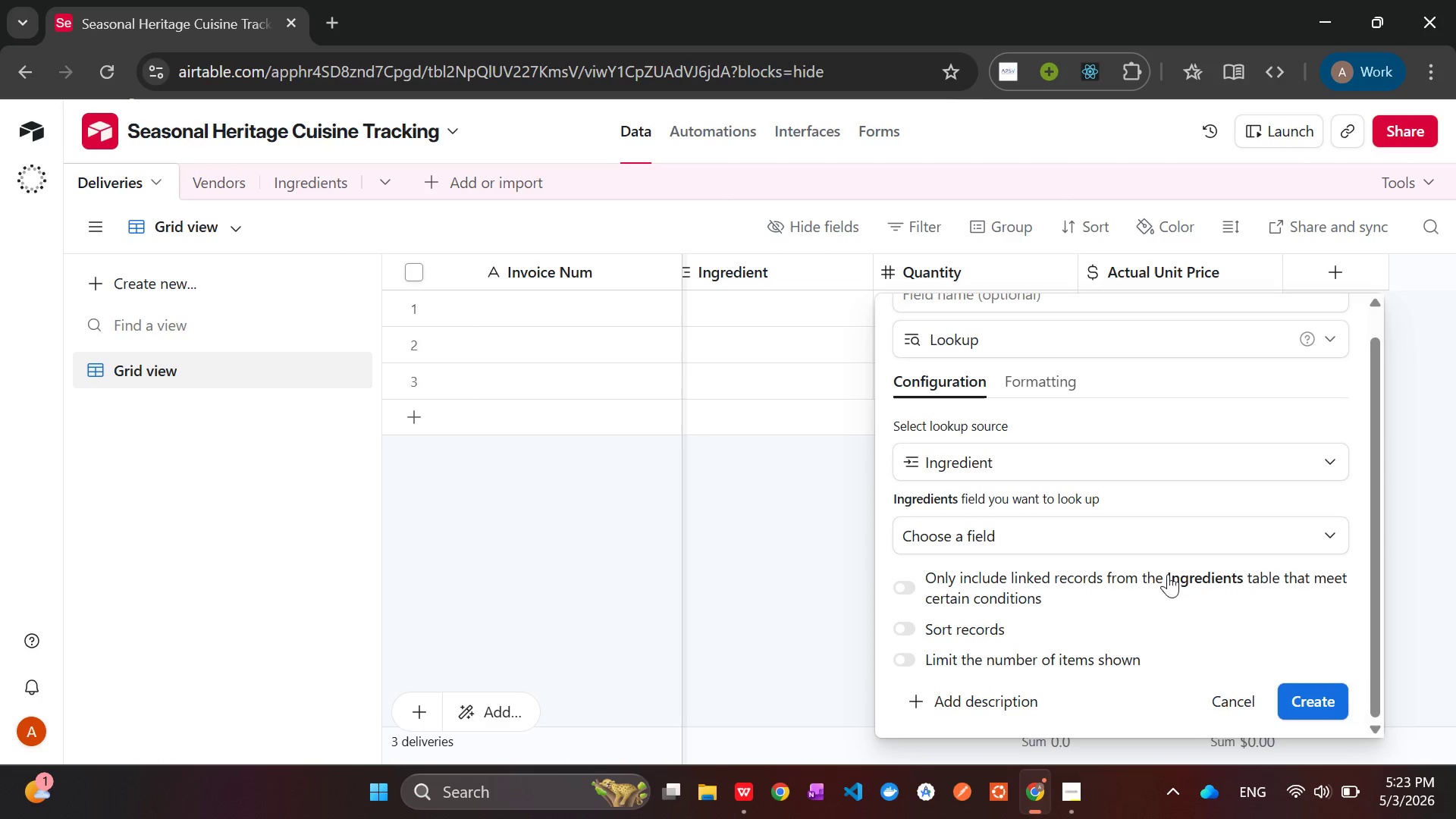 
left_click([1104, 535])
 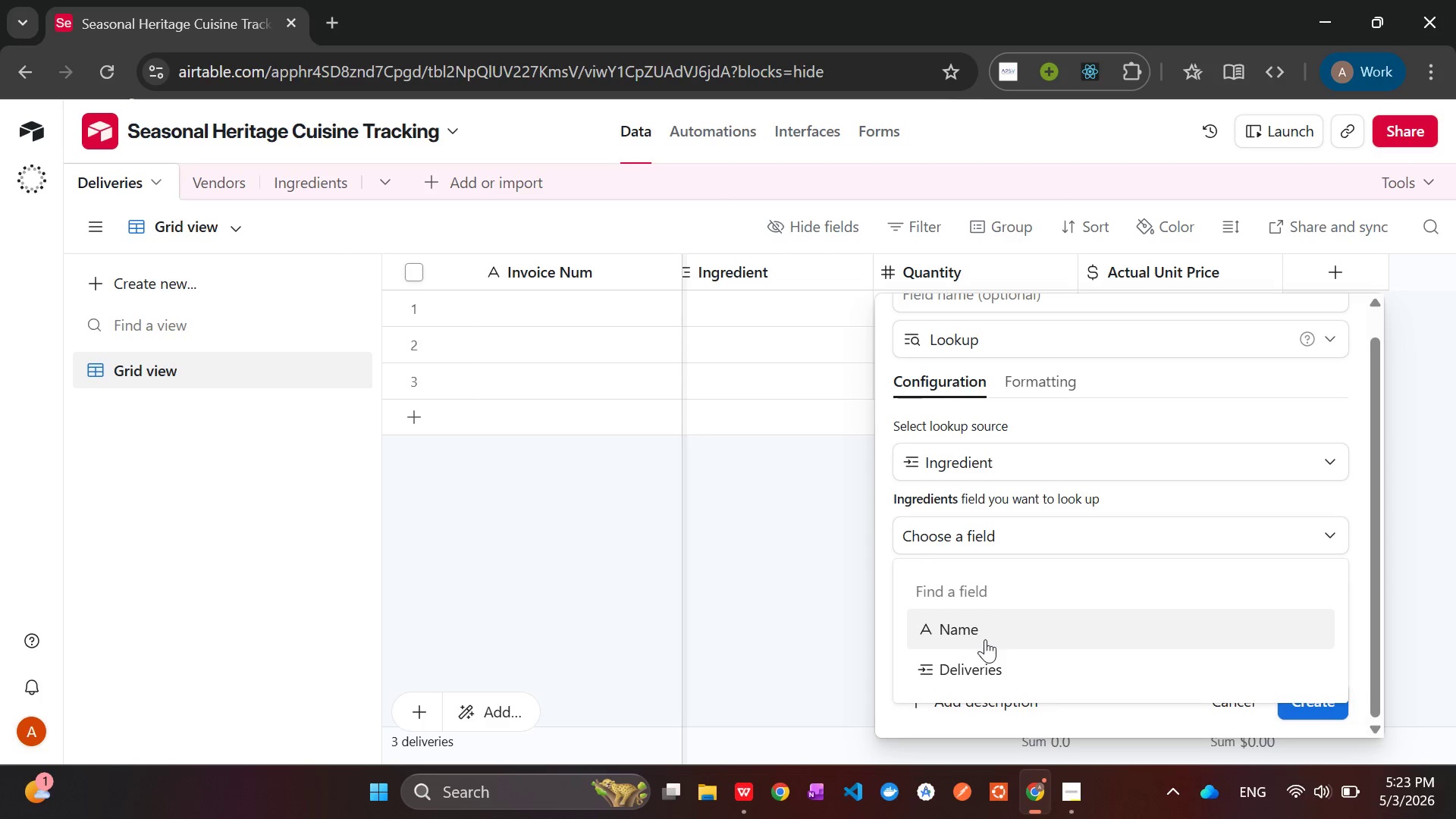 
left_click([985, 639])
 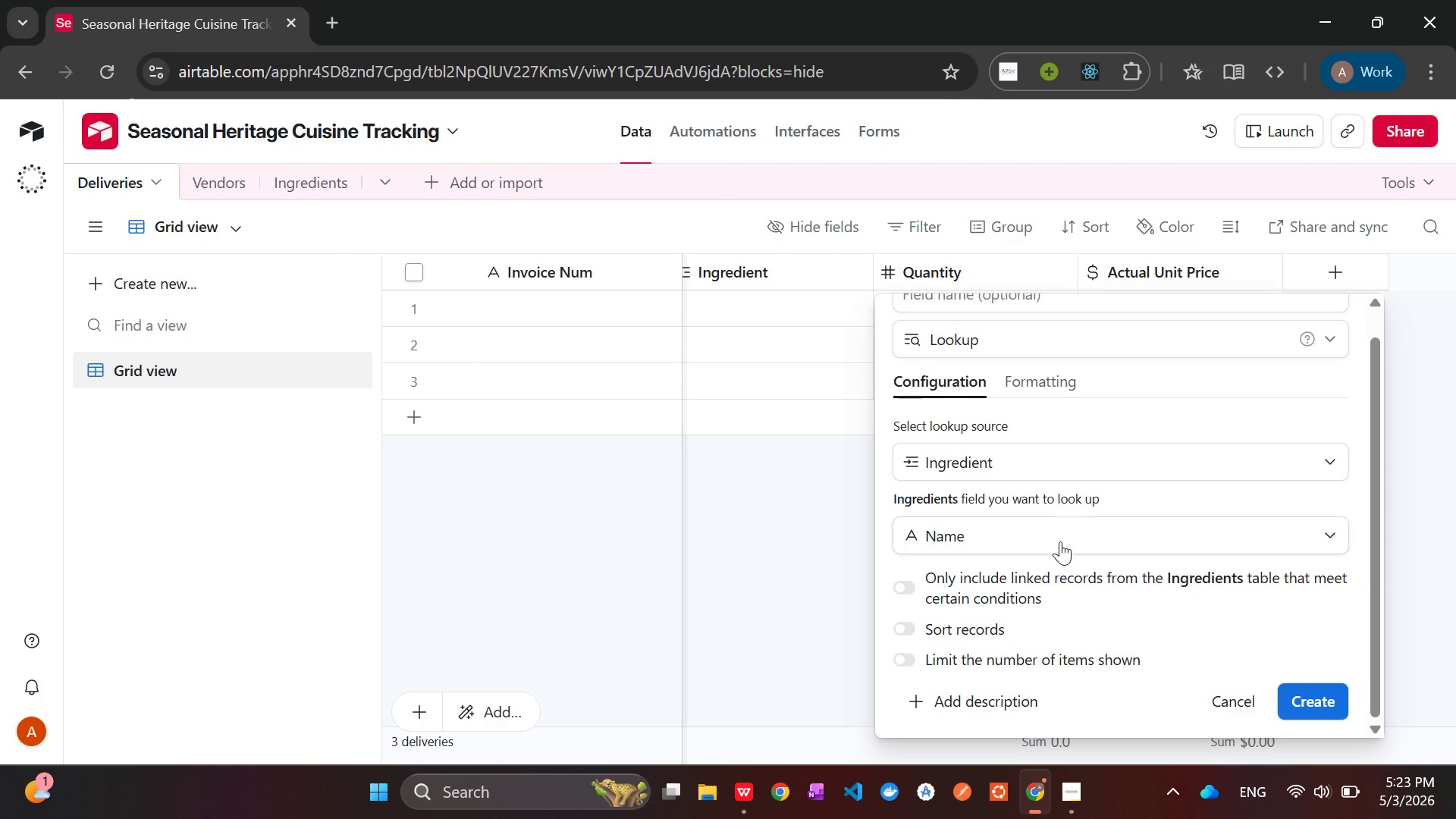 
left_click([1050, 537])
 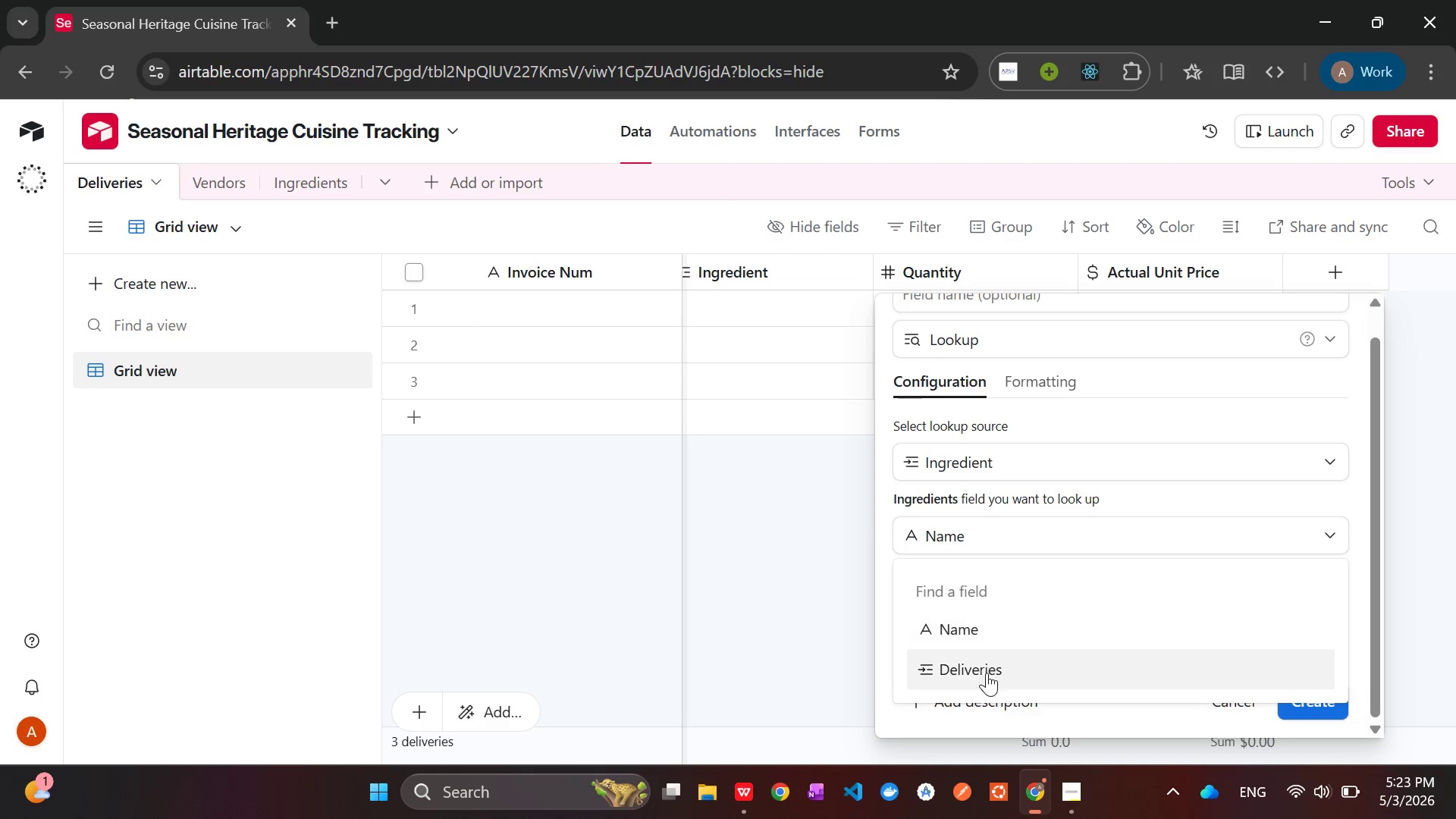 
left_click([987, 674])
 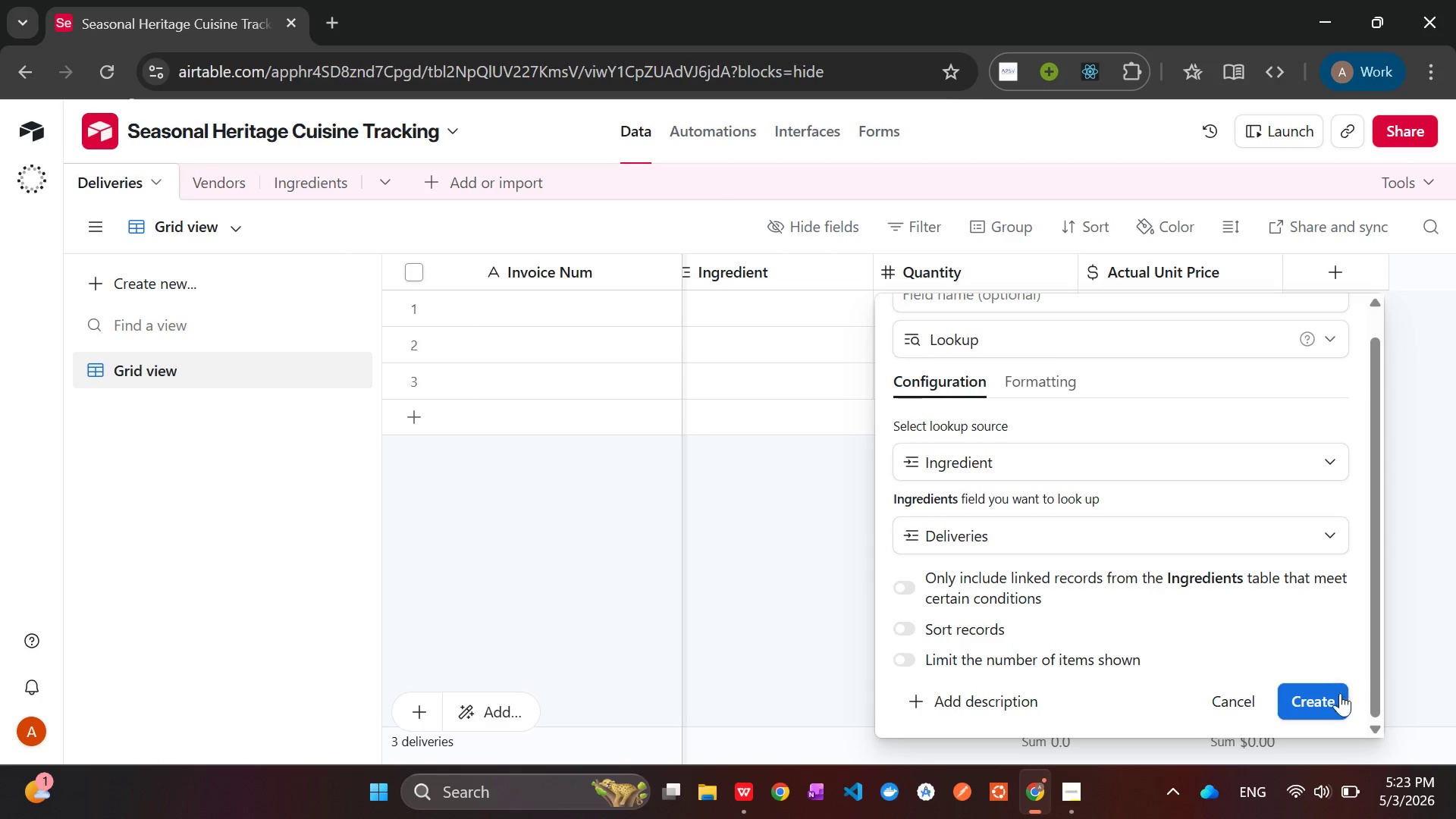 
left_click([1324, 696])
 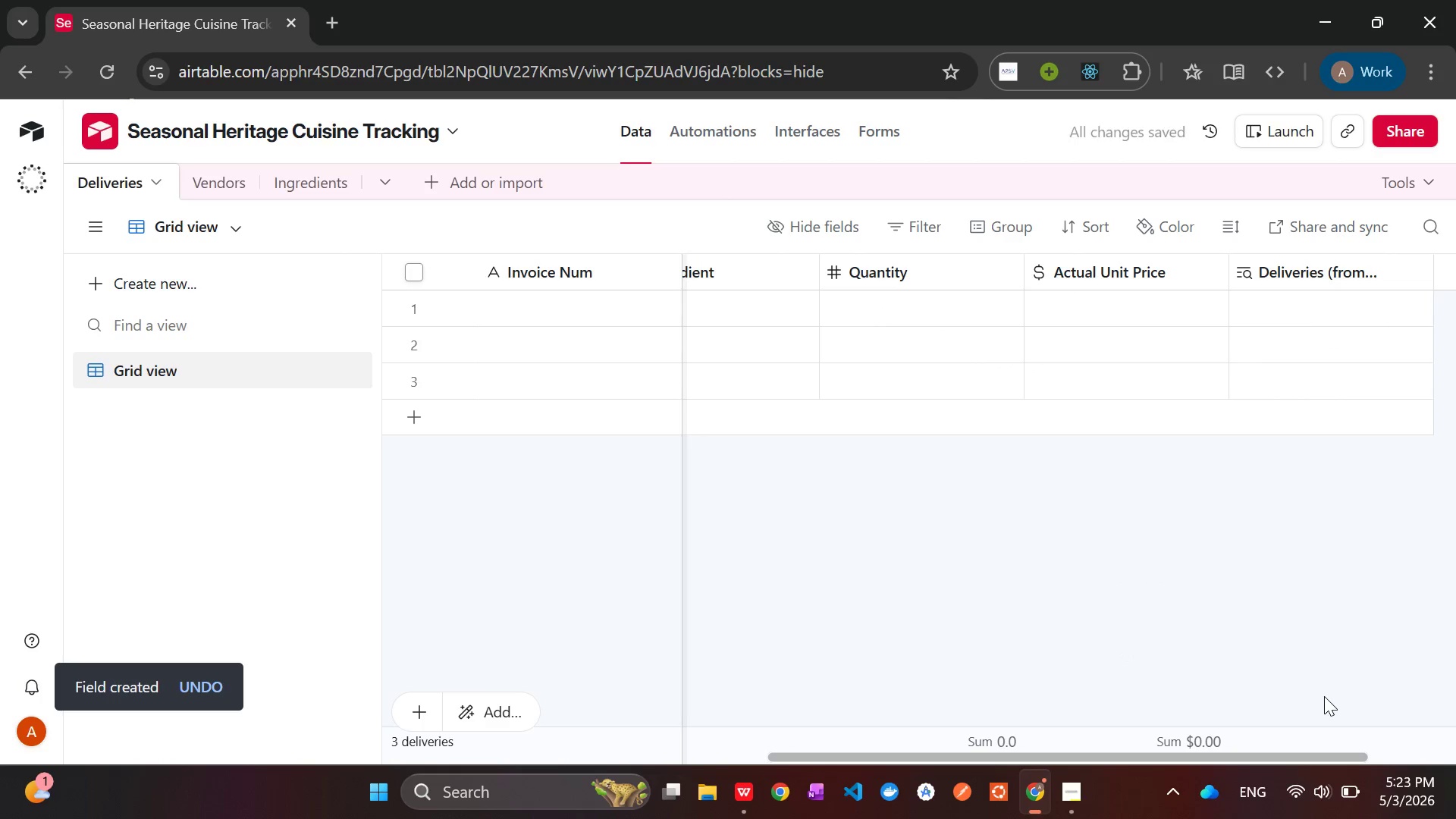 
mouse_move([1323, 363])
 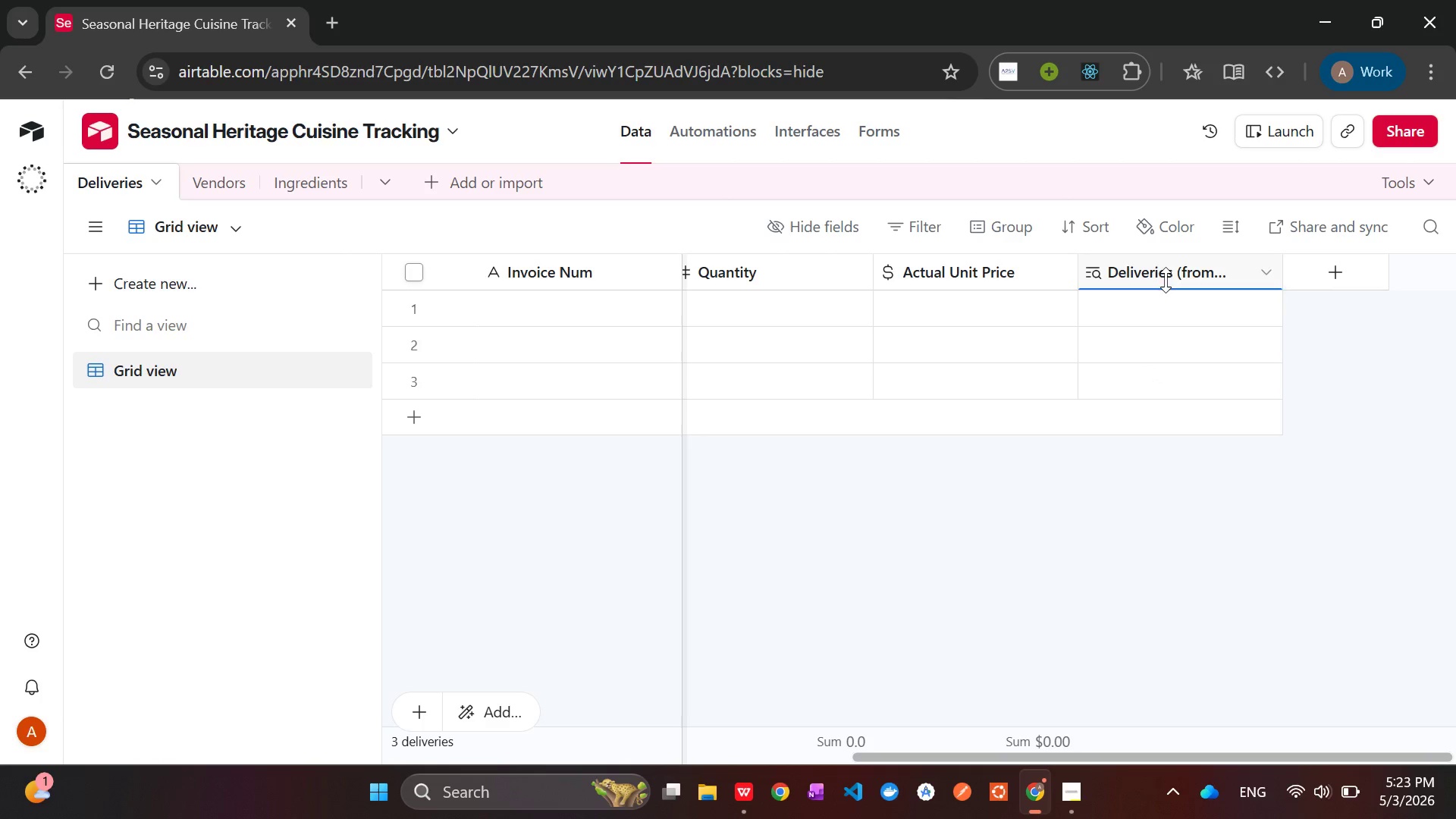 
right_click([1159, 271])
 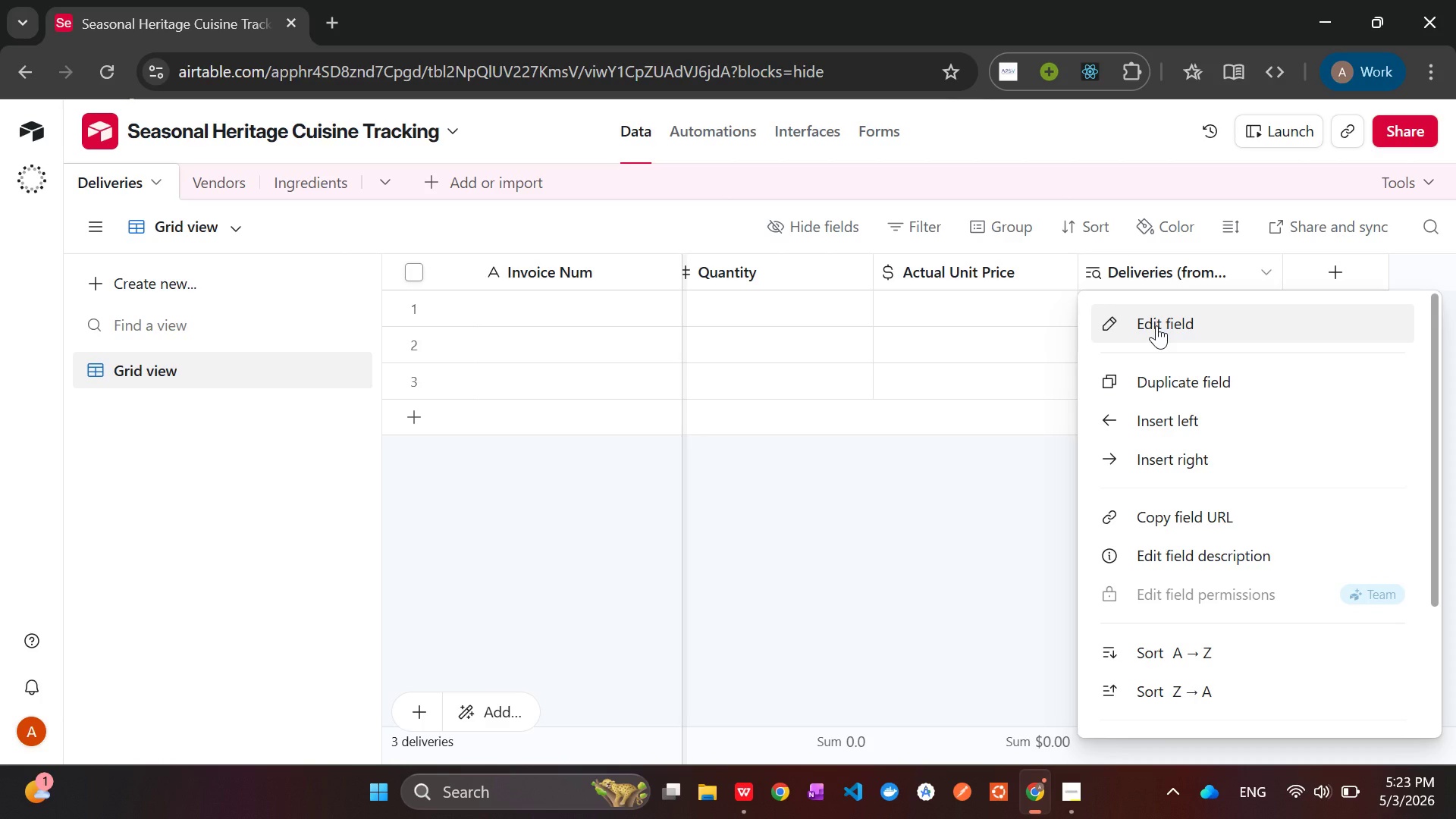 
left_click([1156, 325])
 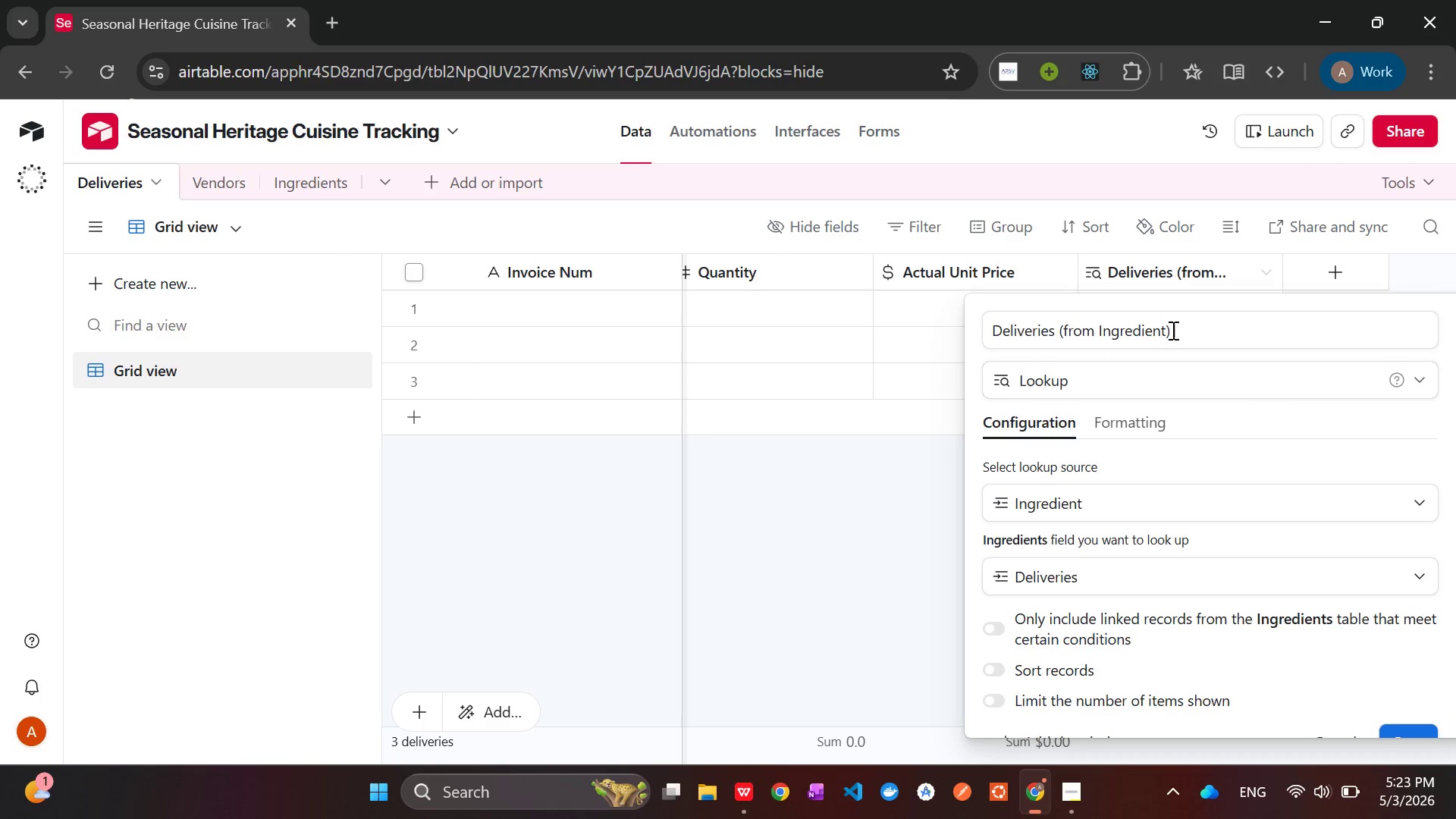 
left_click_drag(start_coordinate=[1188, 329], to_coordinate=[908, 345])
 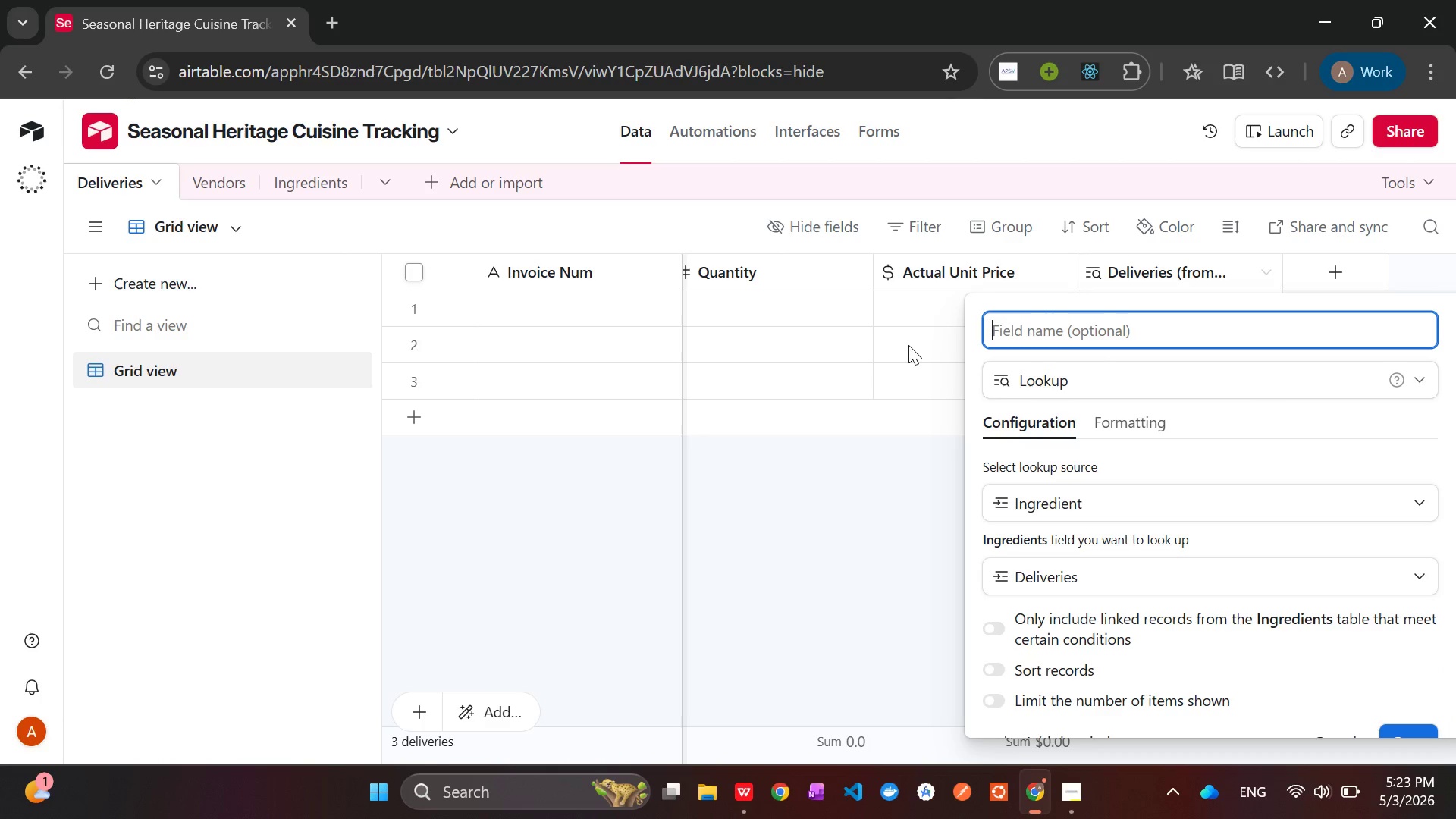 
key(Backspace)
type(Target Unit Price)
 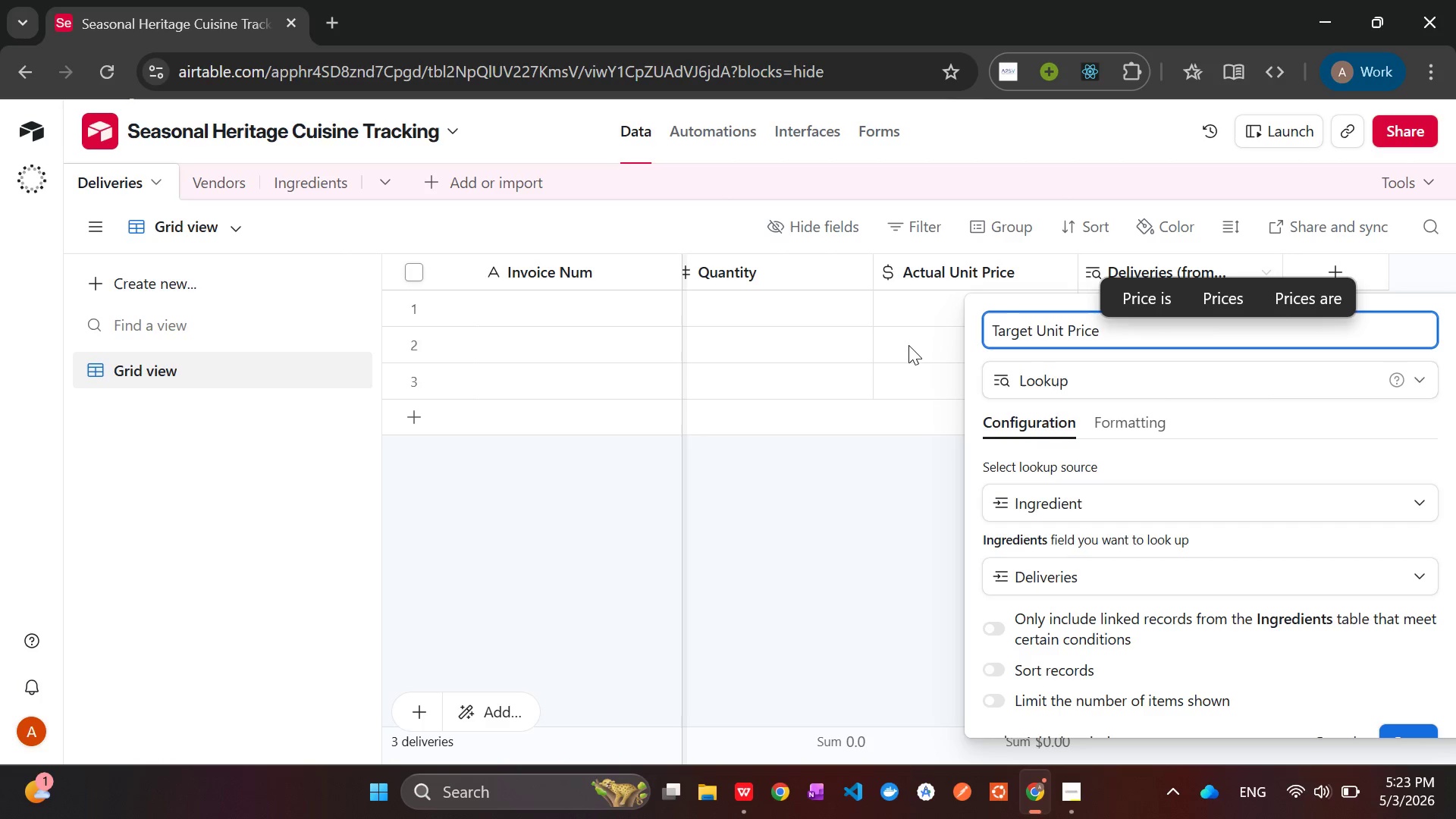 
key(Enter)
 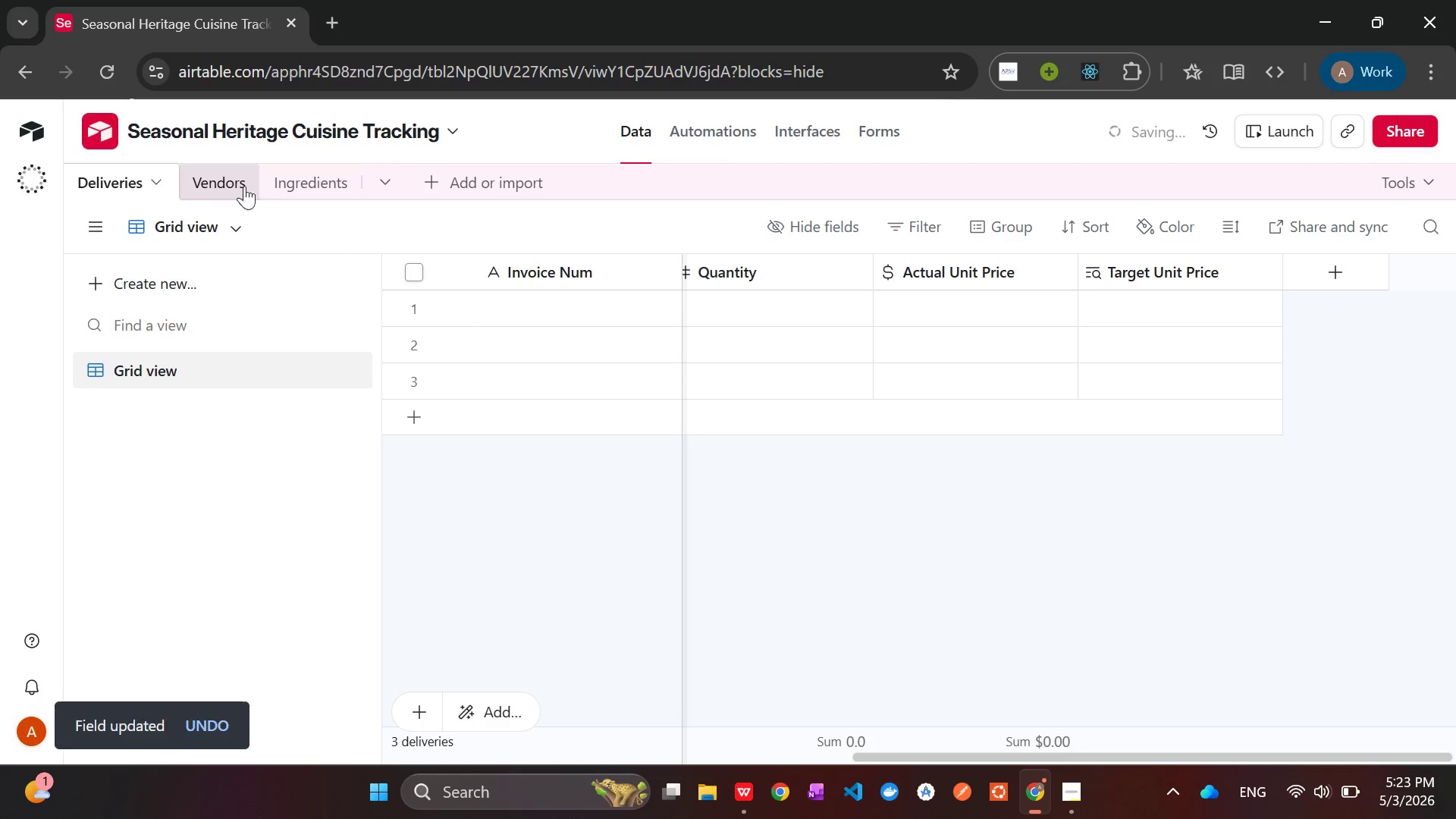 
left_click([302, 180])
 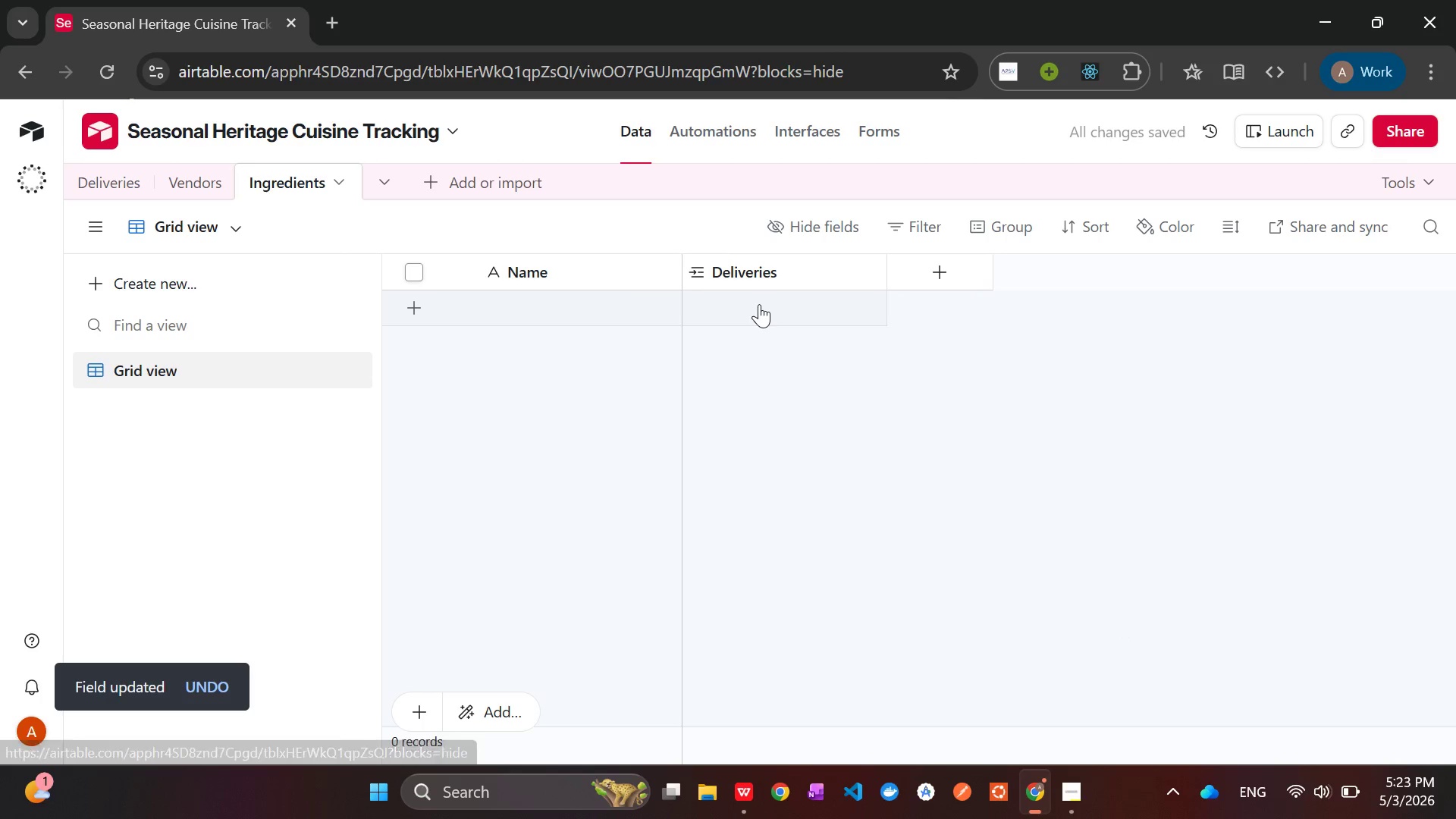 
left_click([930, 279])
 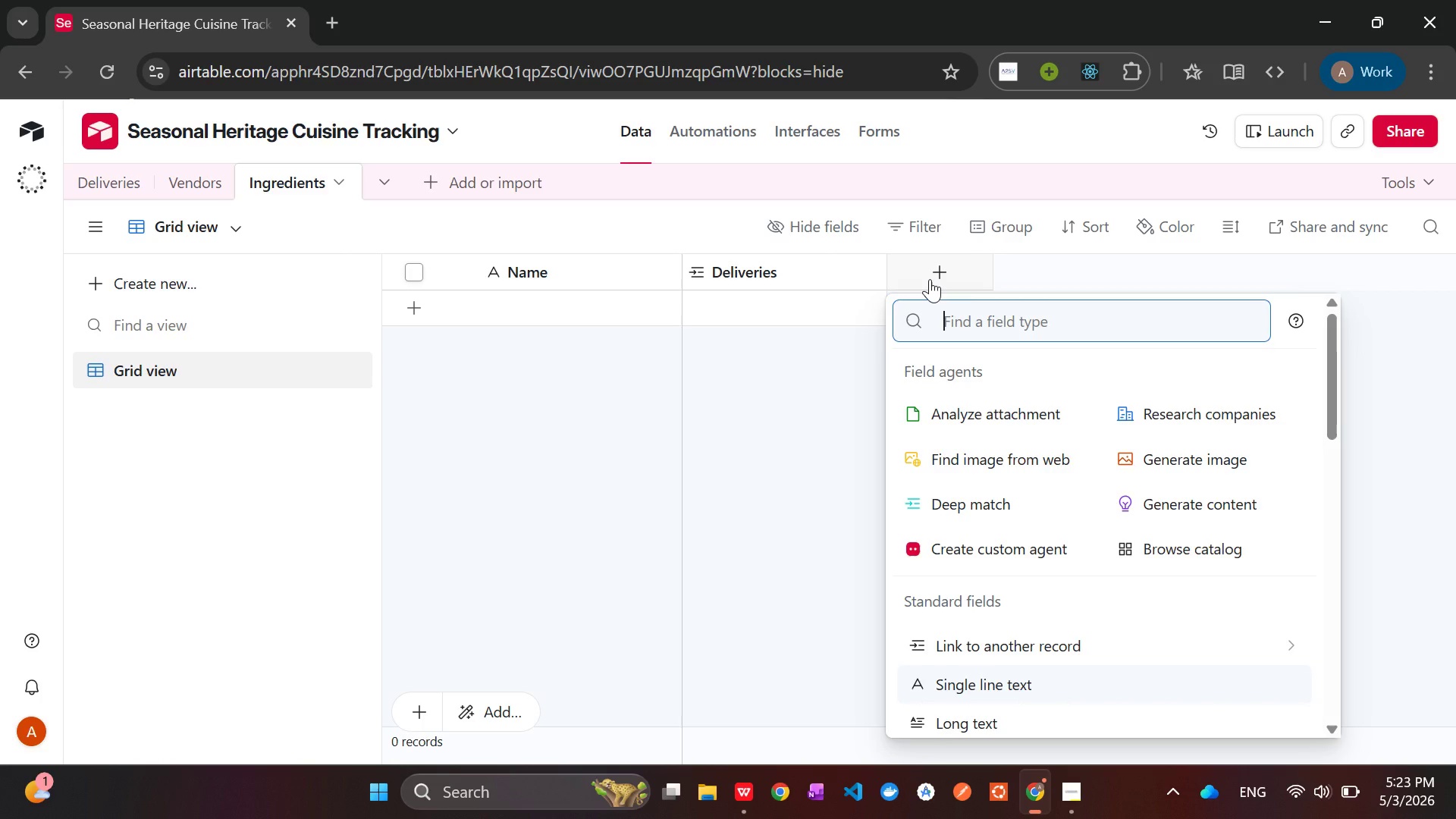 
wait(7.5)
 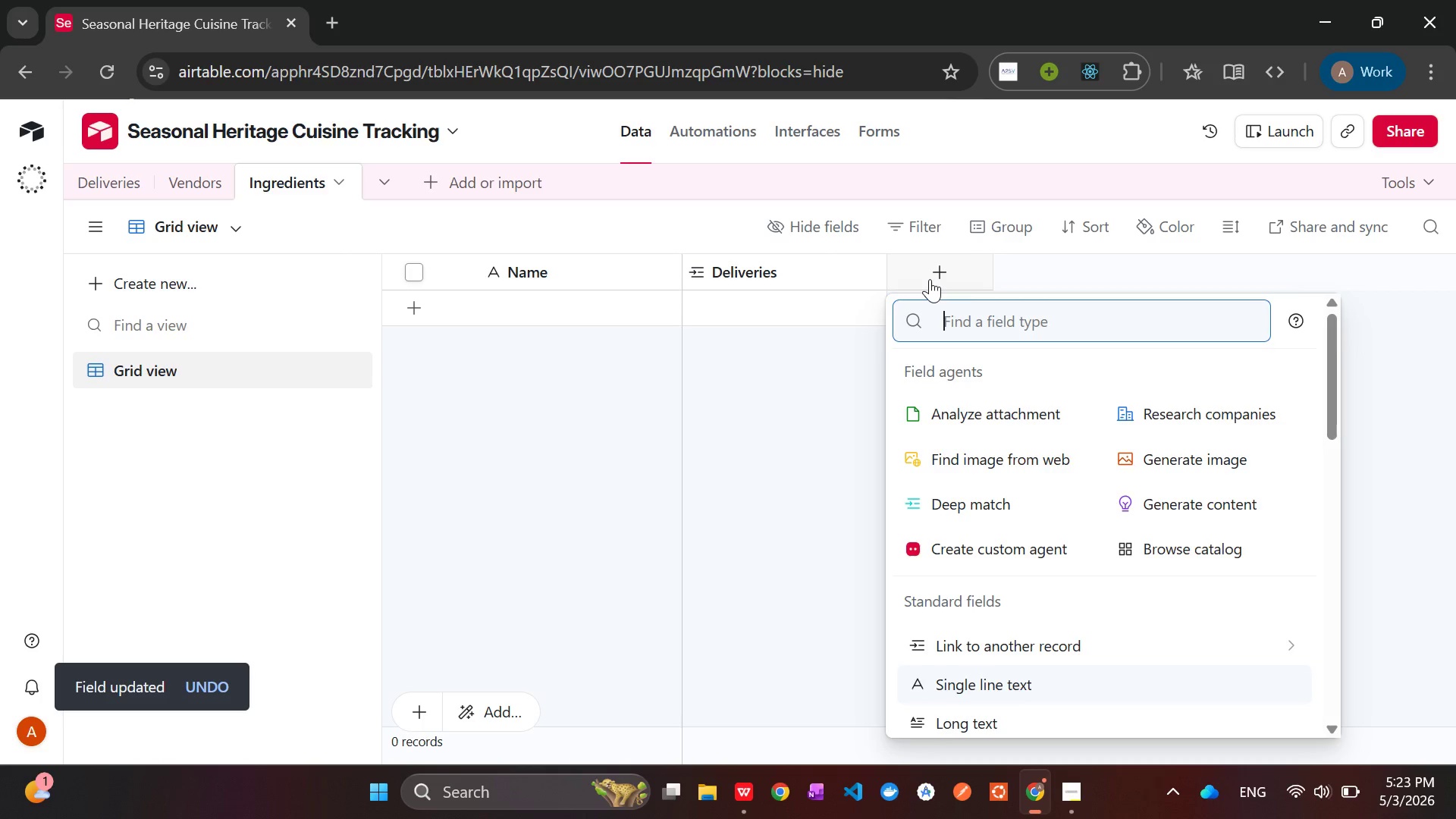 
type(curr)
 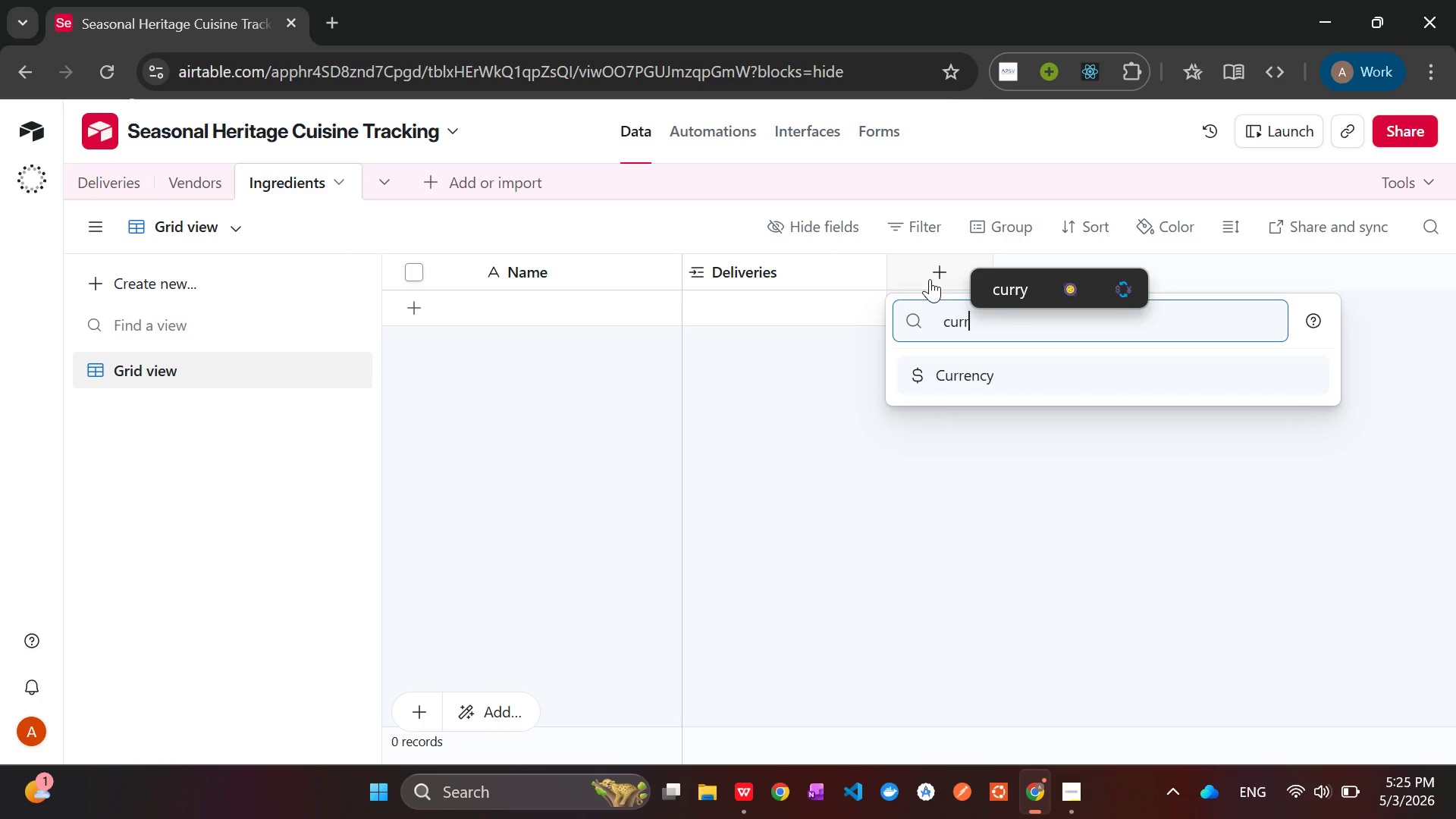 
wait(81.53)
 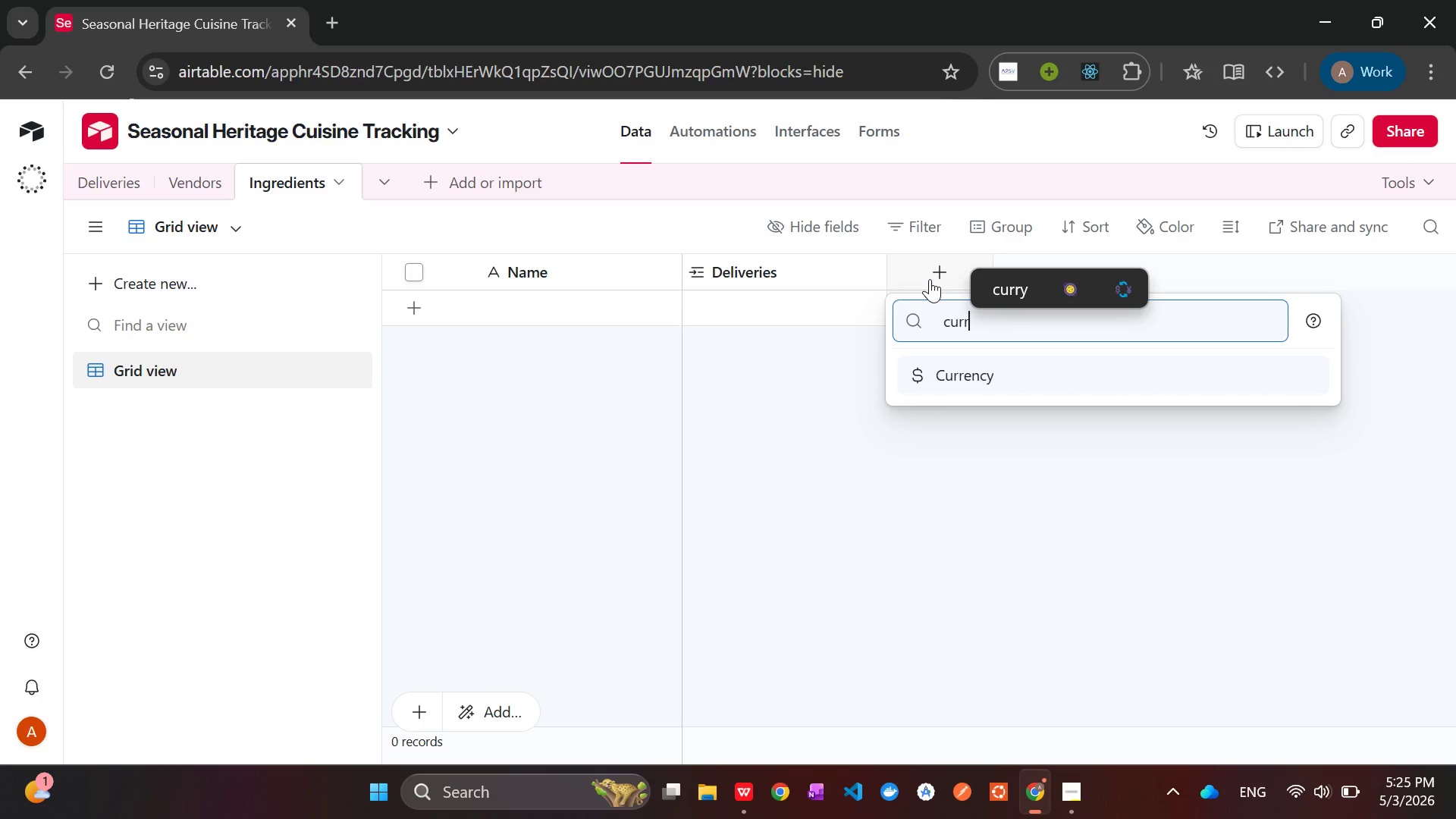 
key(Enter)
 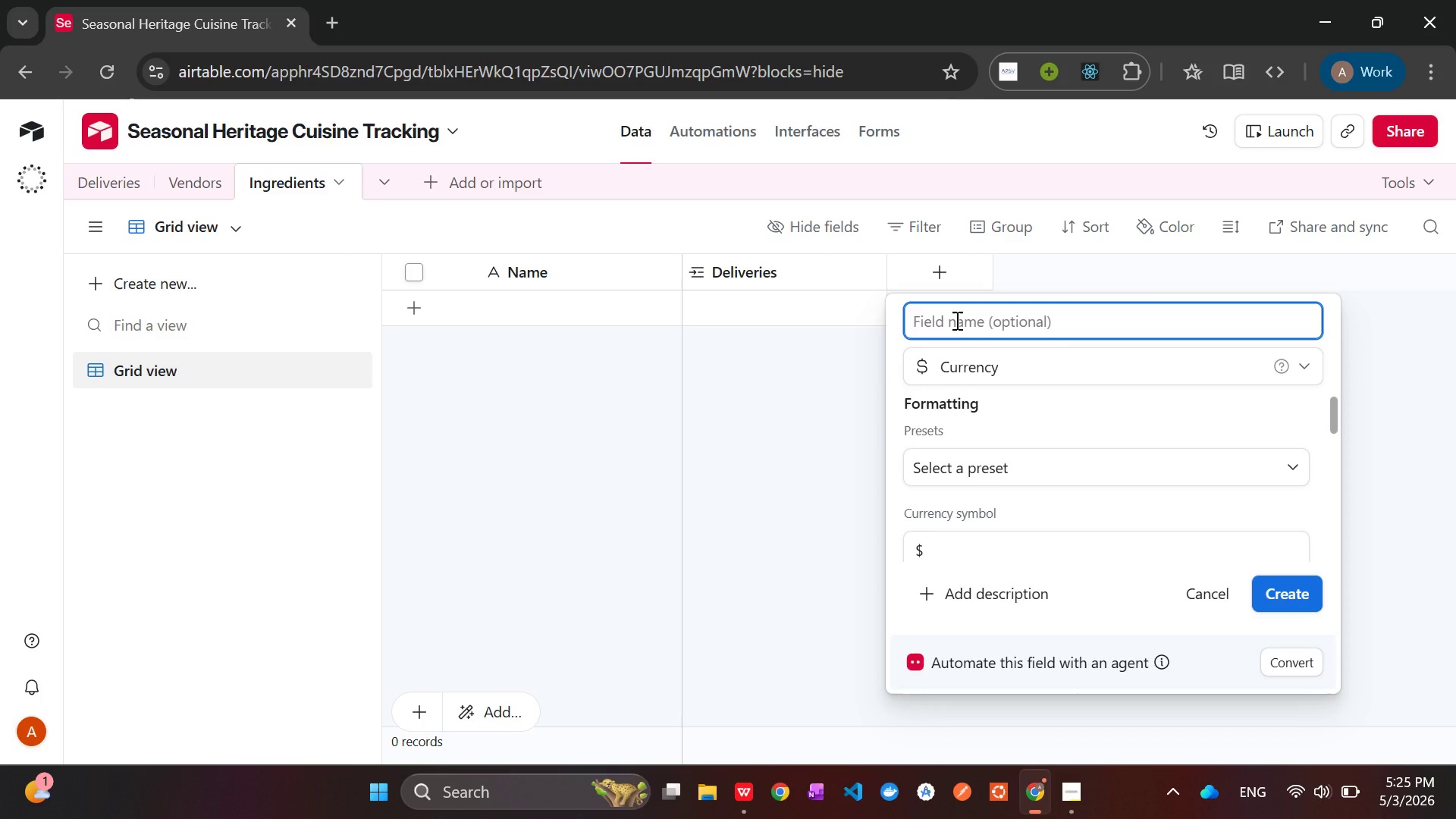 
type(Target Unit )
 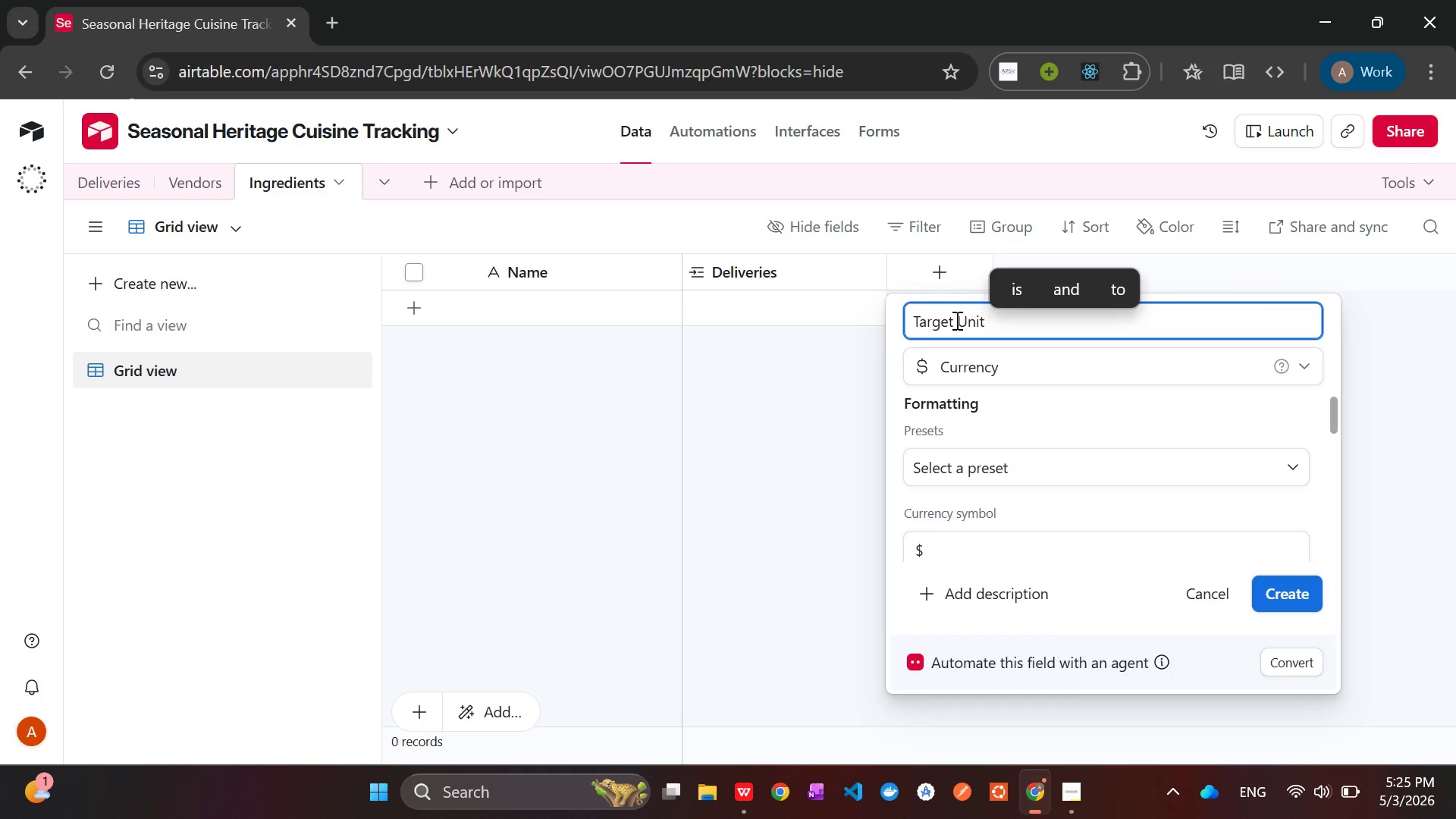 
wait(9.44)
 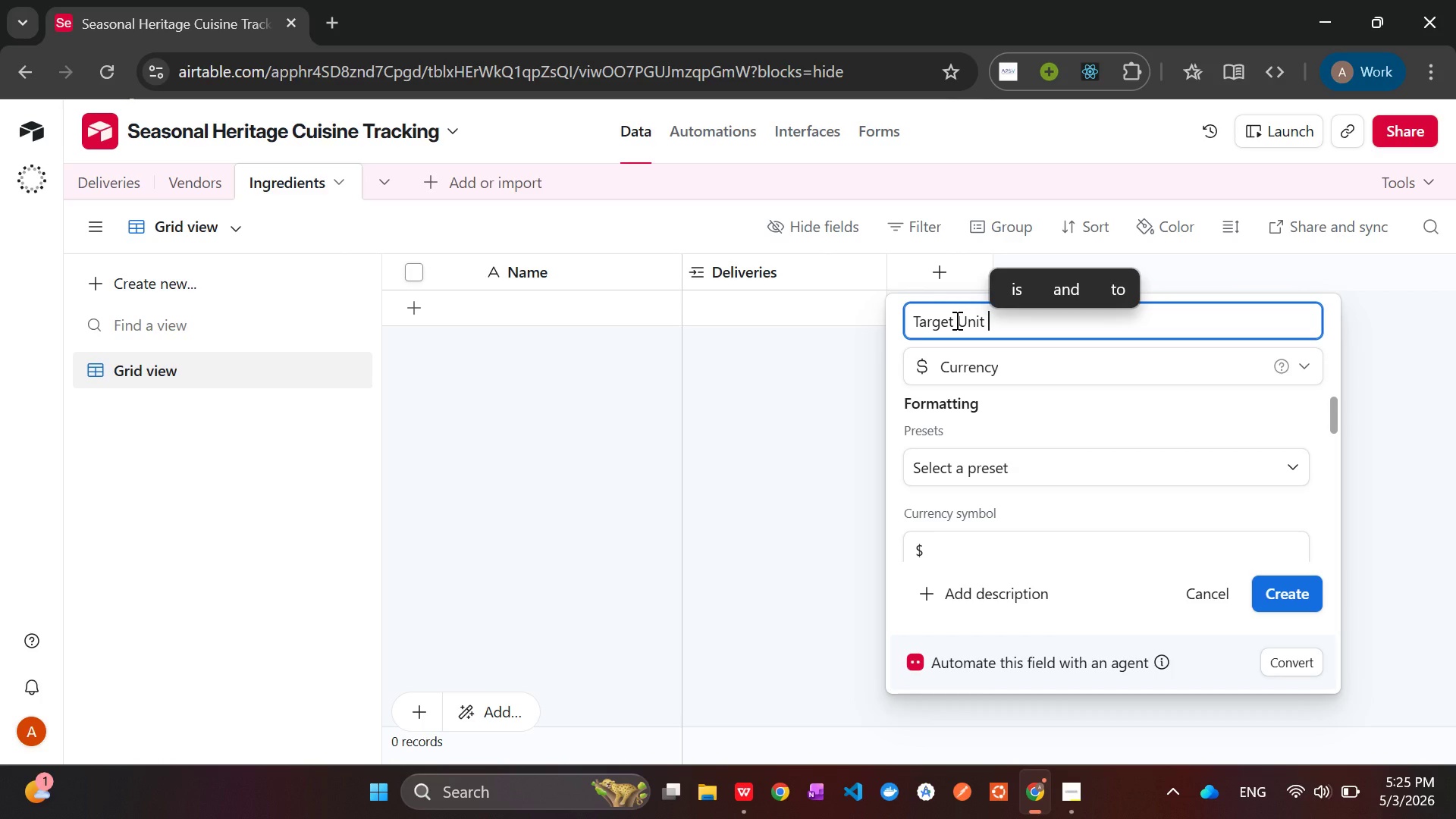 
type(Price)
 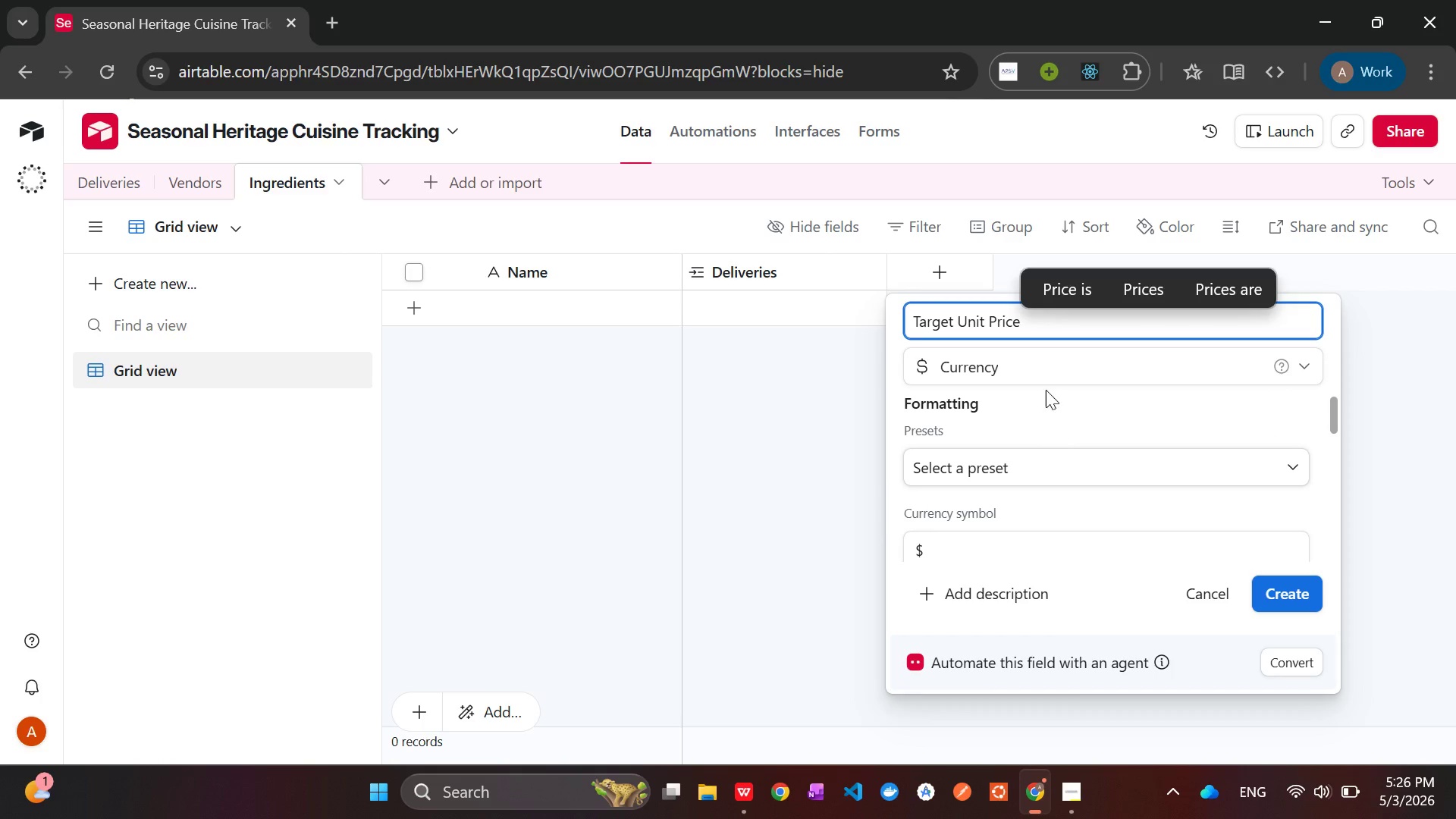 
wait(34.08)
 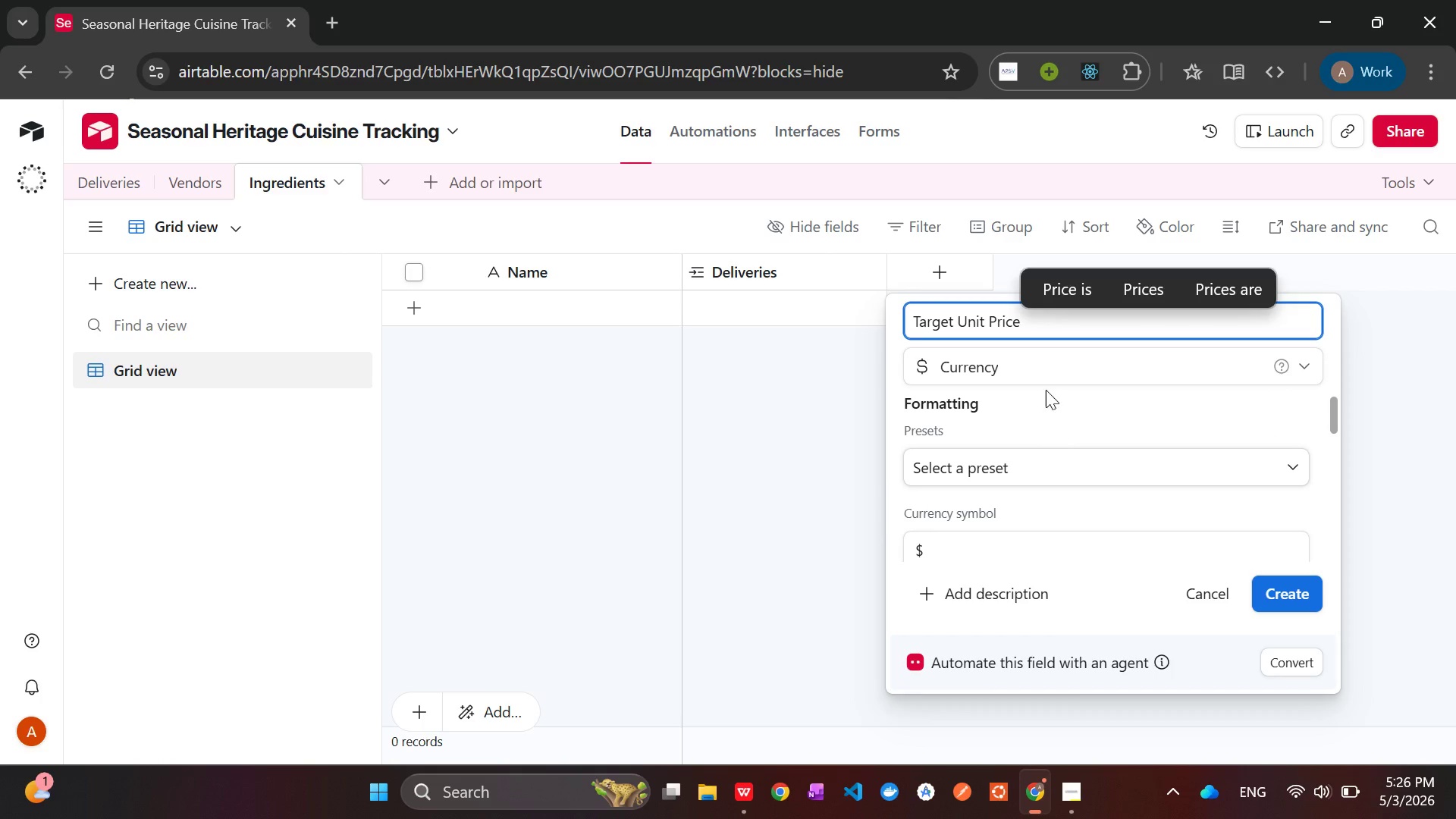 
left_click([1284, 606])
 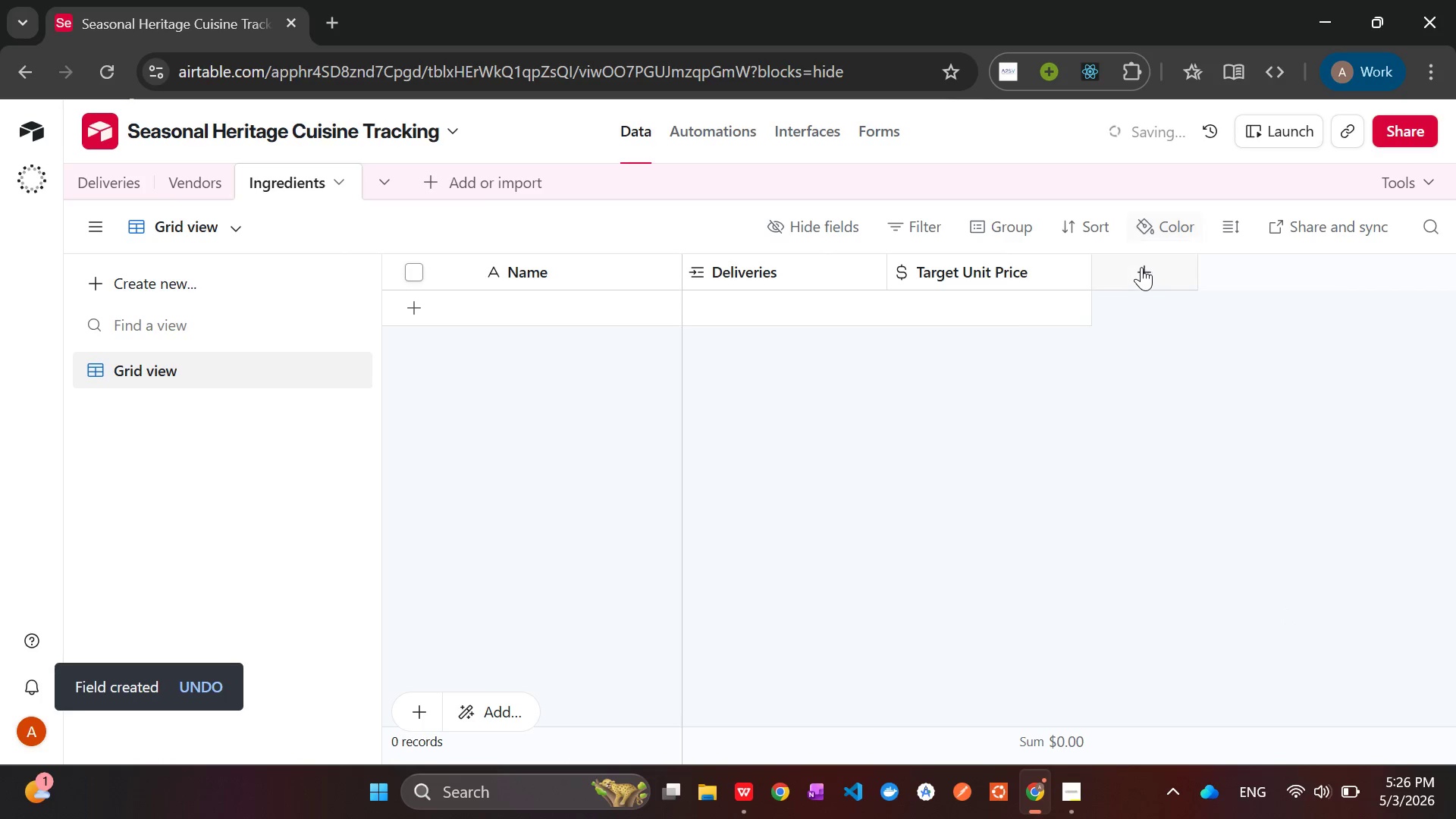 
left_click([1142, 270])
 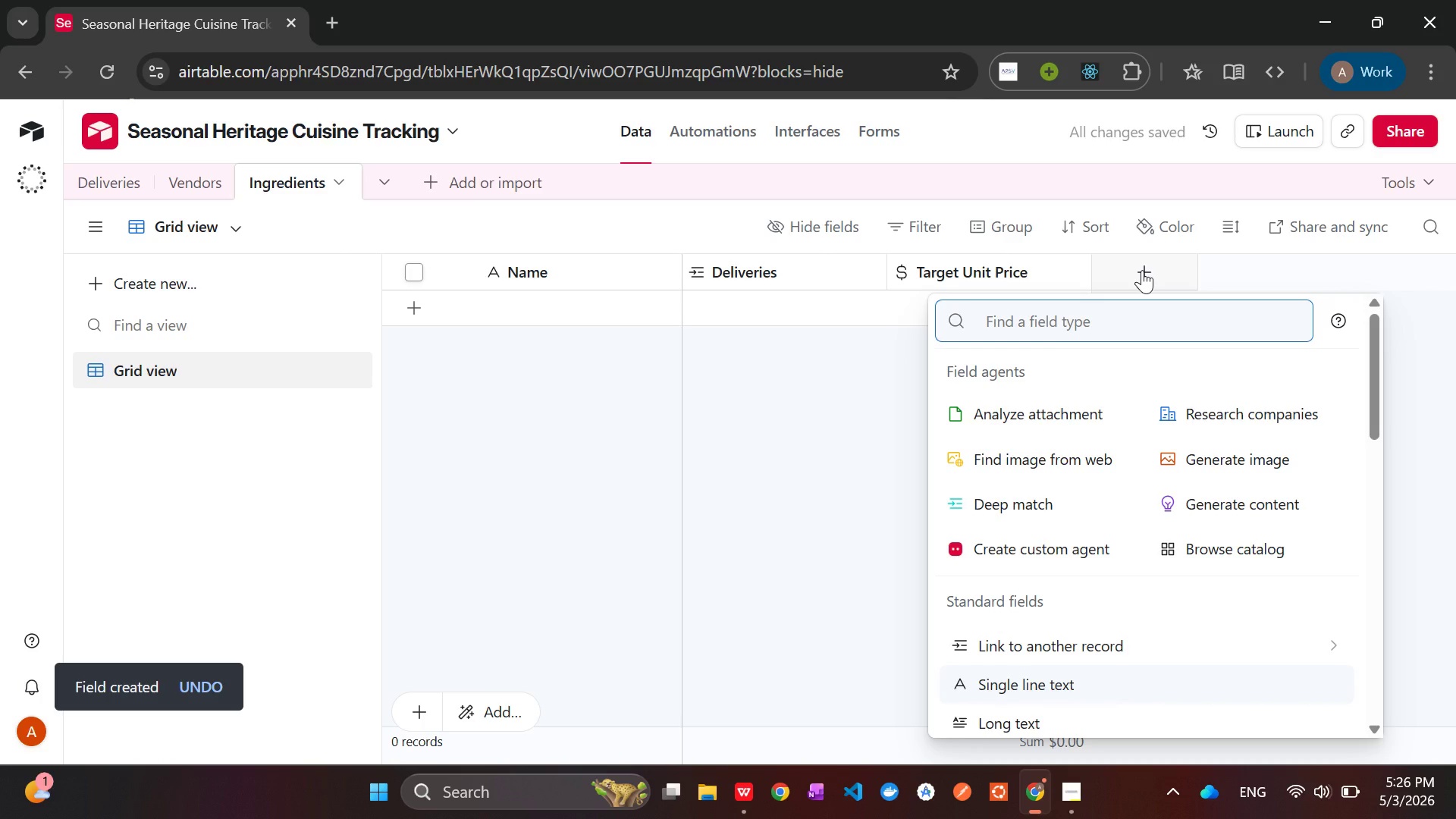 
type(un)
key(Backspace)
key(Backspace)
type(sing)
 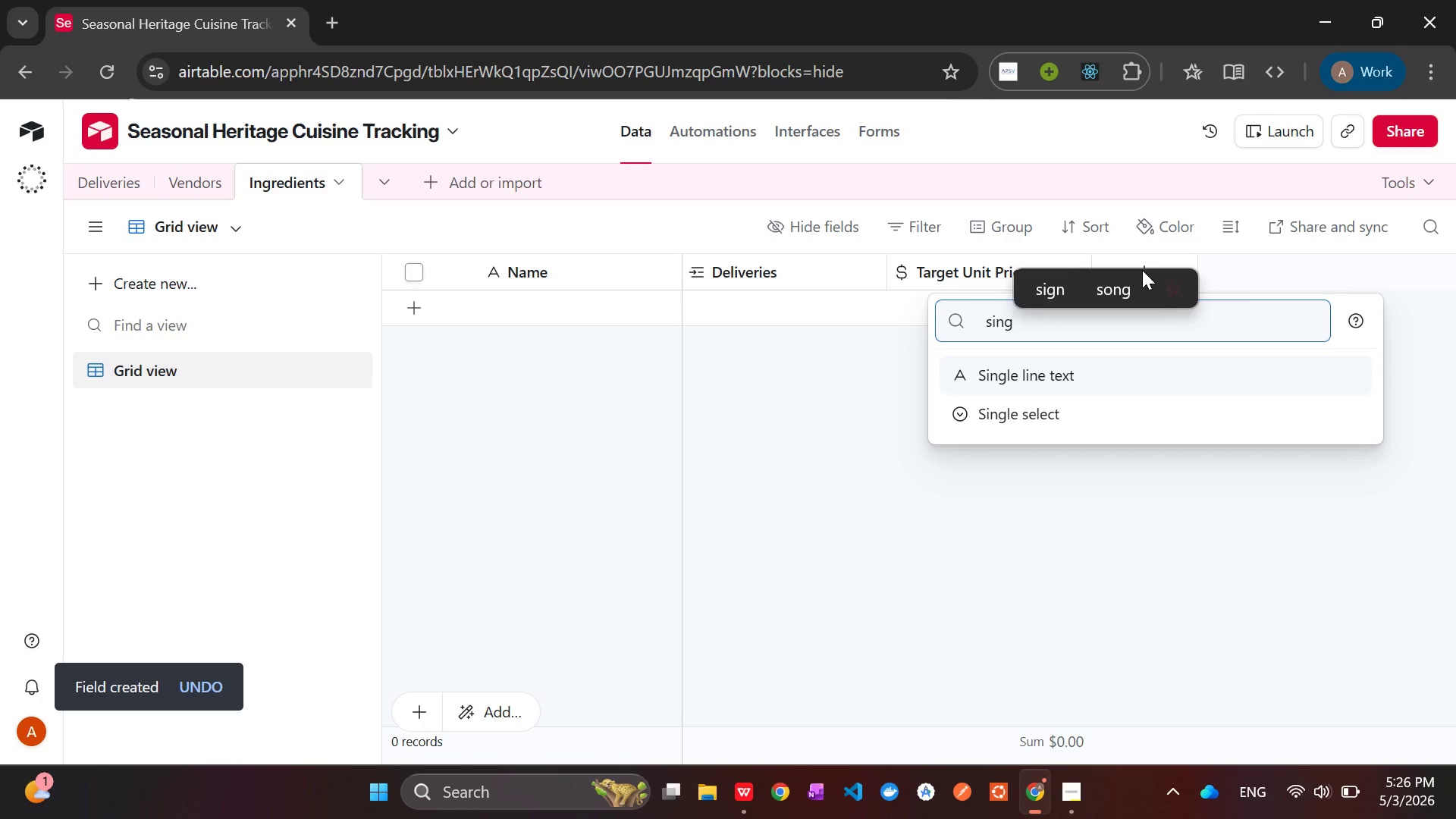 
key(ArrowDown)
 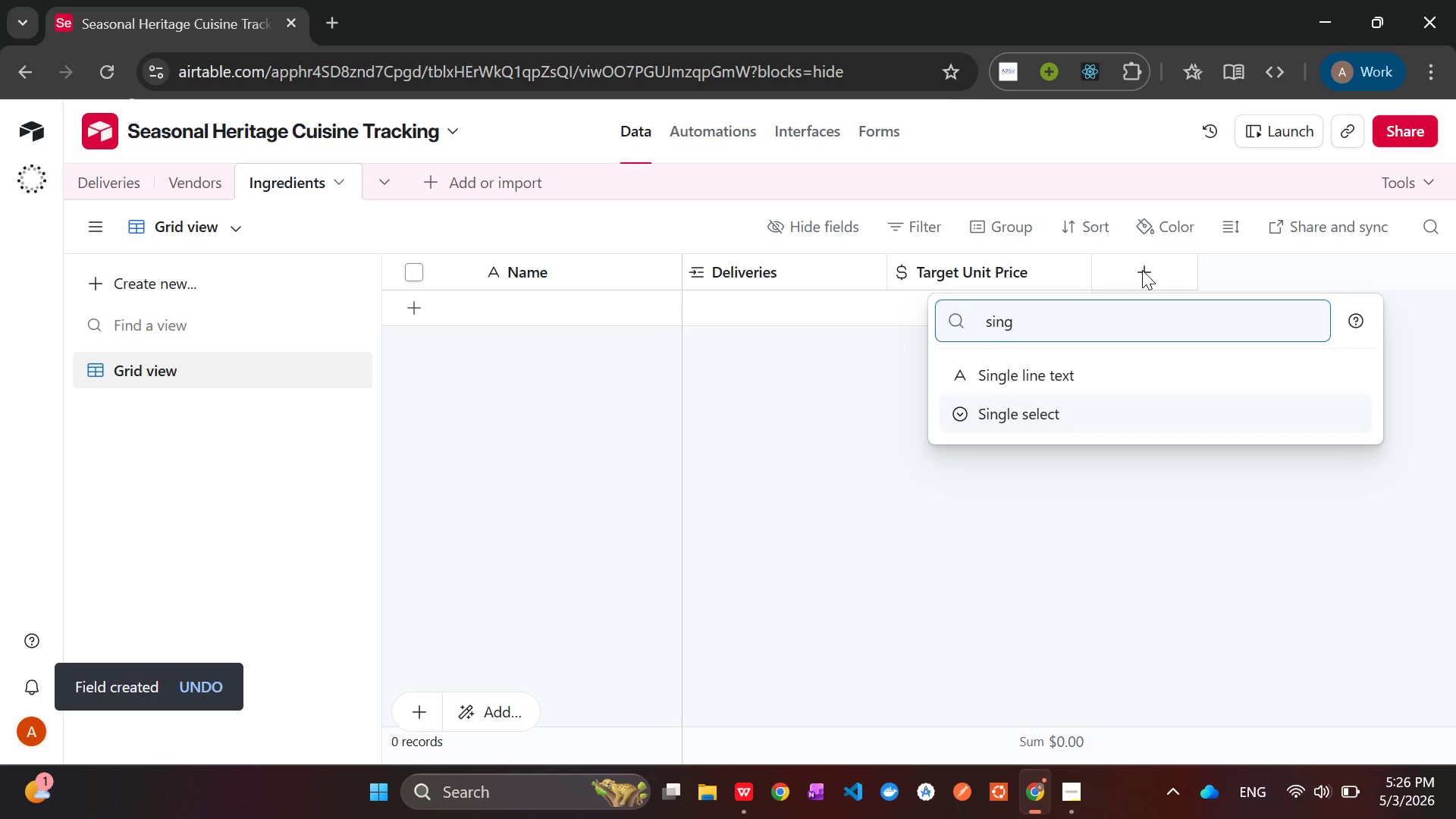 
key(Enter)
 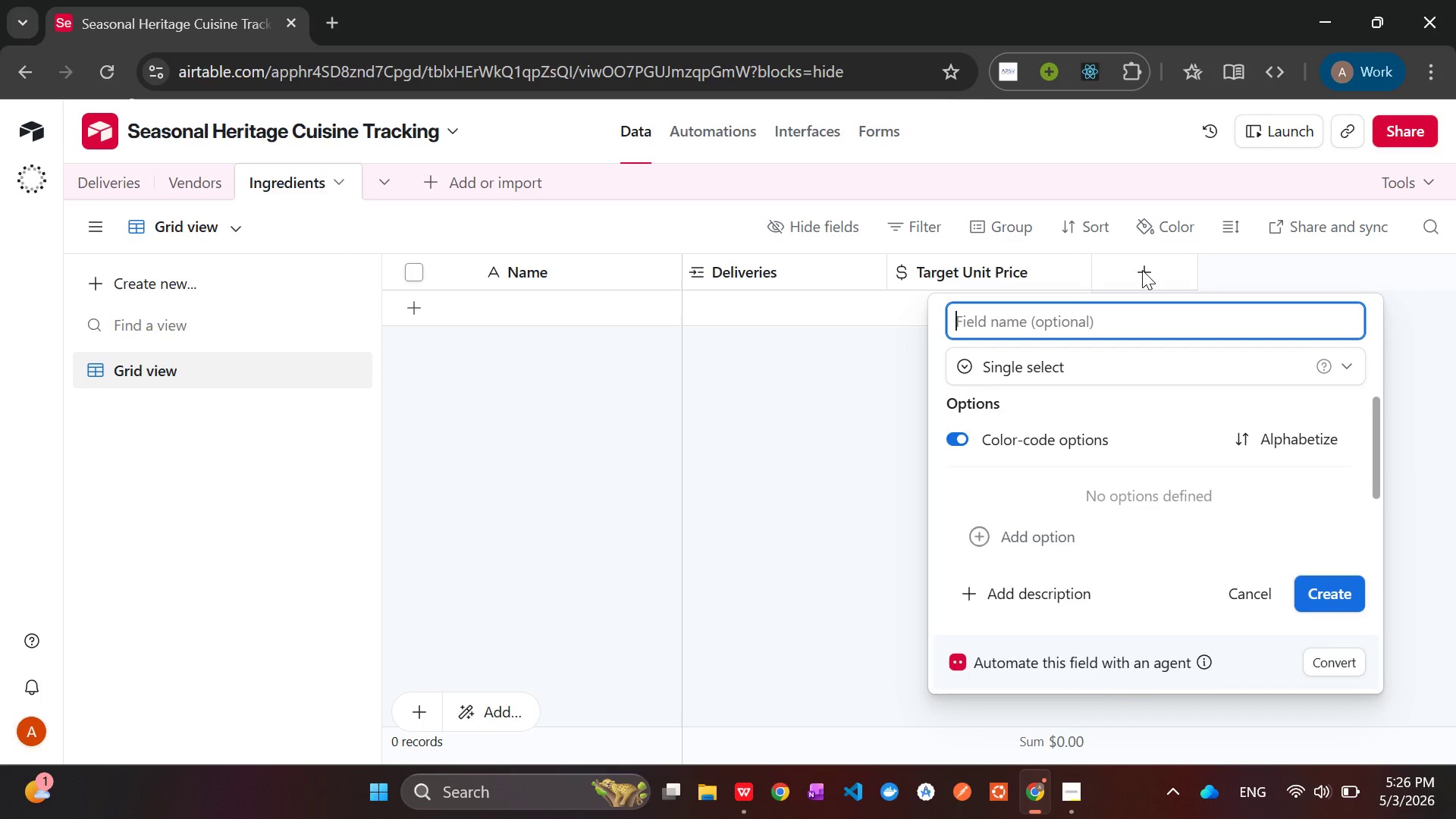 
type(si)
 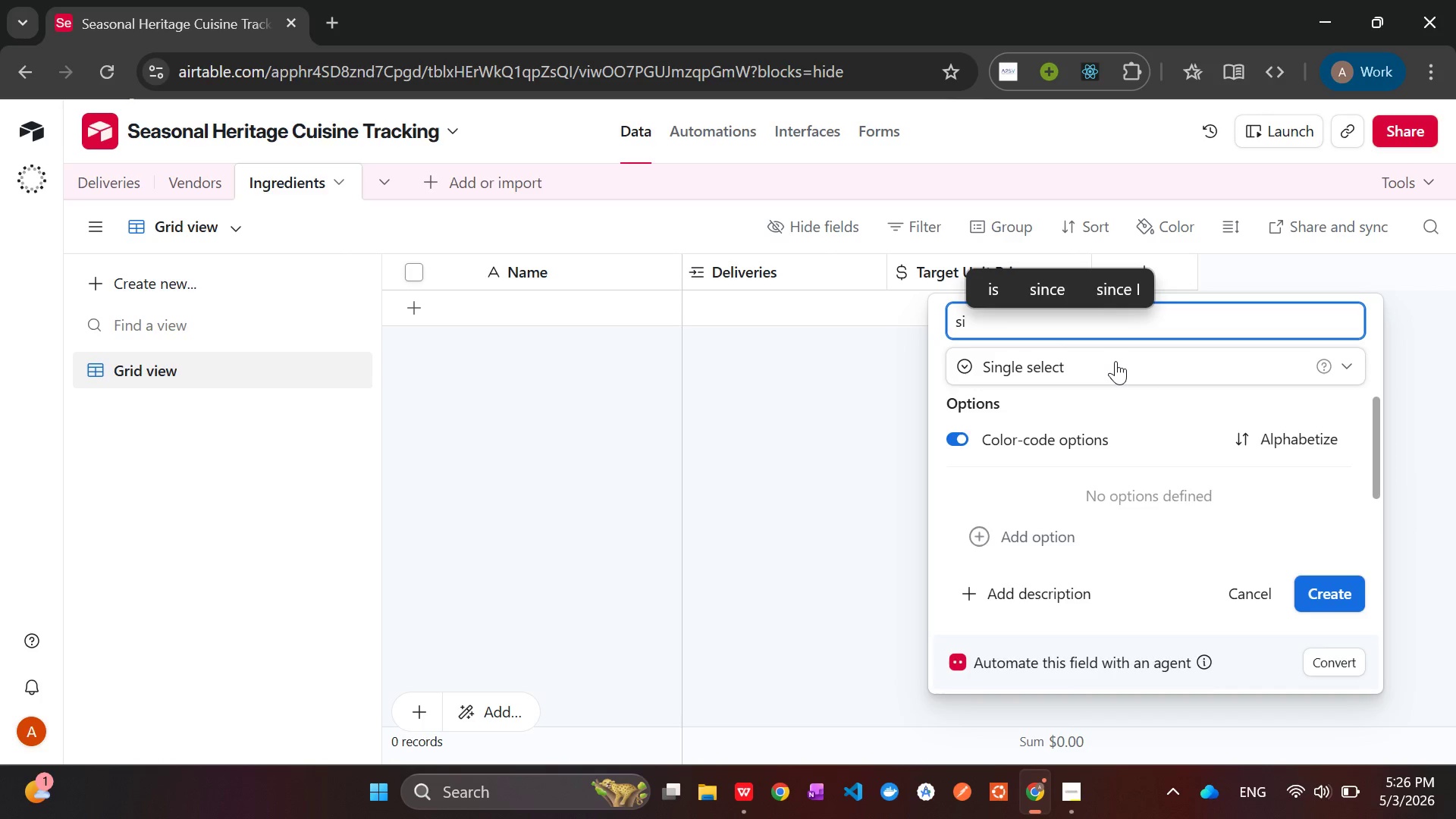 
left_click([1116, 361])
 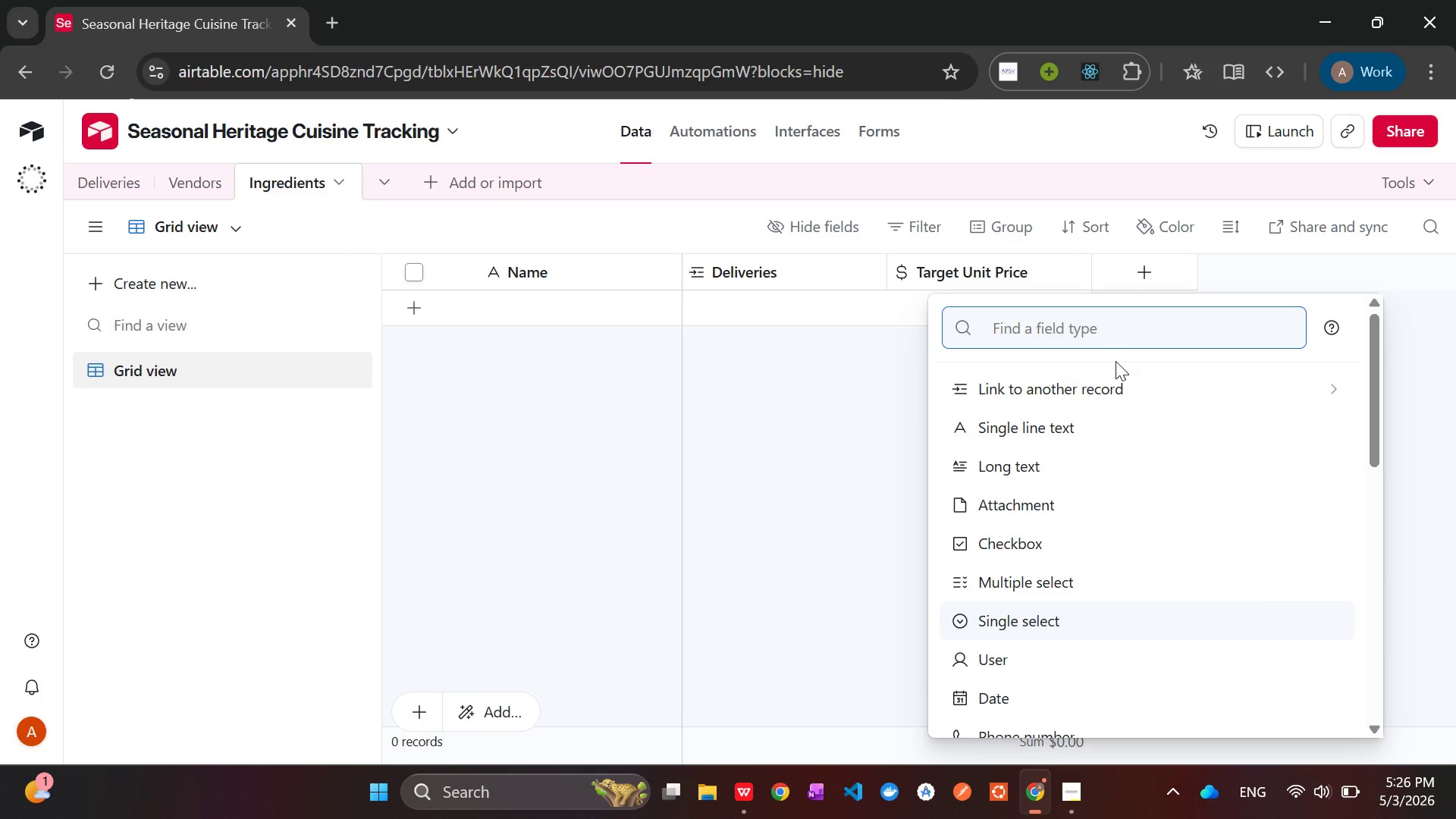 
type(sing)
 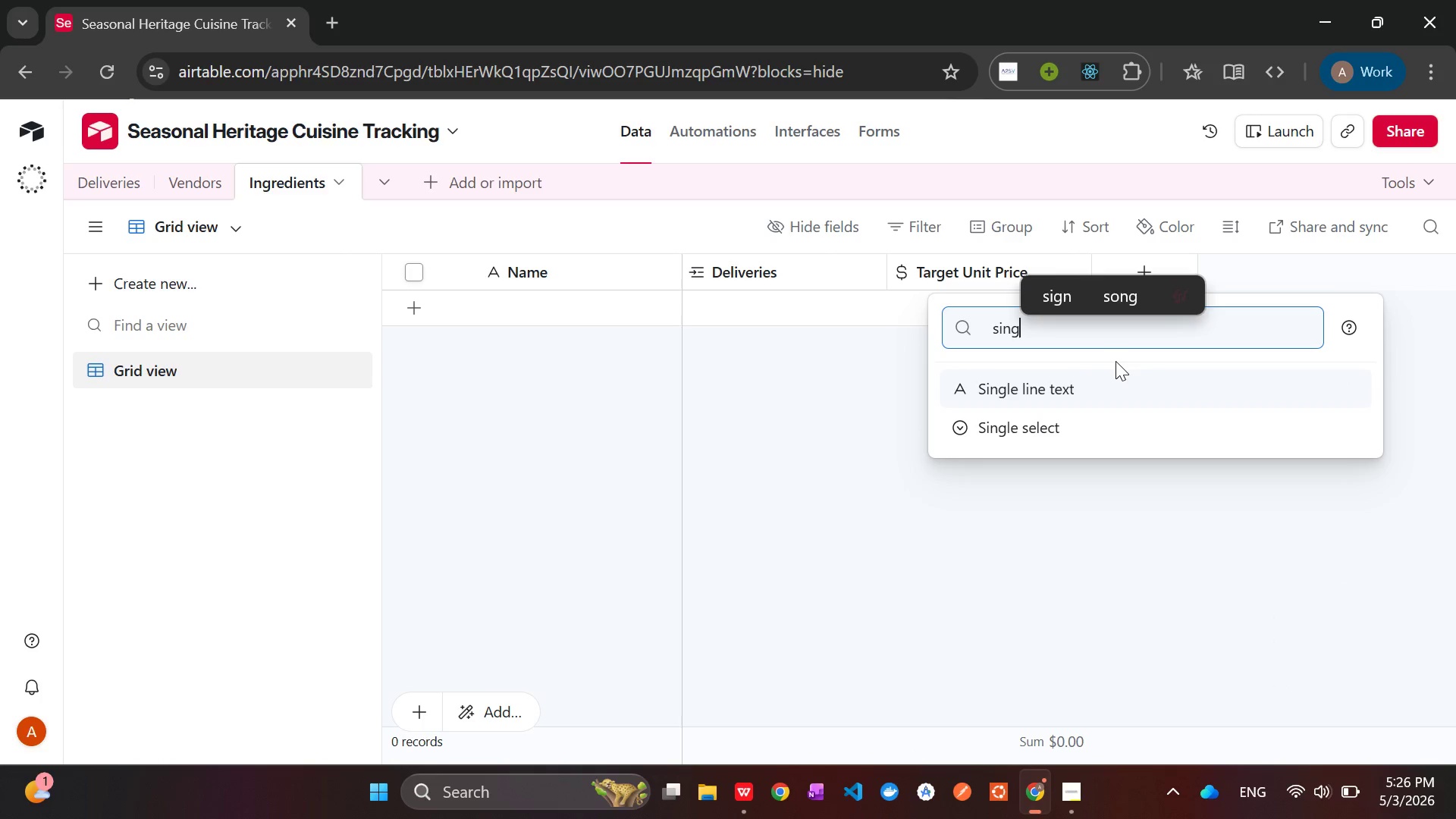 
key(Enter)
 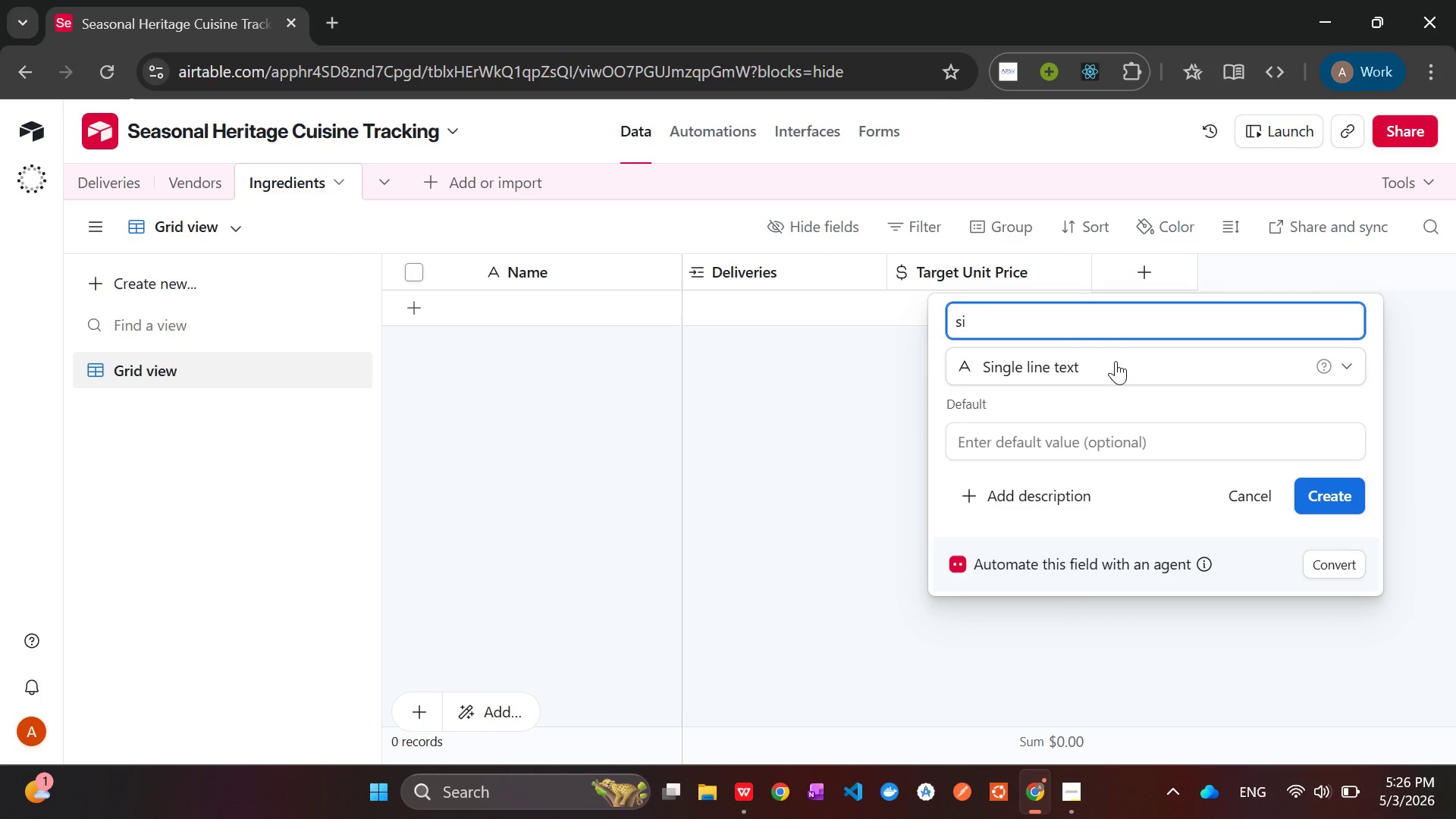 
key(Backspace)
key(Backspace)
type(Unit)
 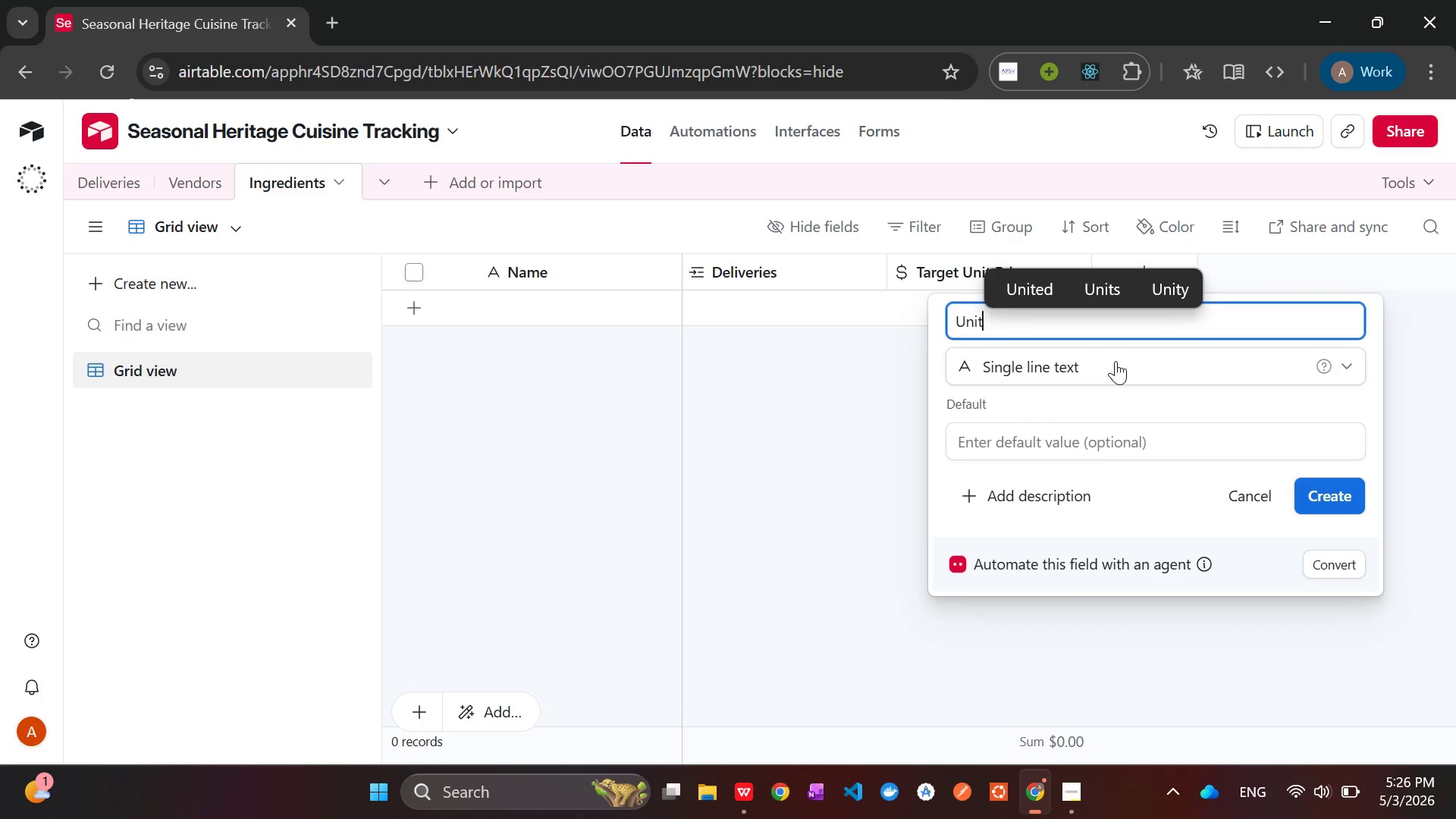 
key(Enter)
 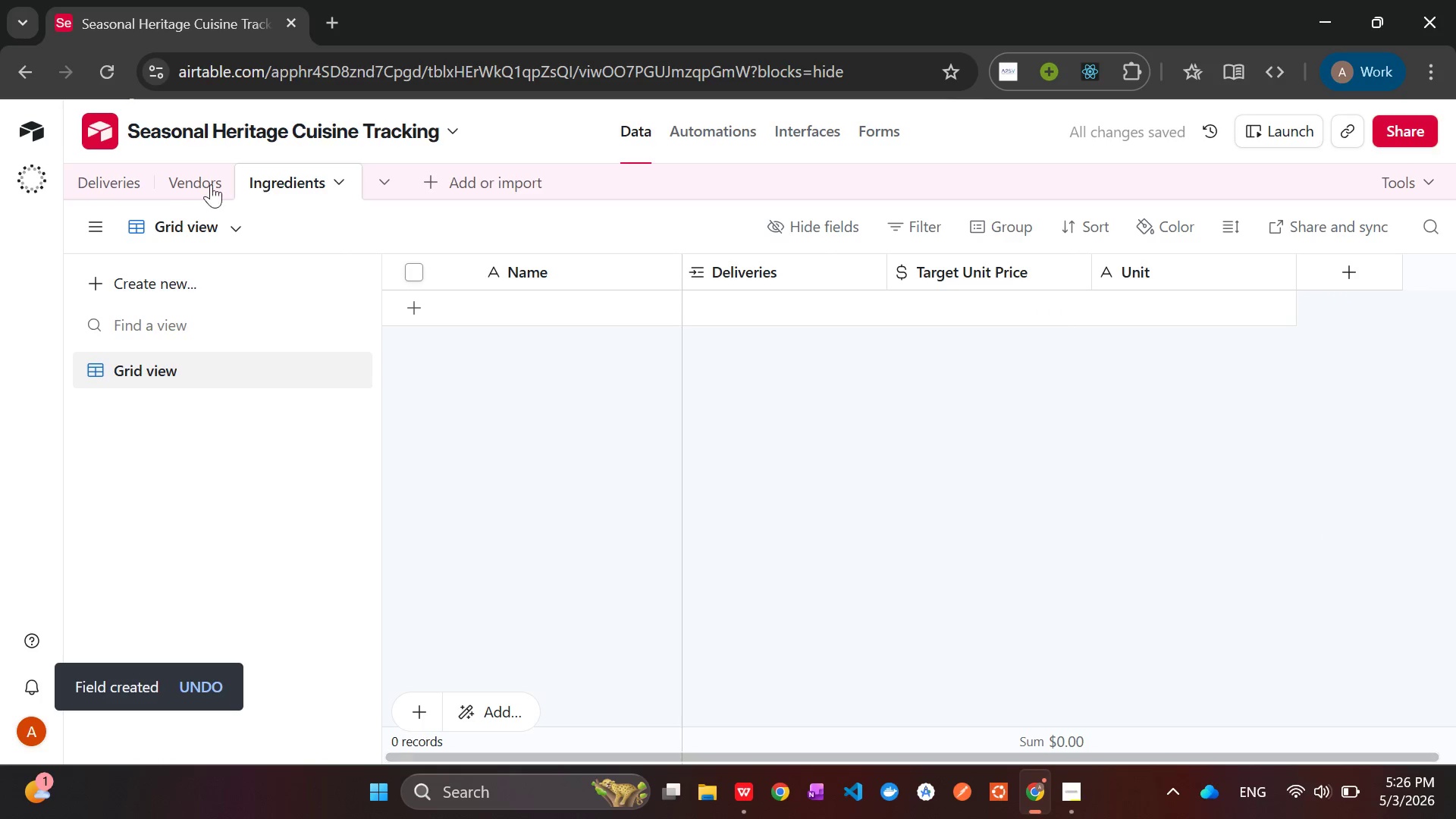 
left_click([111, 182])
 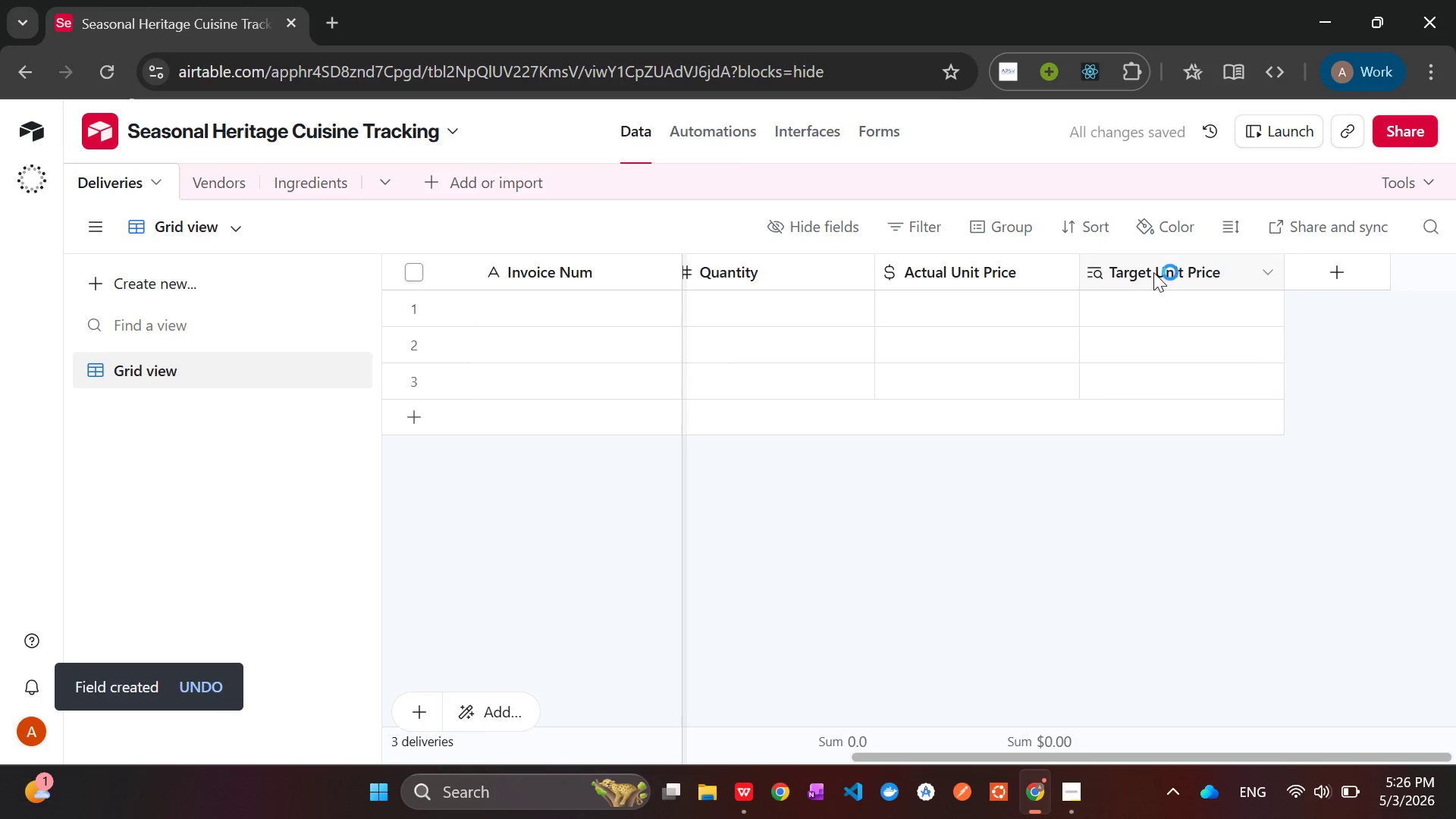 
right_click([1167, 268])
 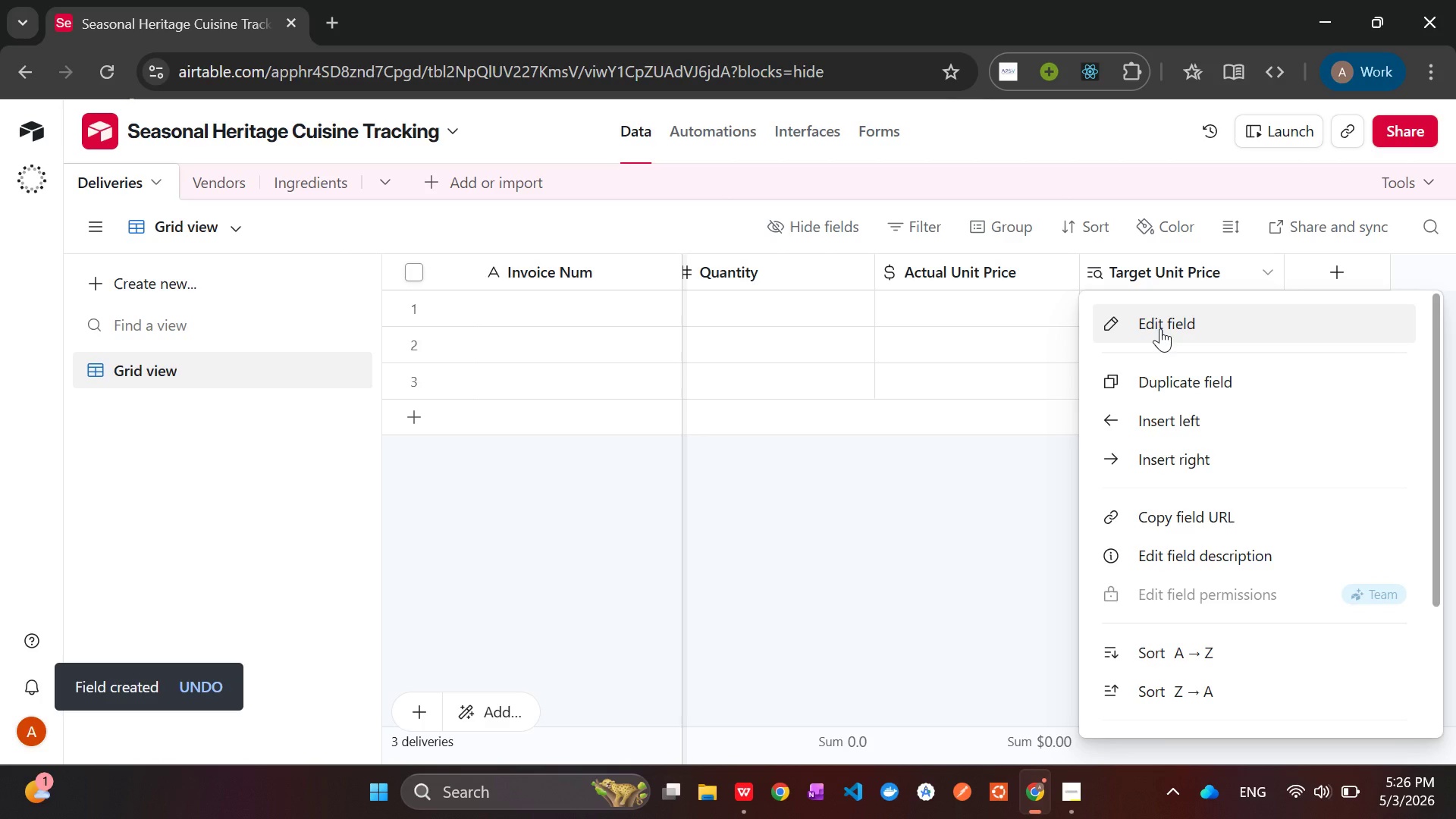 
left_click([1160, 328])
 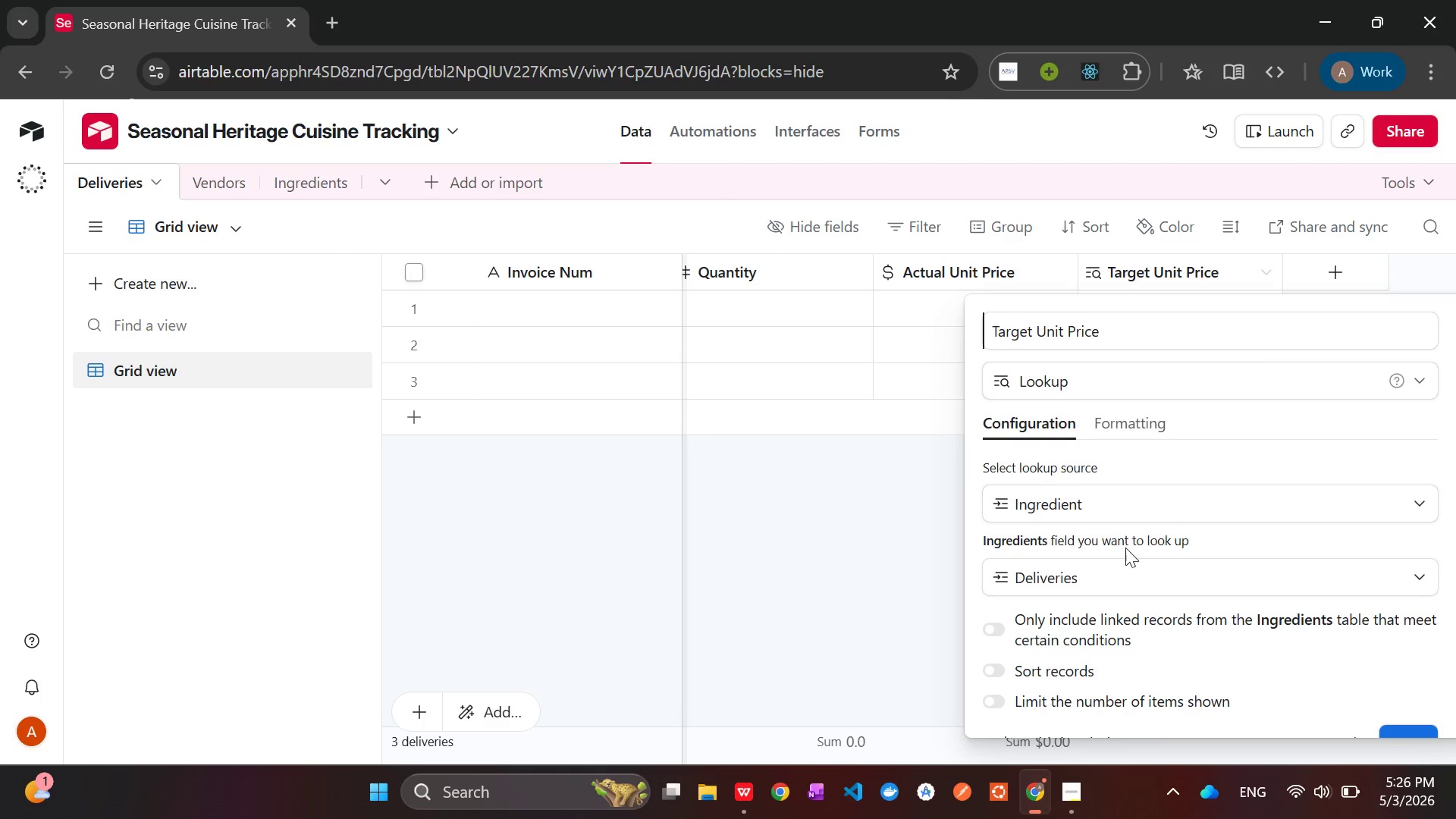 
left_click([1119, 579])
 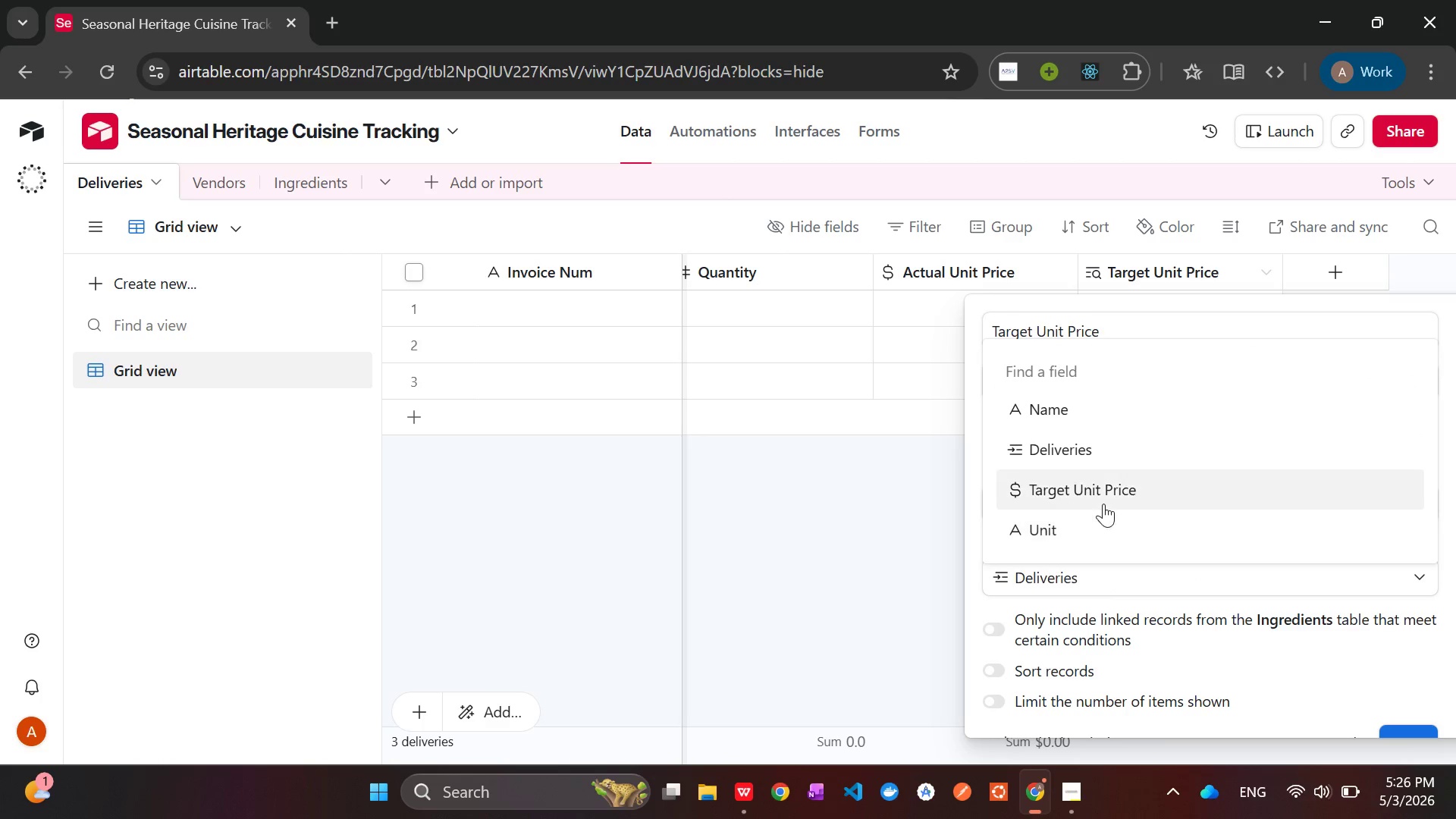 
left_click([1097, 497])
 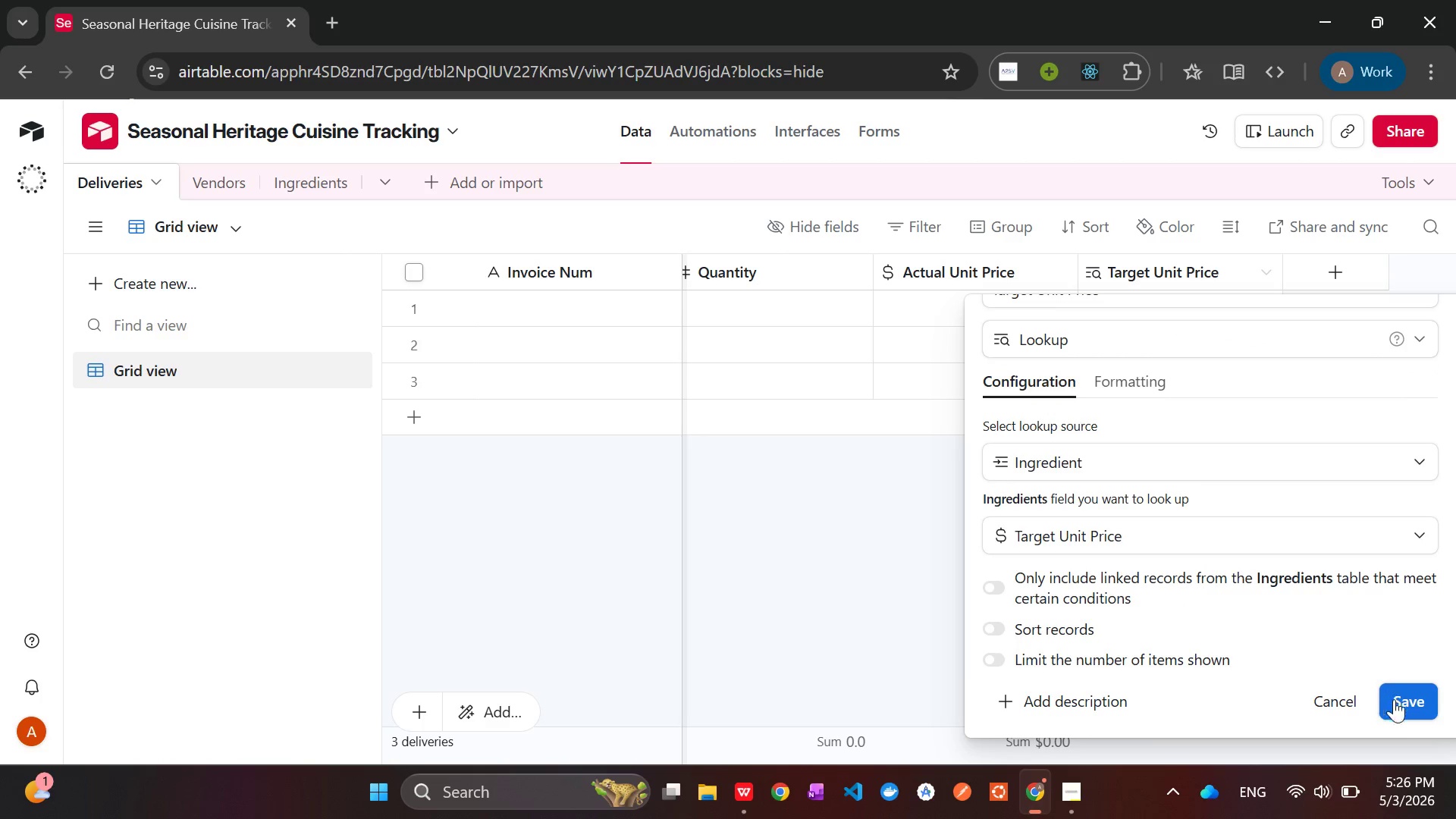 
left_click([1404, 704])
 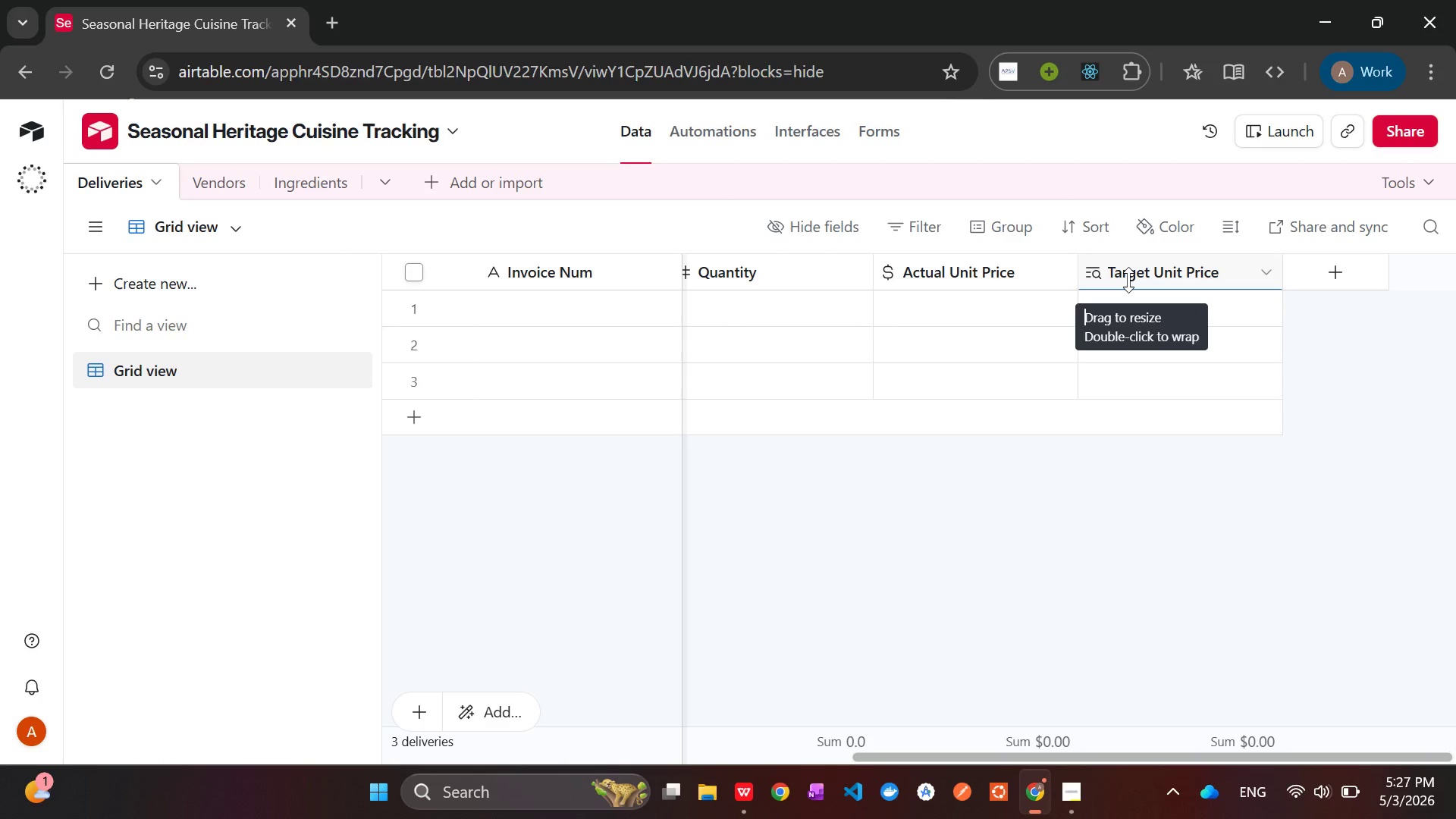 
wait(15.81)
 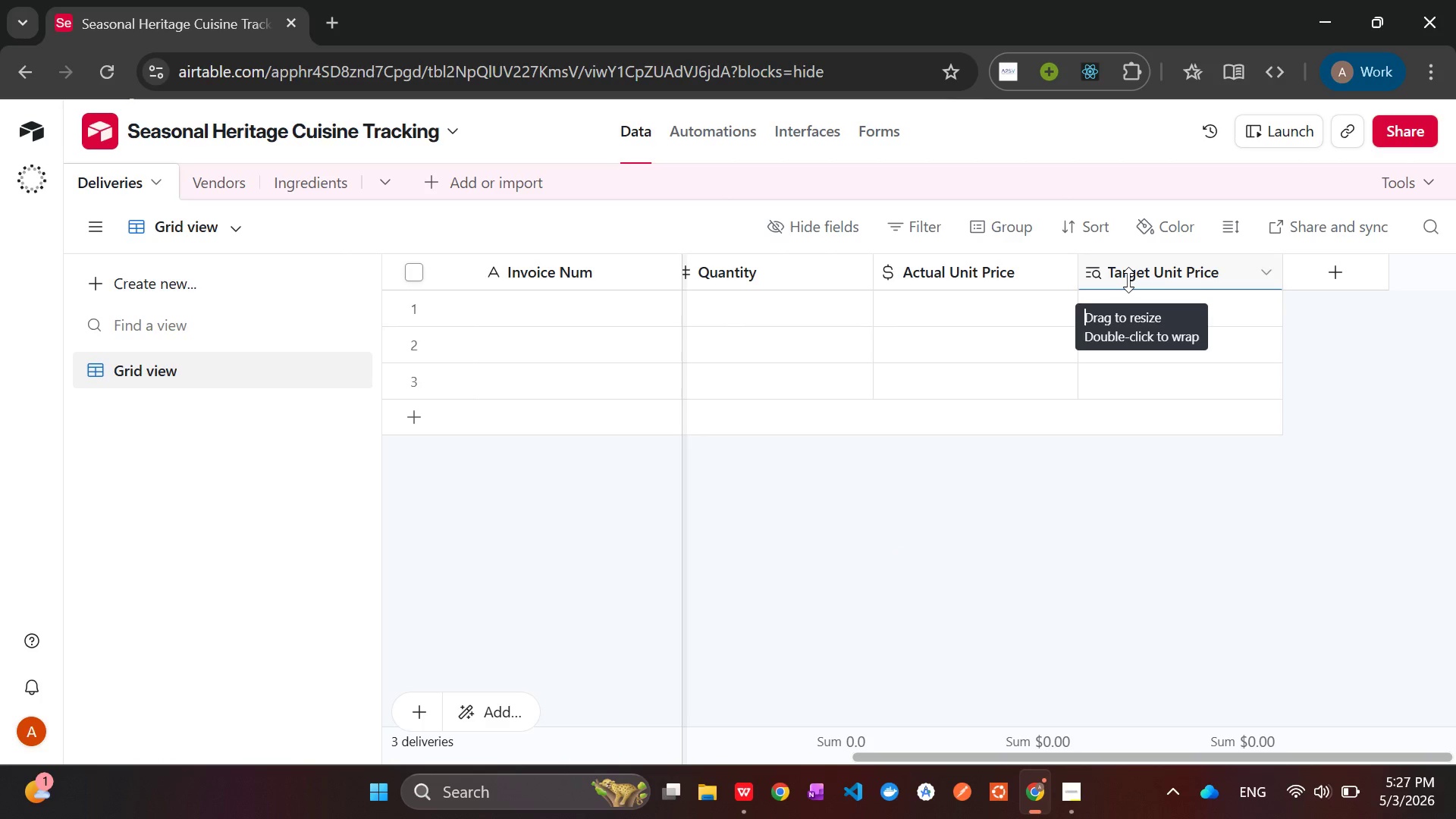 
right_click([1138, 276])
 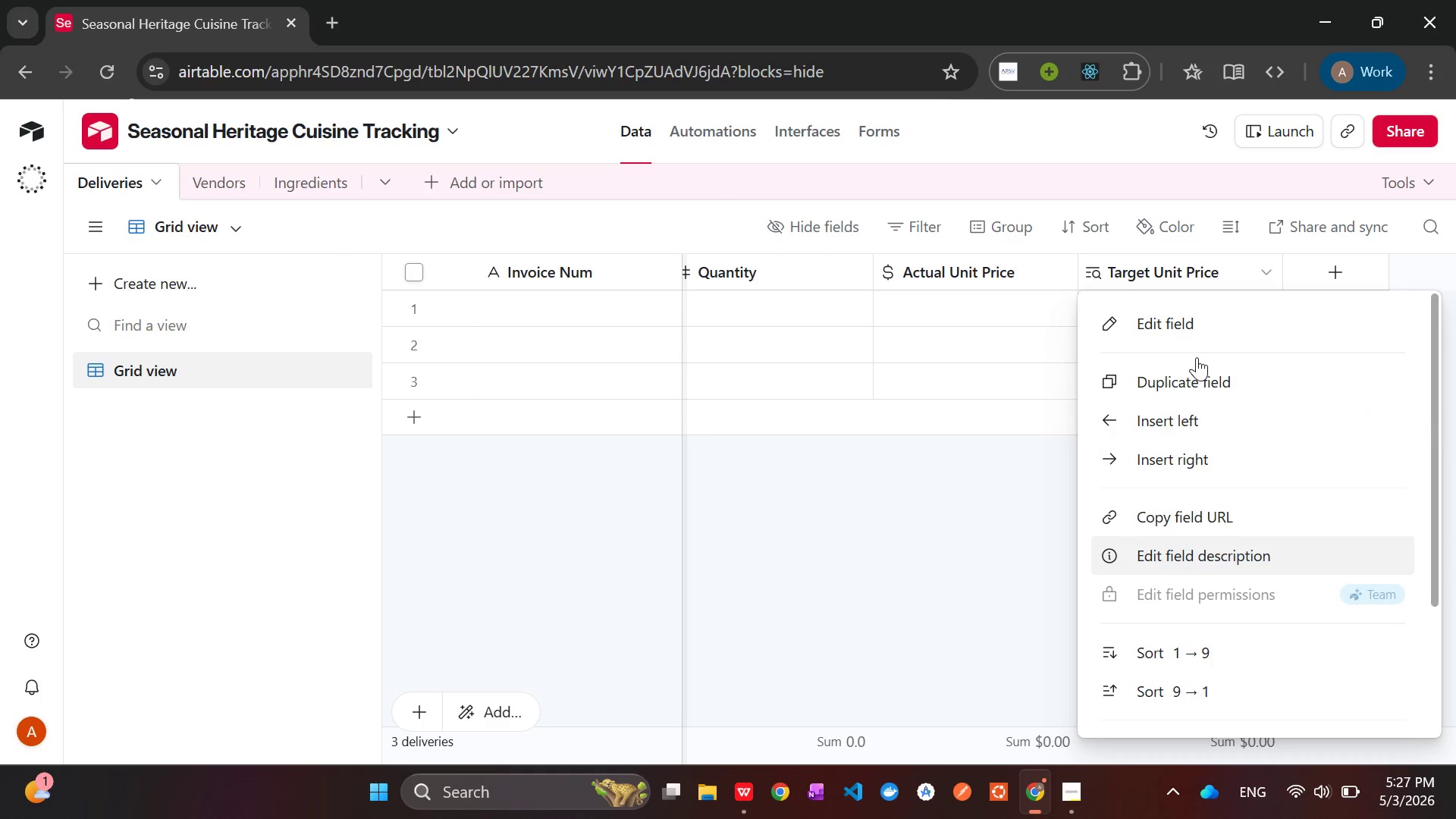 
left_click([1175, 326])
 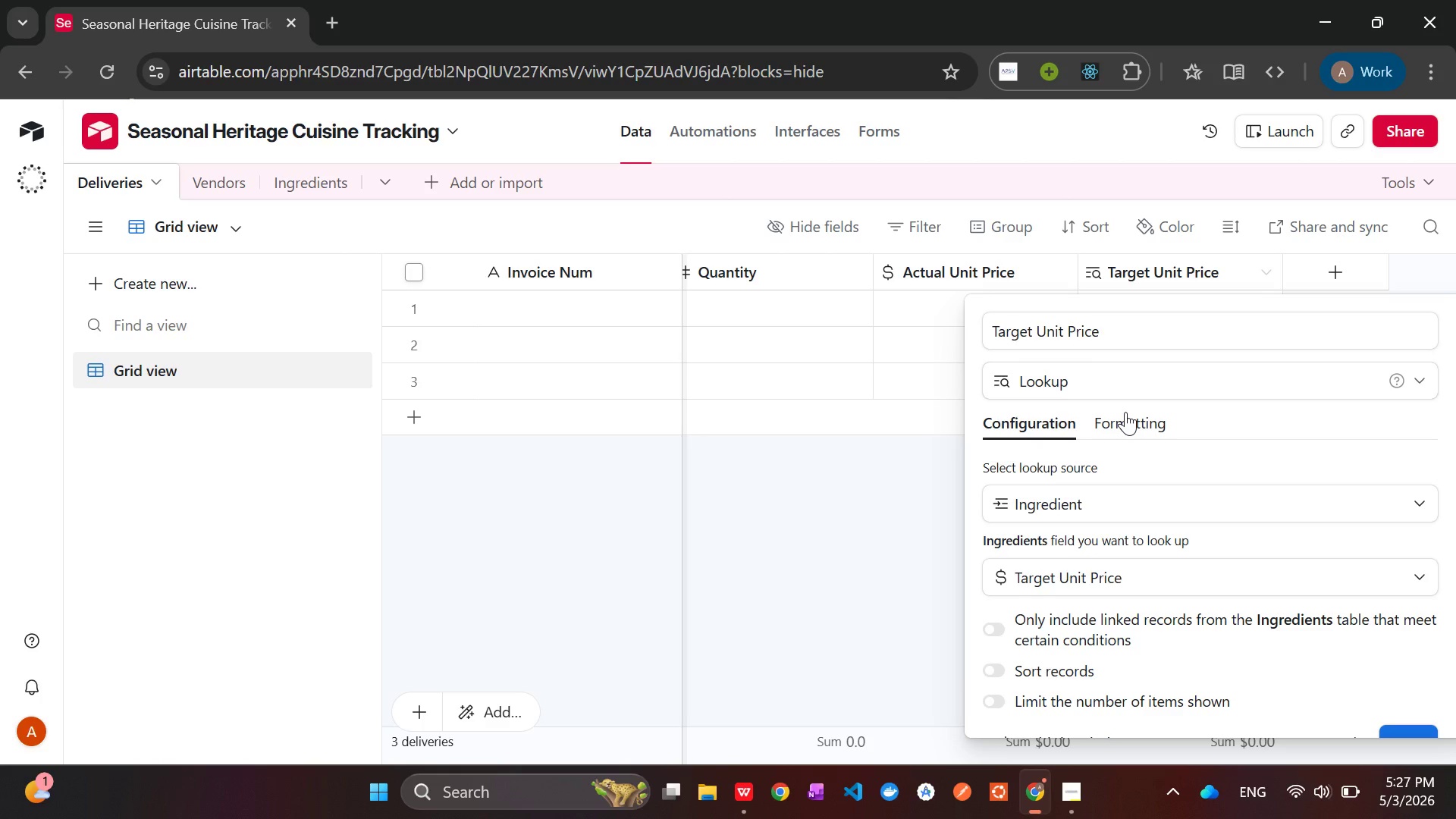 
wait(9.59)
 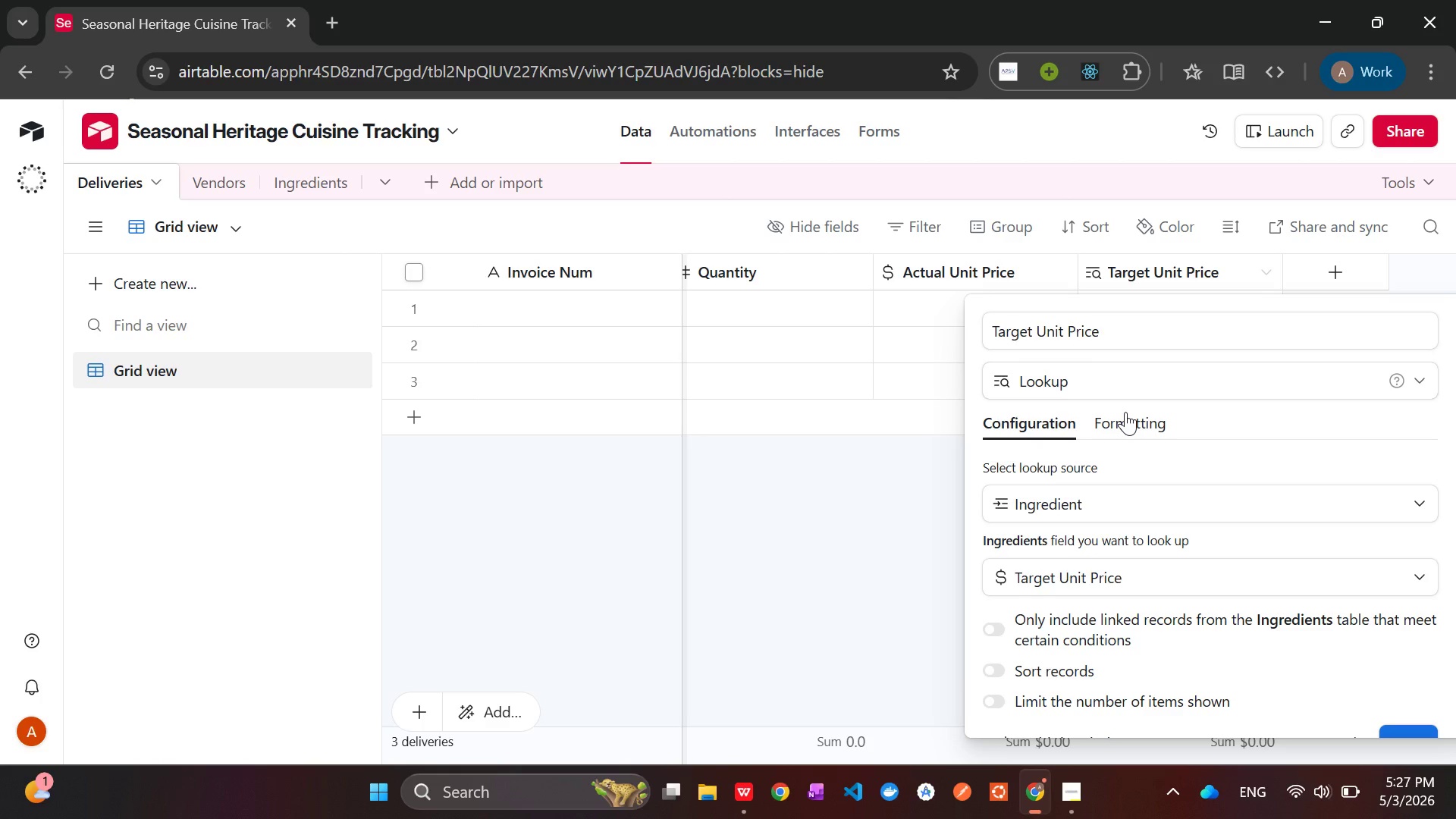 
left_click([1141, 383])
 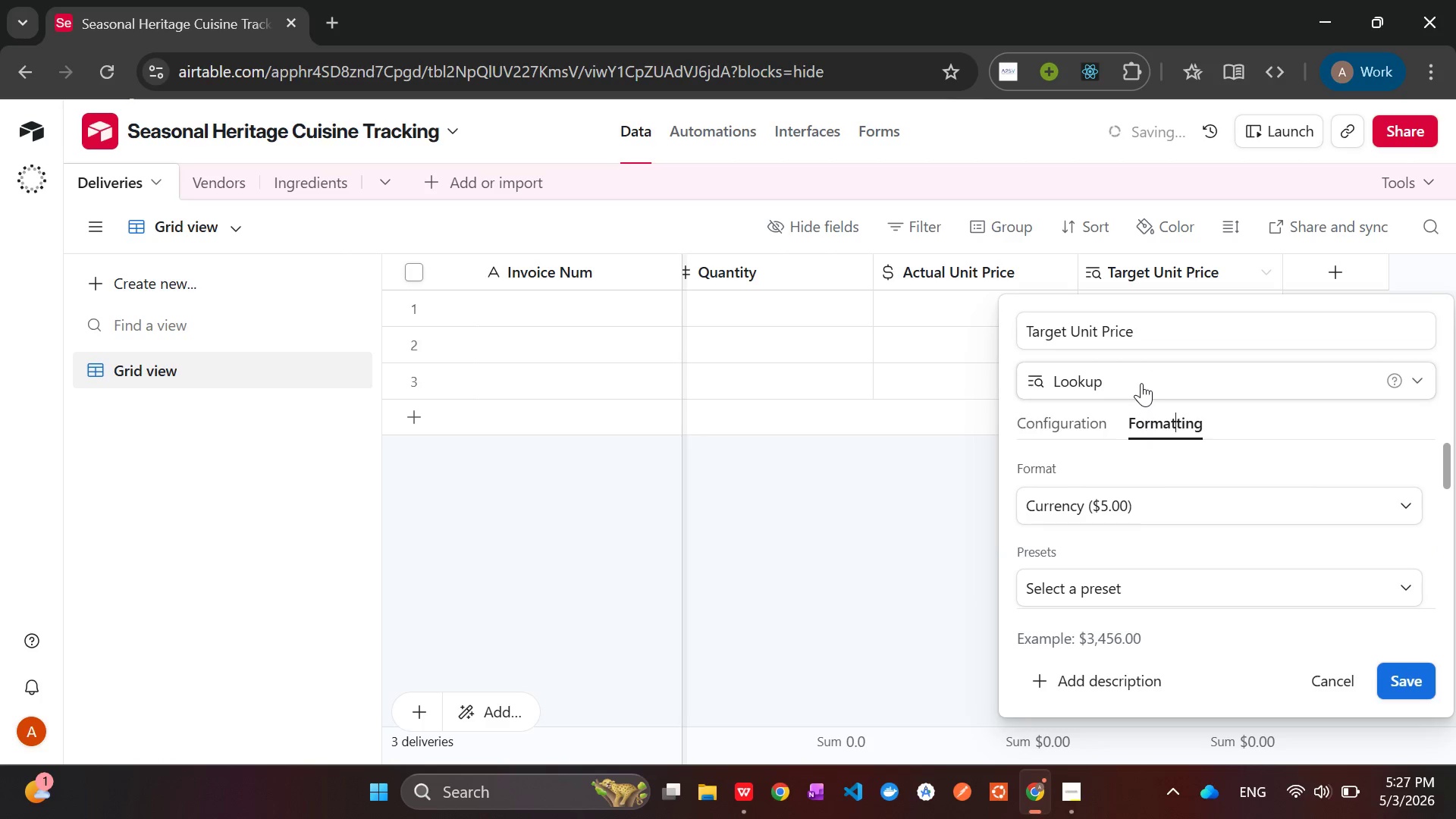 
mouse_move([1141, 515])
 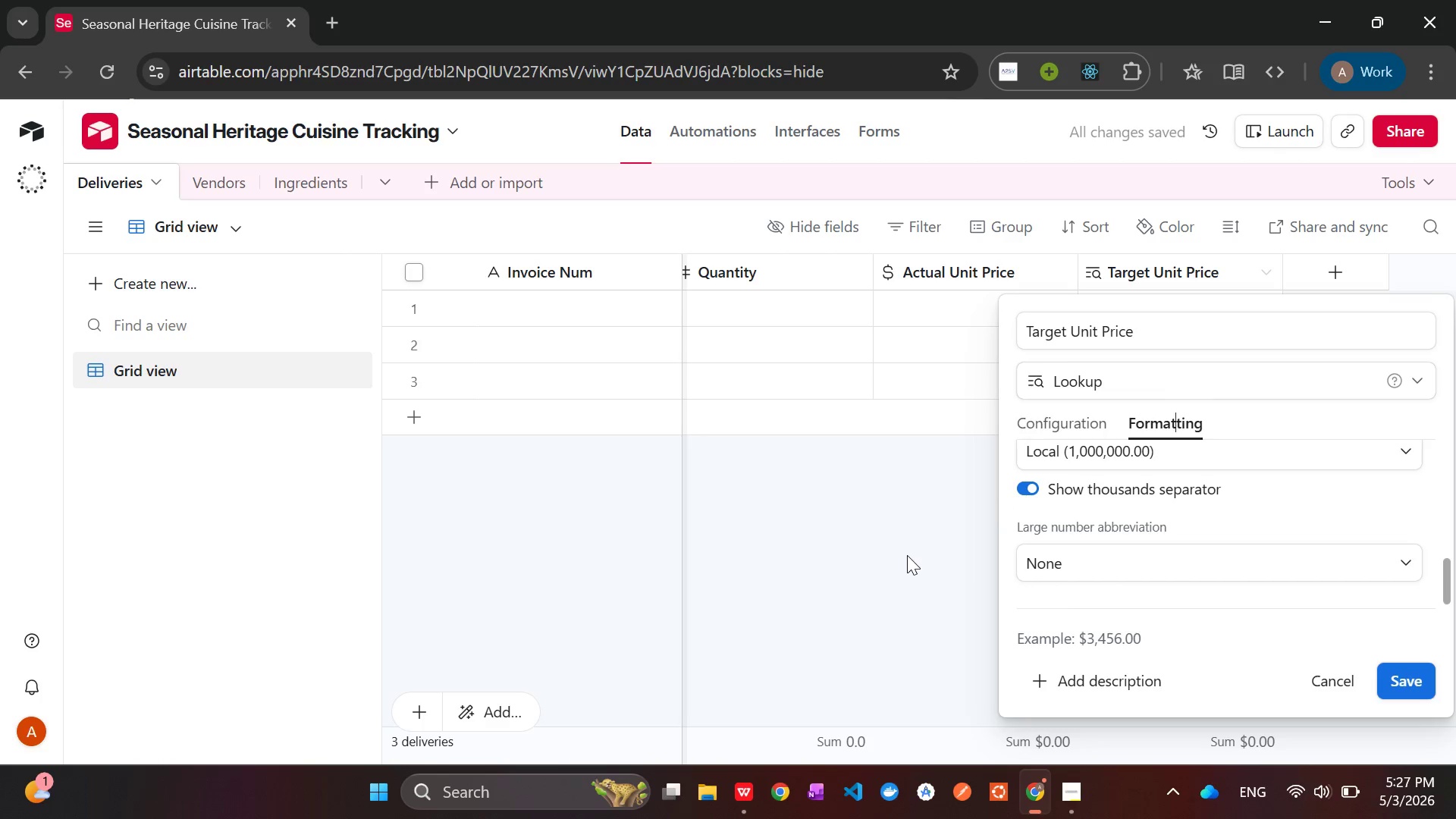 
left_click([907, 555])
 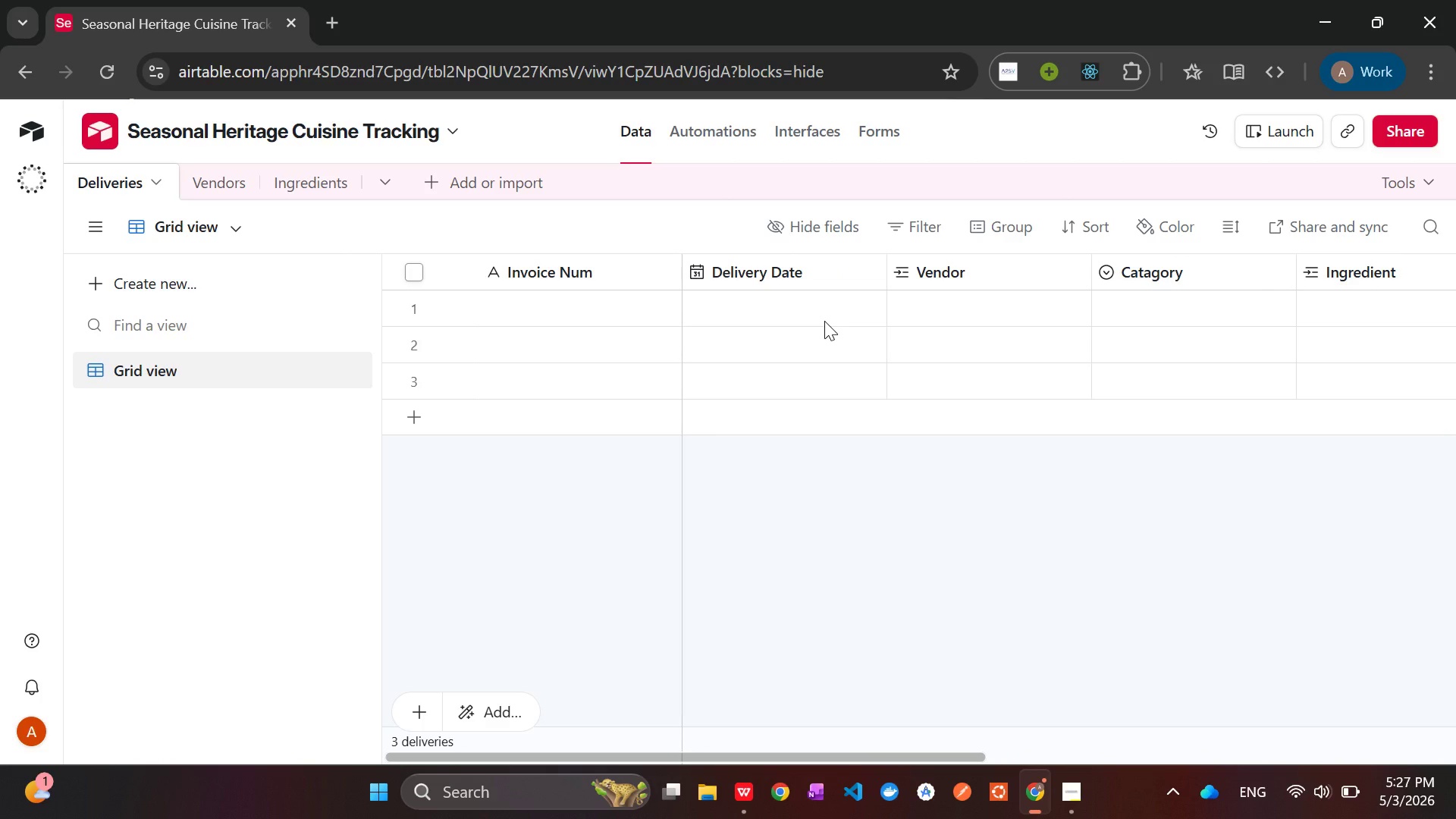 
wait(33.3)
 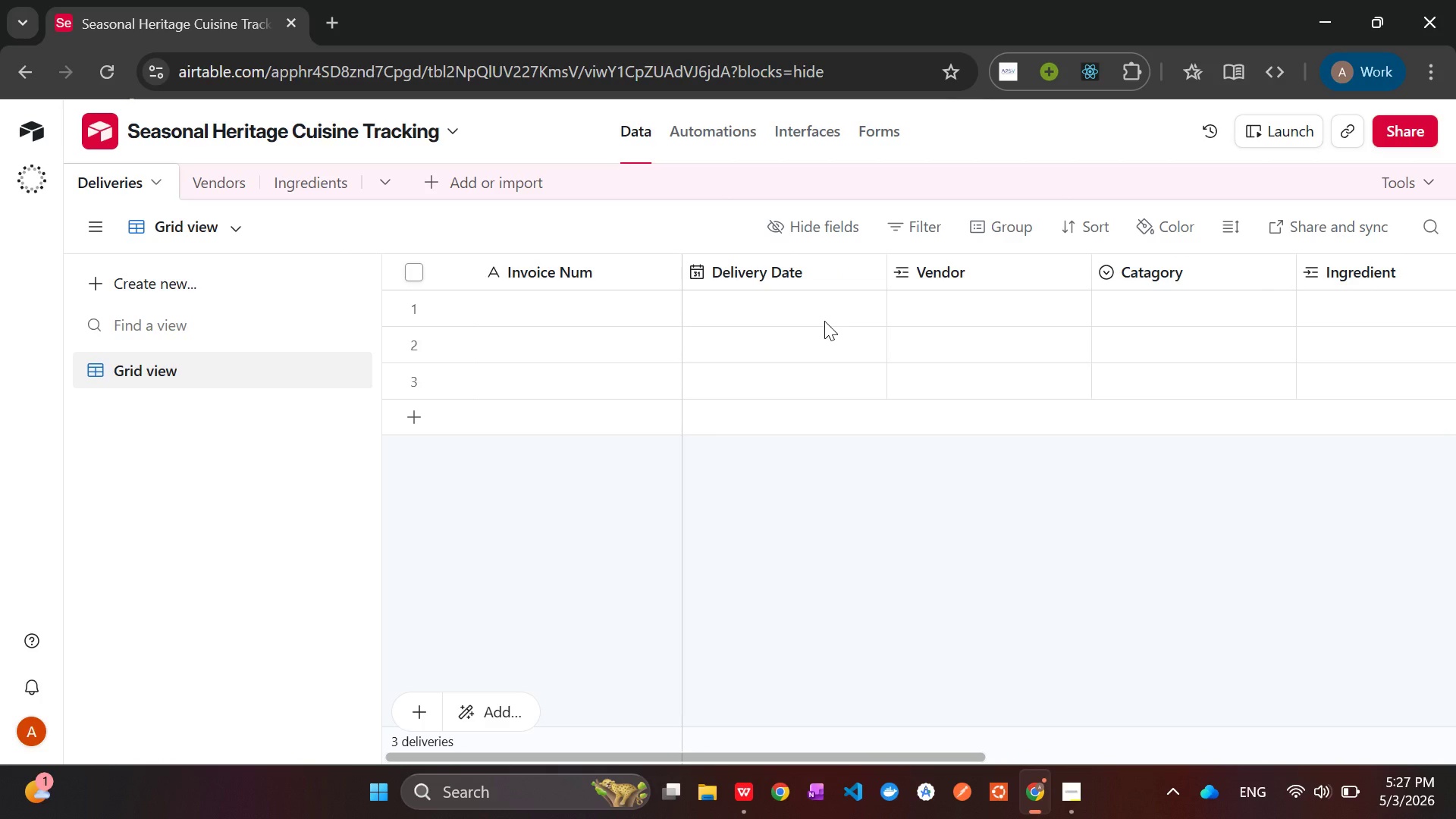 
left_click([215, 177])
 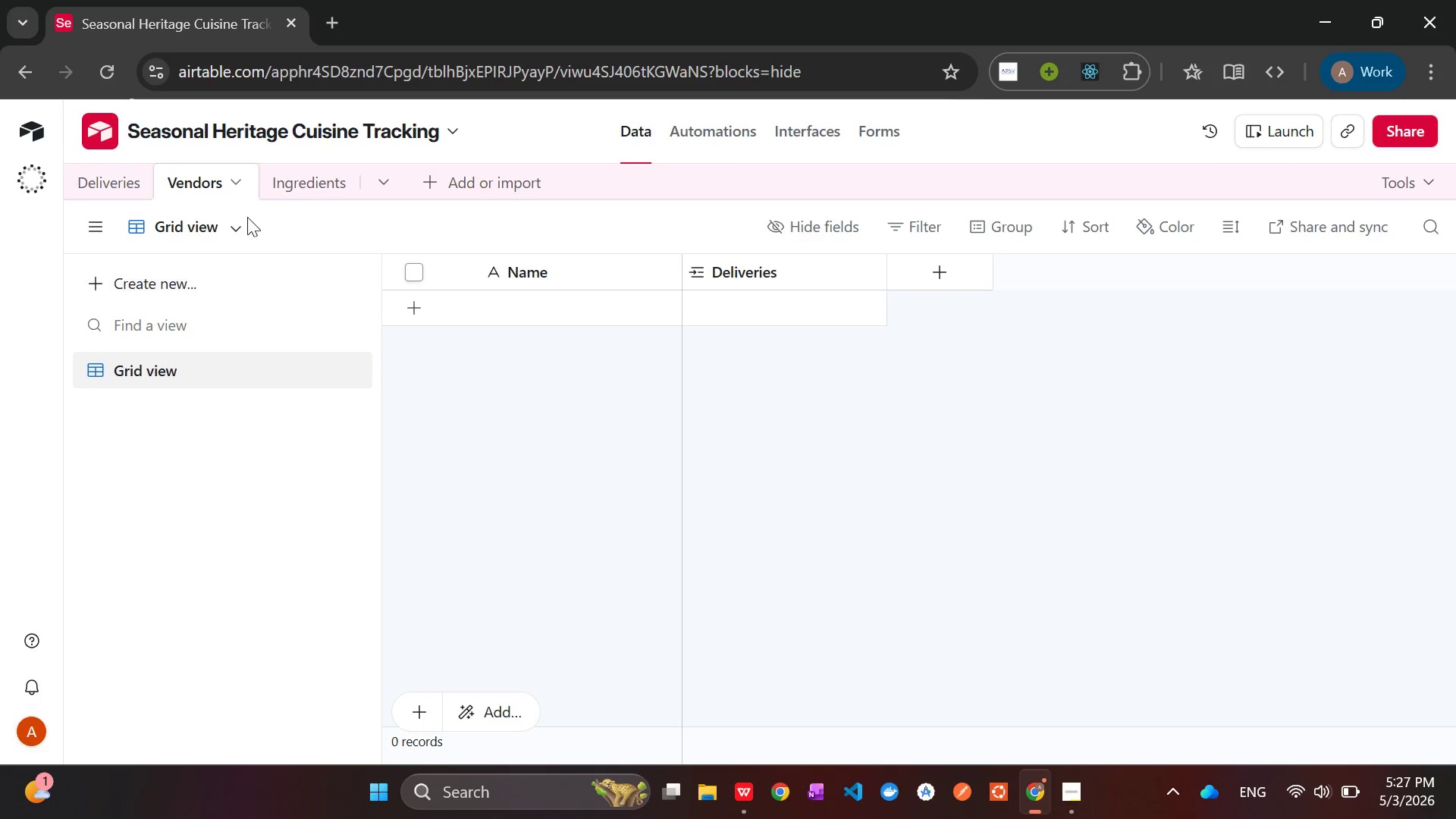 
left_click([126, 180])
 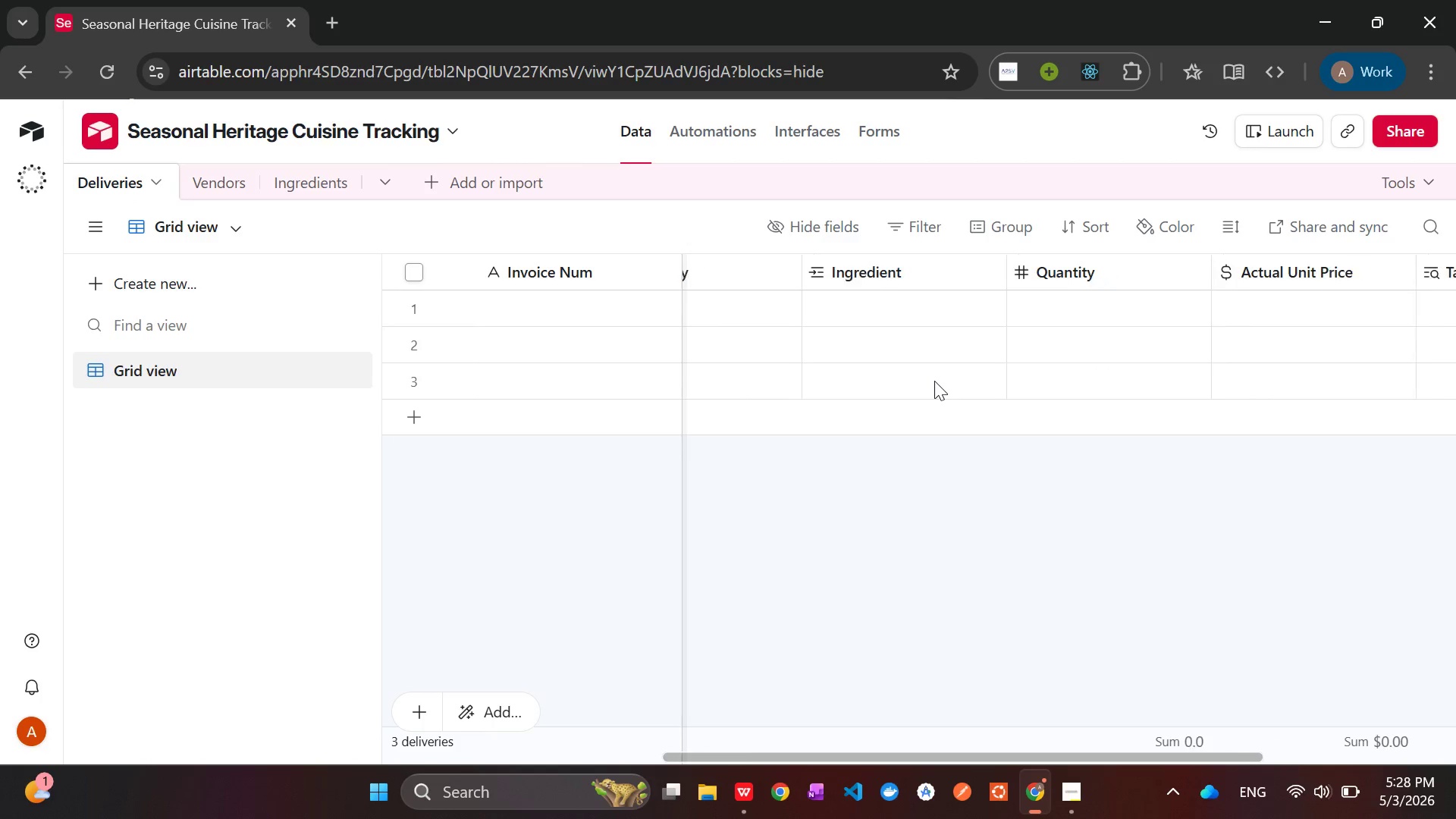 
wait(8.27)
 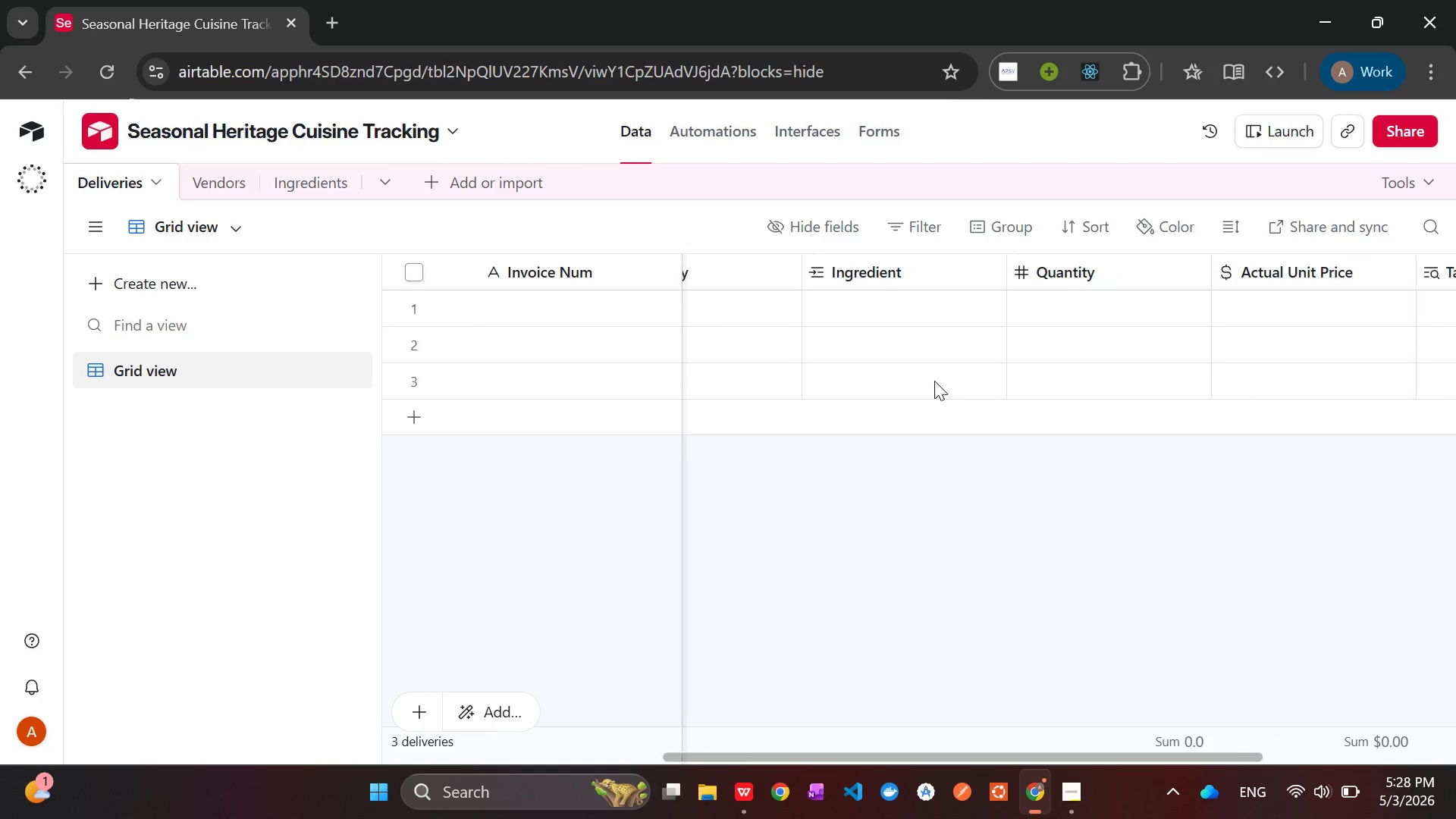 
left_click([748, 779])
 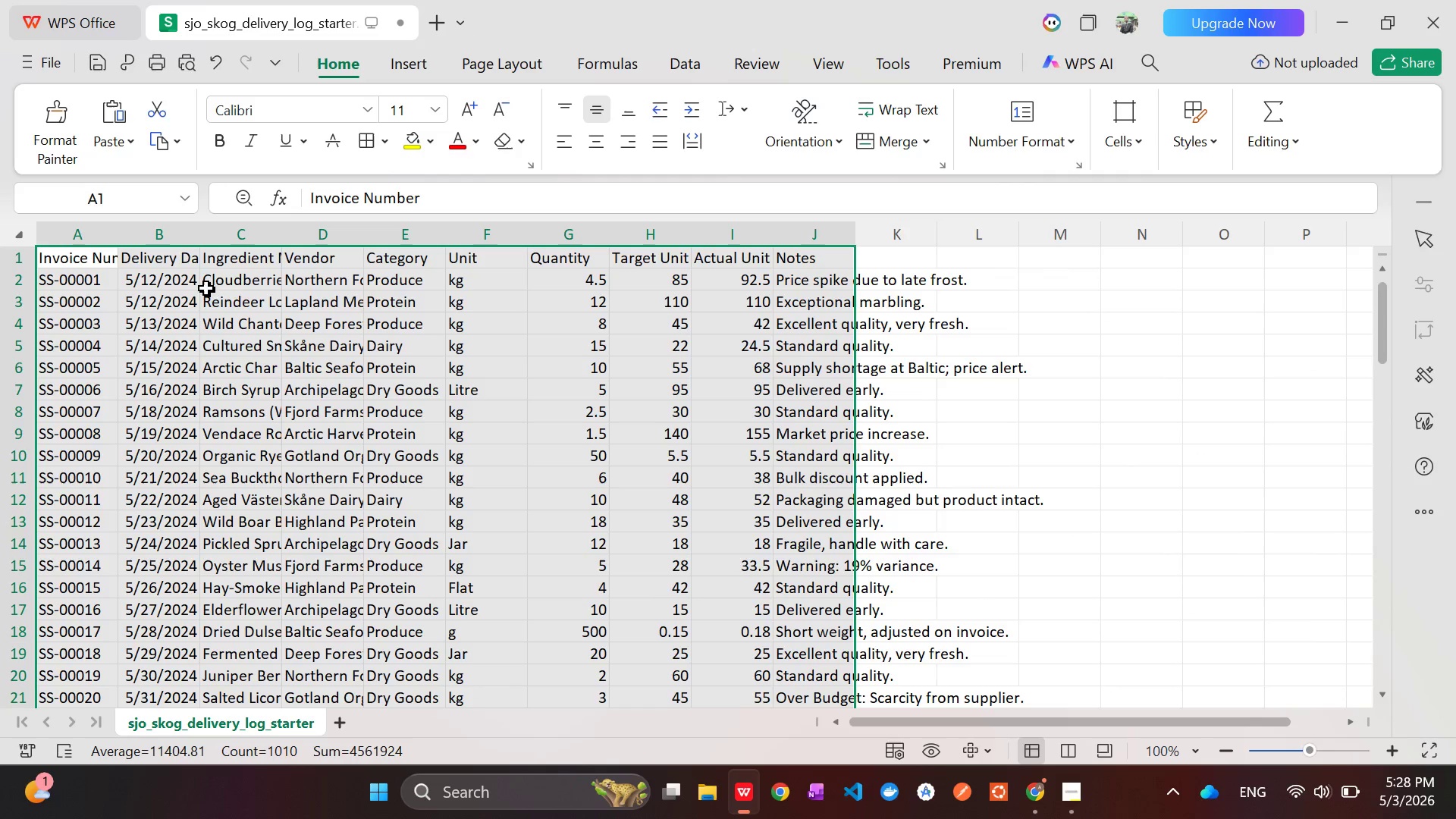 
wait(5.73)
 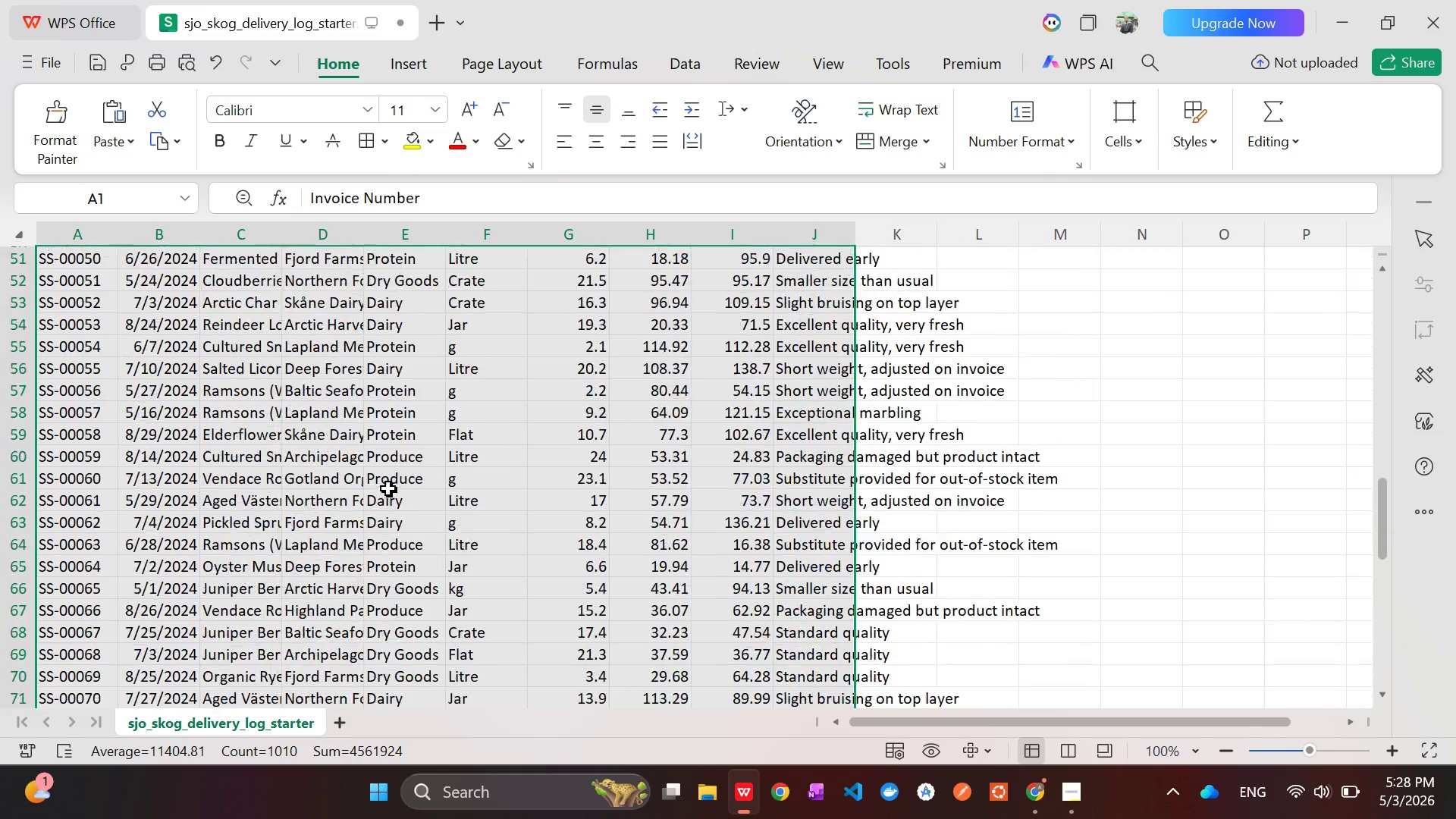 
left_click([238, 262])
 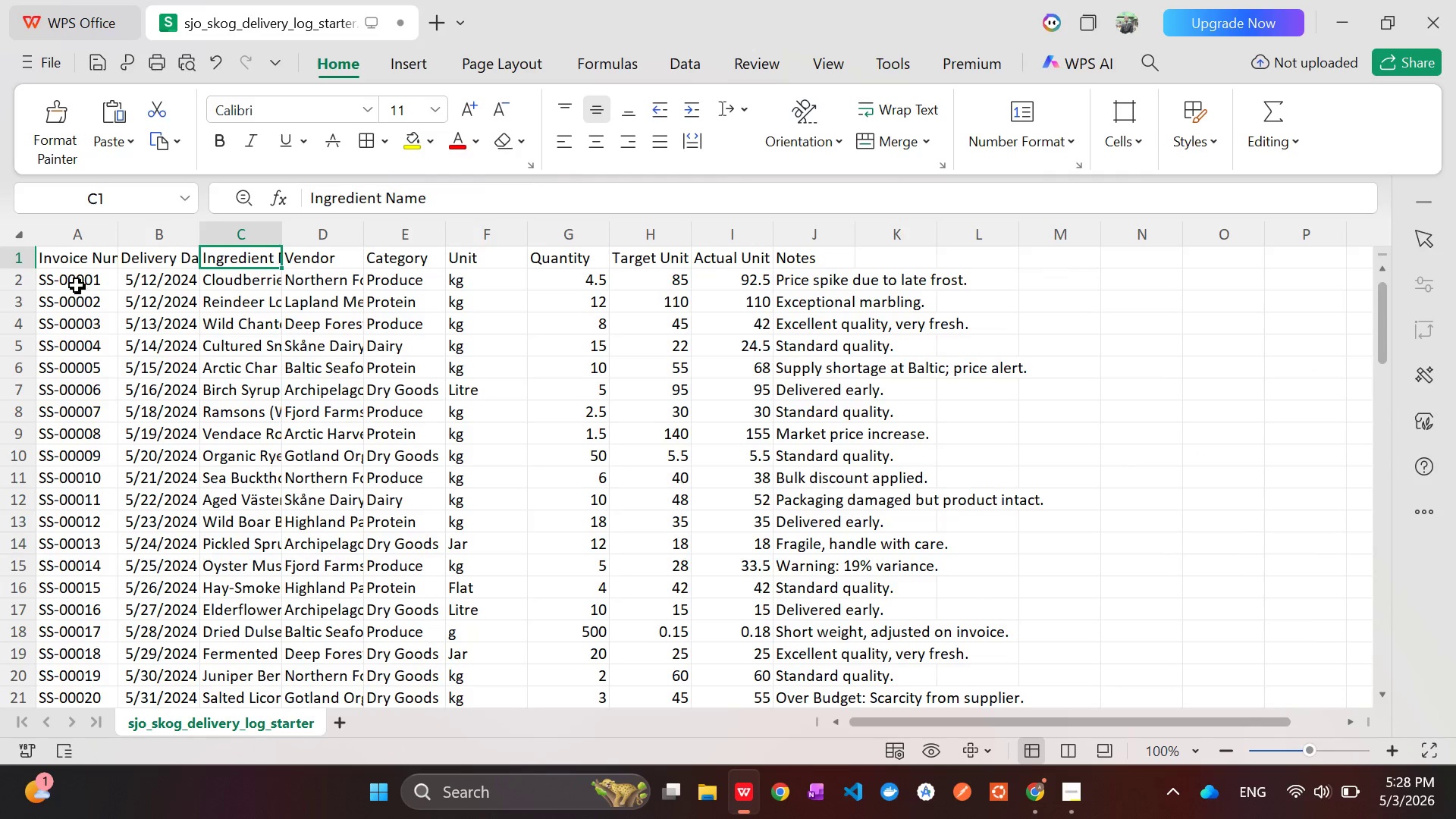 
left_click([56, 284])
 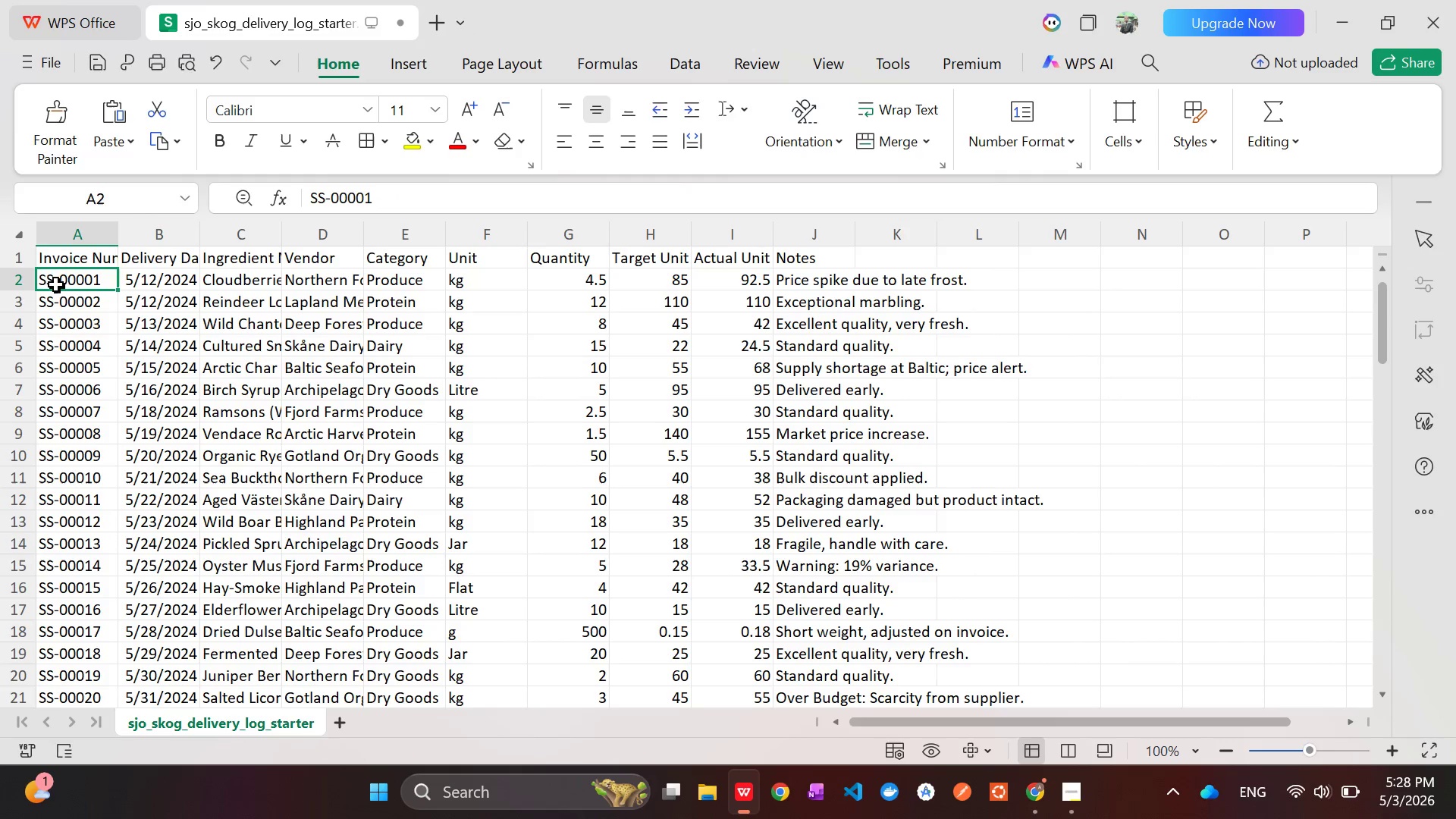 
left_click_drag(start_coordinate=[56, 284], to_coordinate=[162, 291])
 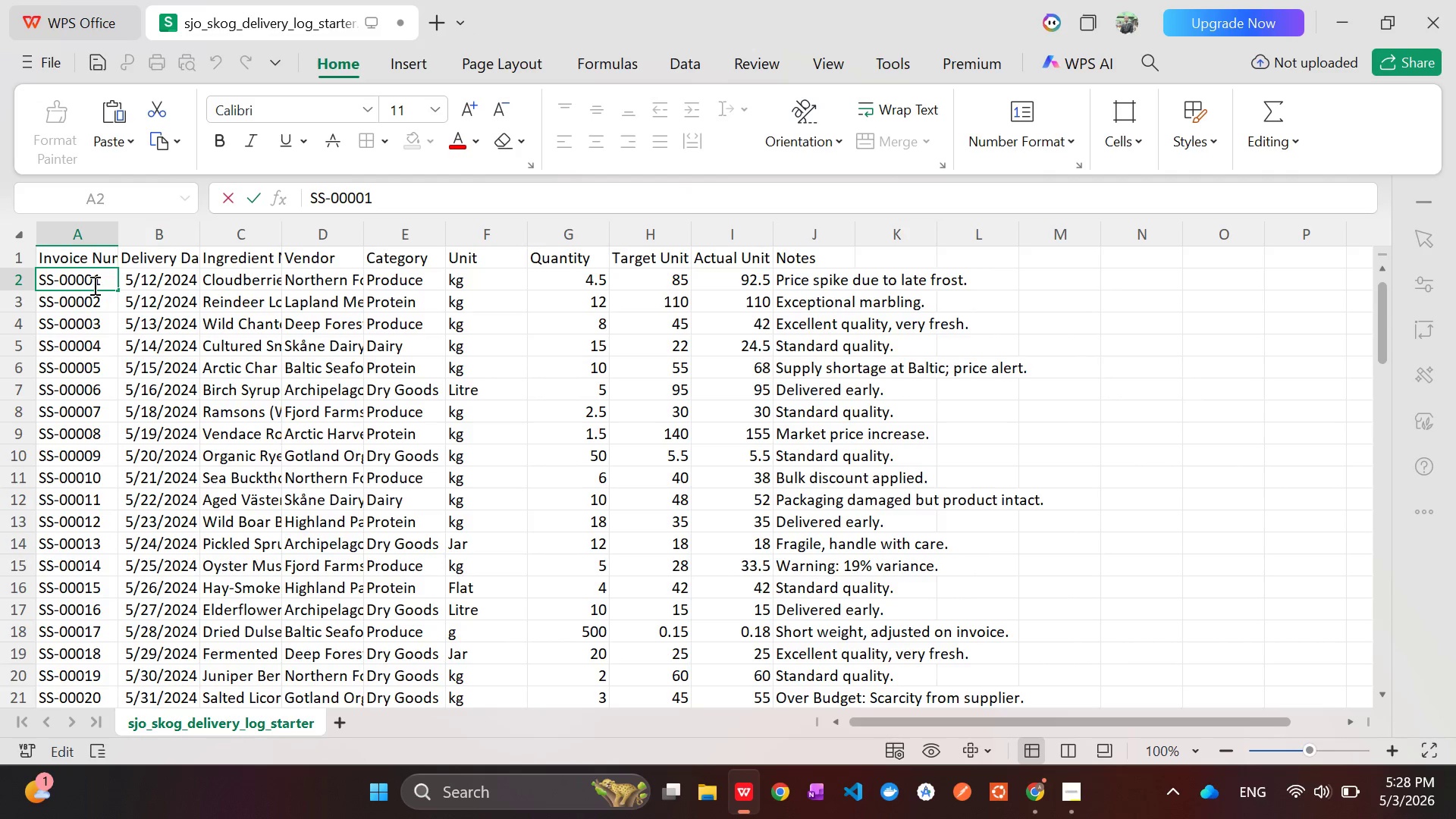 
left_click([93, 285])
 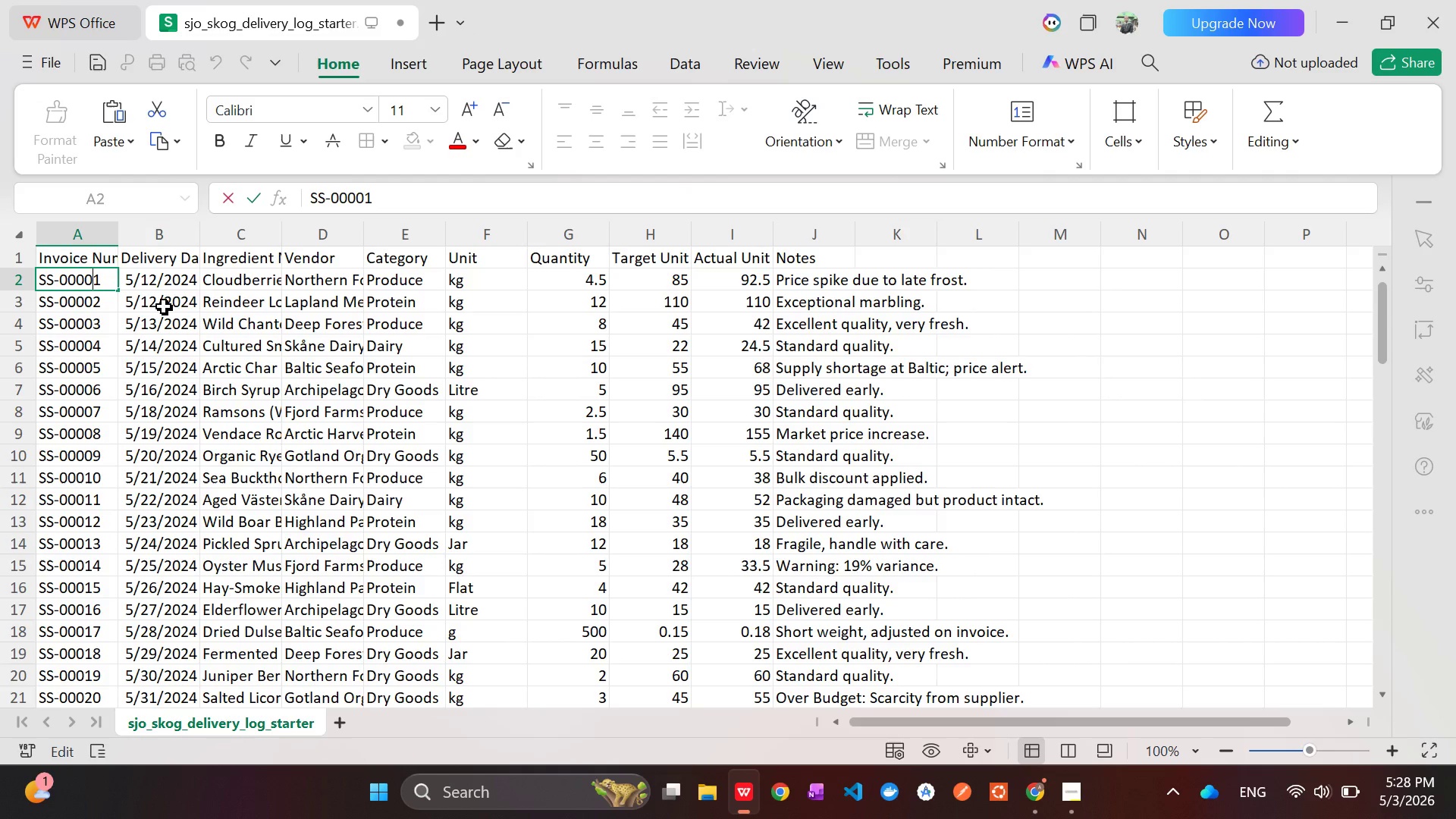 
left_click([164, 306])
 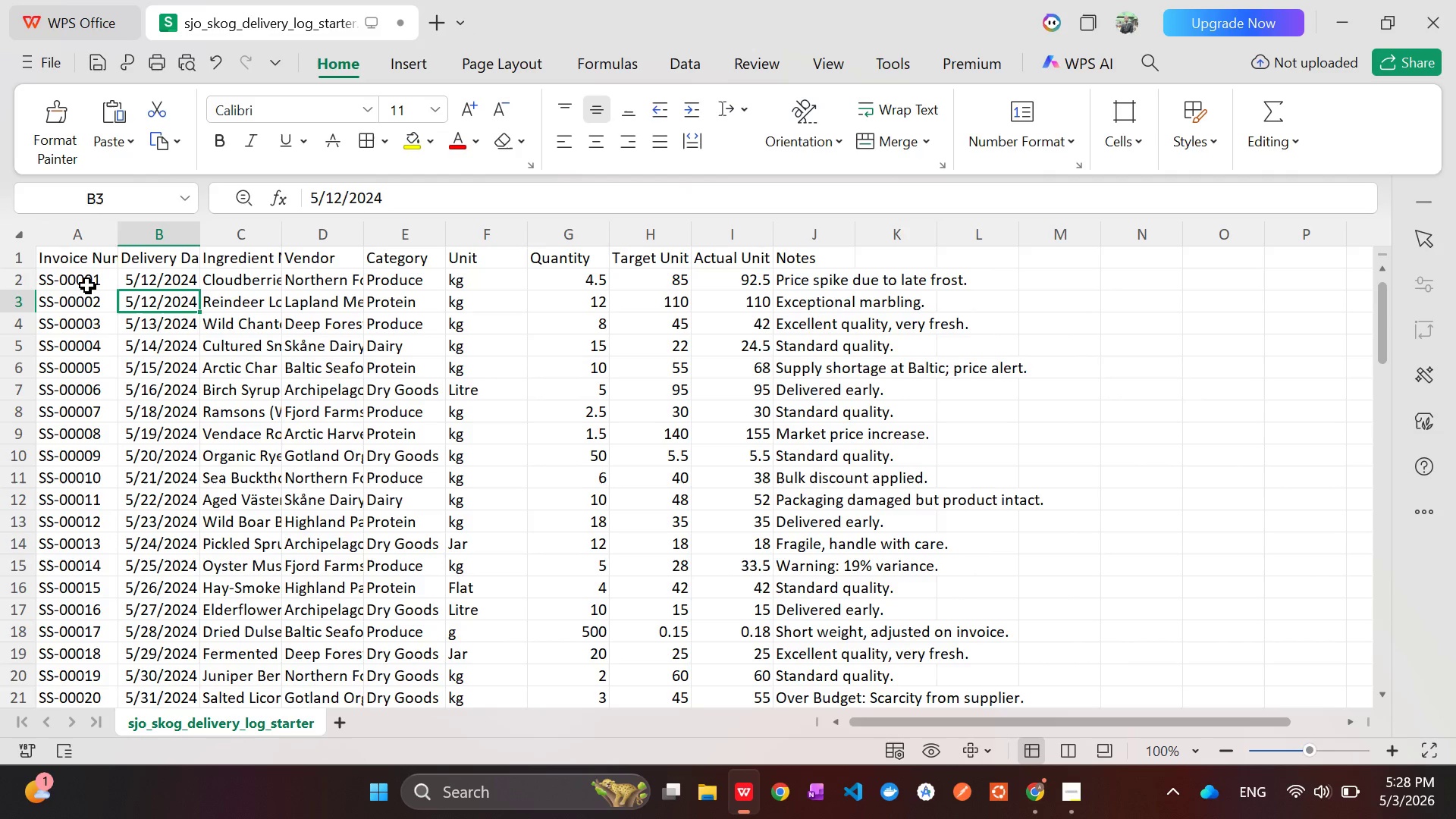 
left_click([87, 285])
 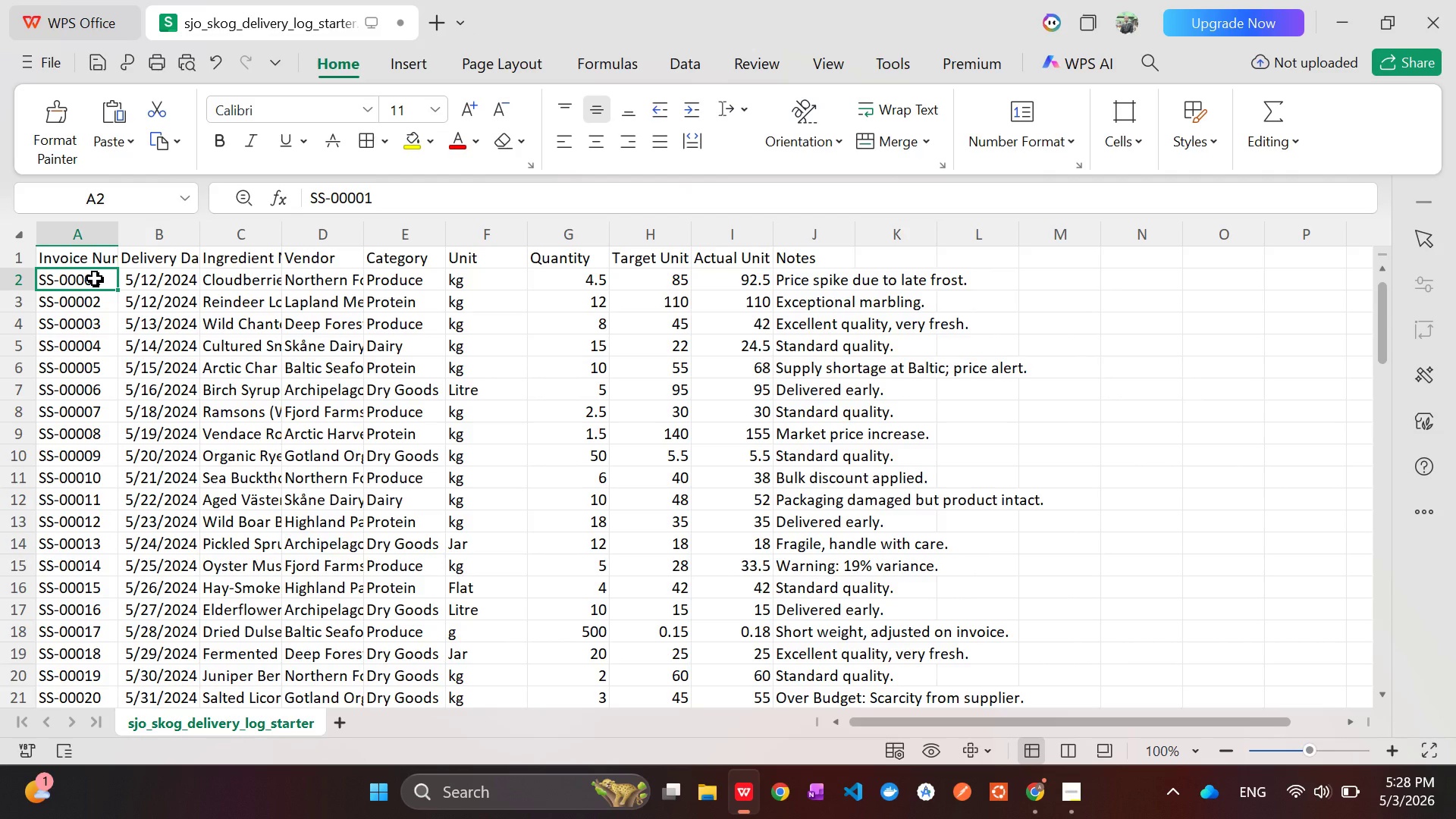 
left_click_drag(start_coordinate=[95, 278], to_coordinate=[127, 676])
 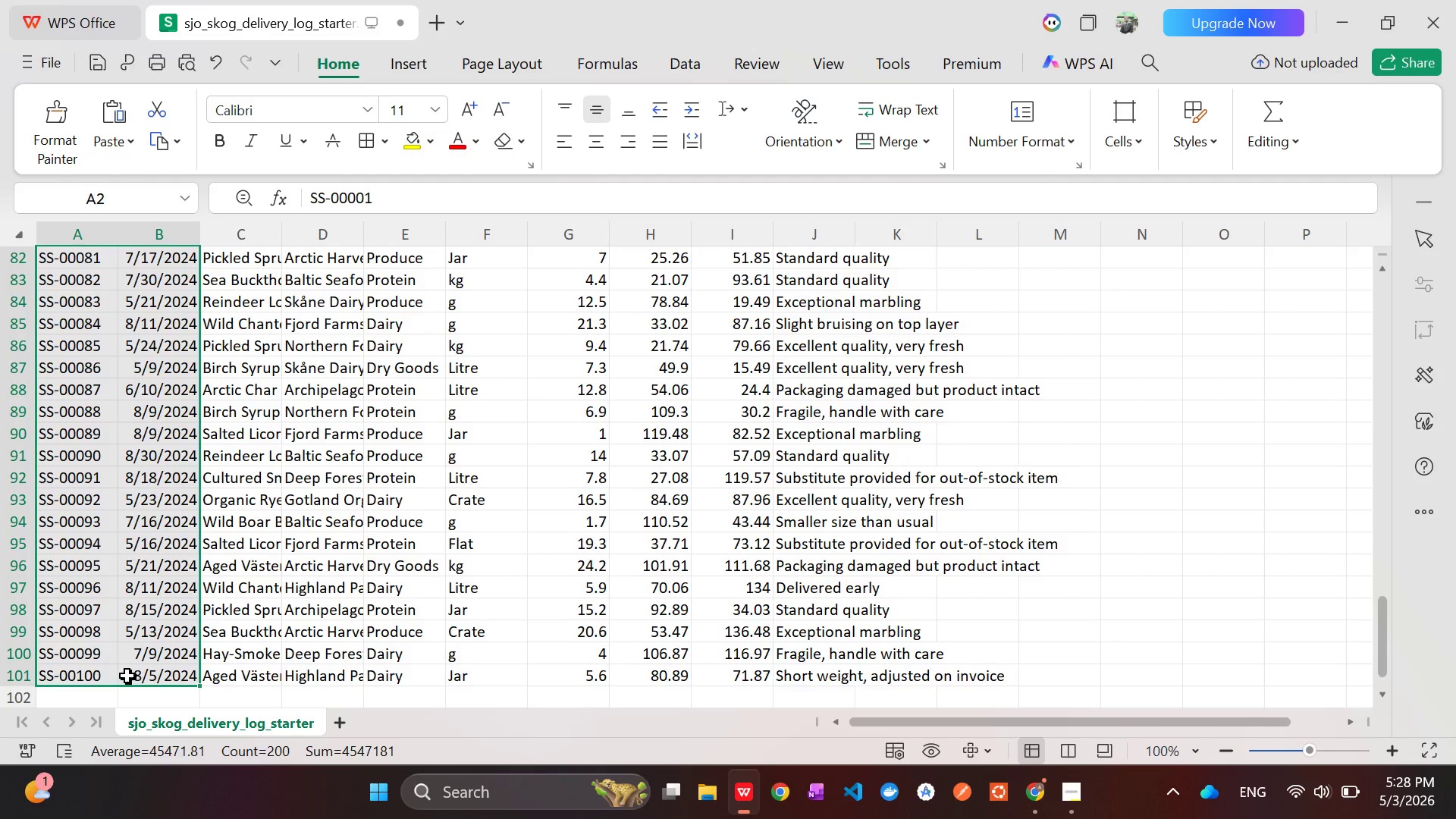 
key(Control+ControlLeft)
 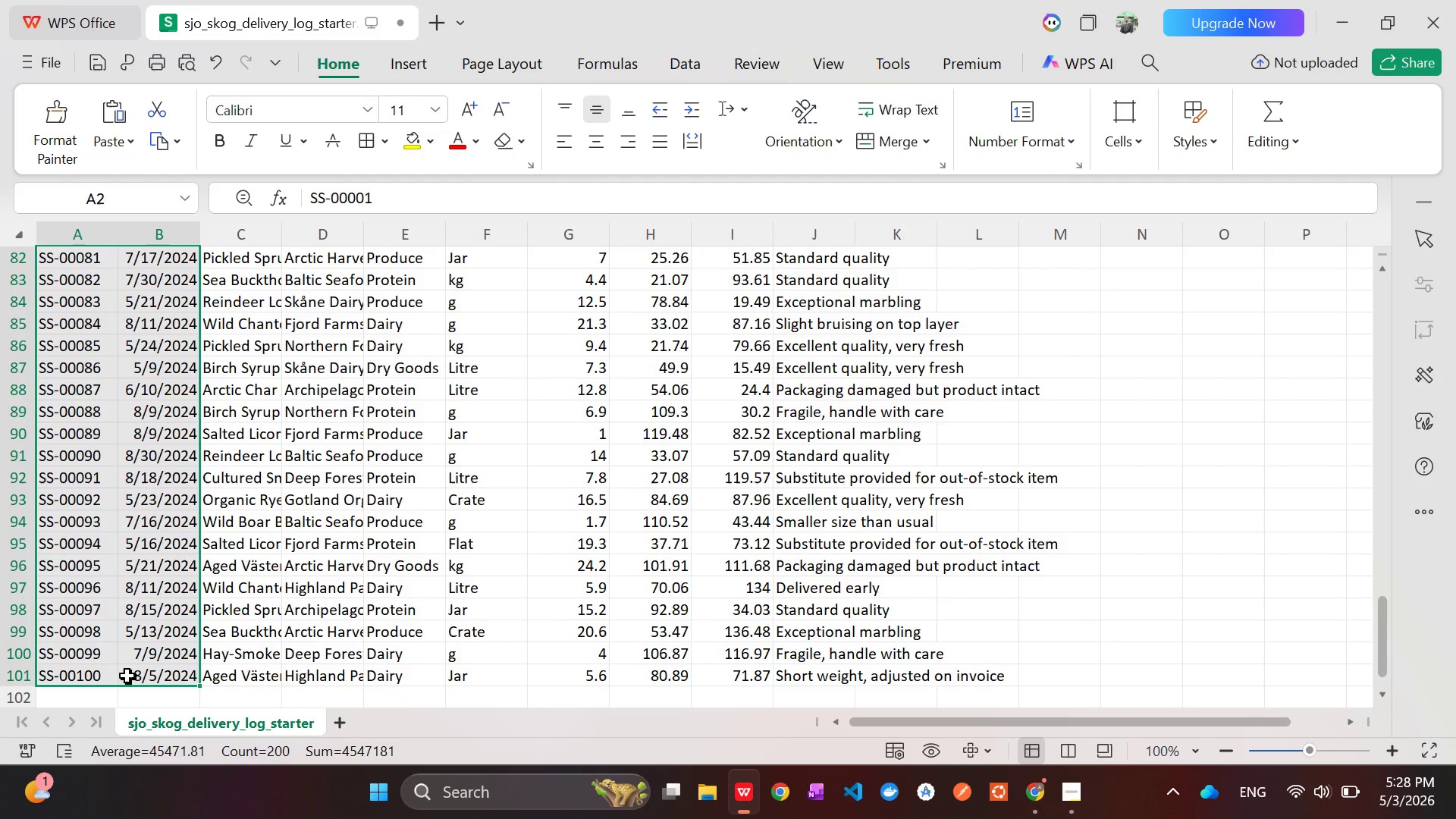 
key(Control+C)
 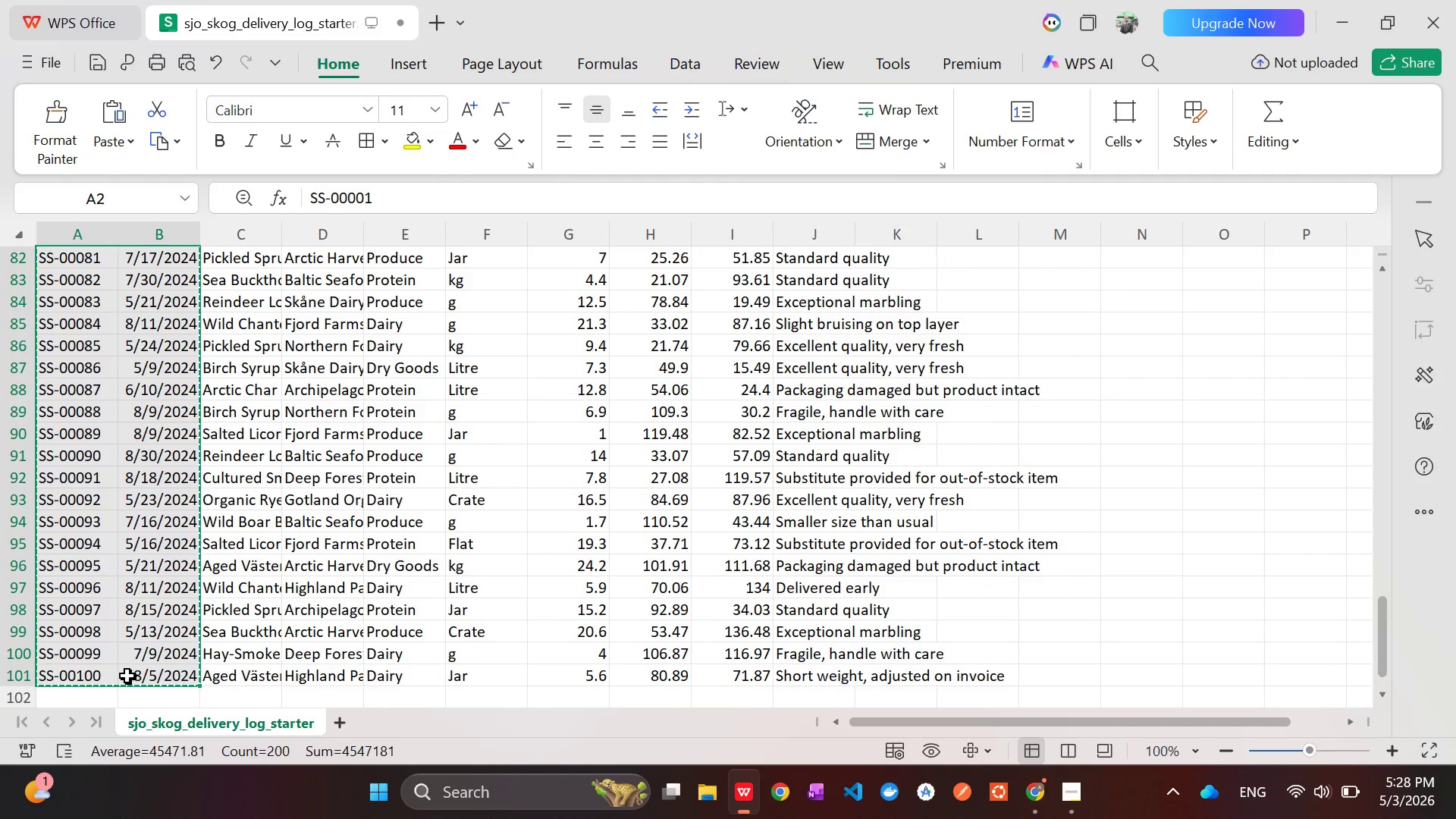 
key(Alt+AltLeft)
 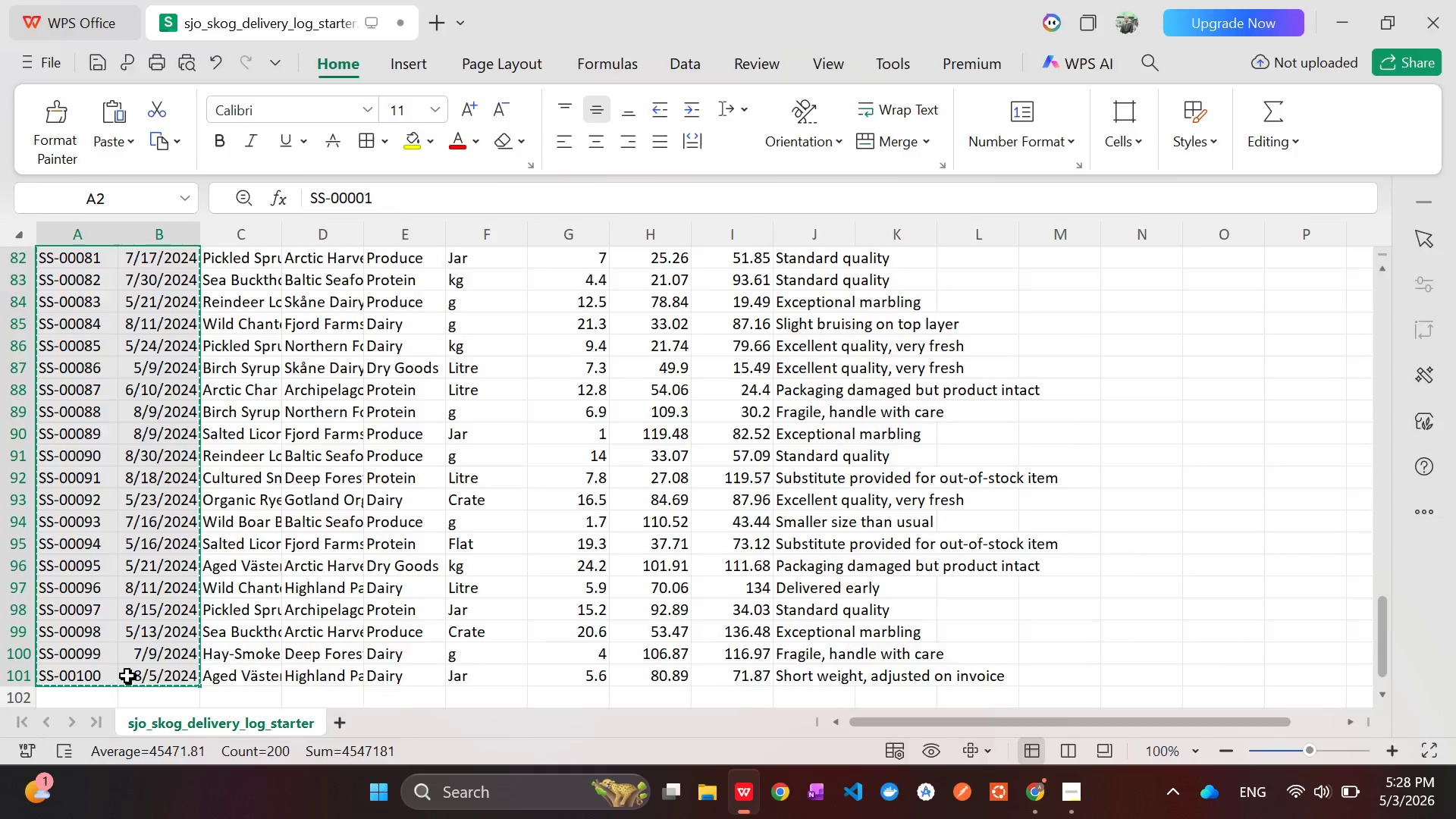 
key(Alt+Tab)
 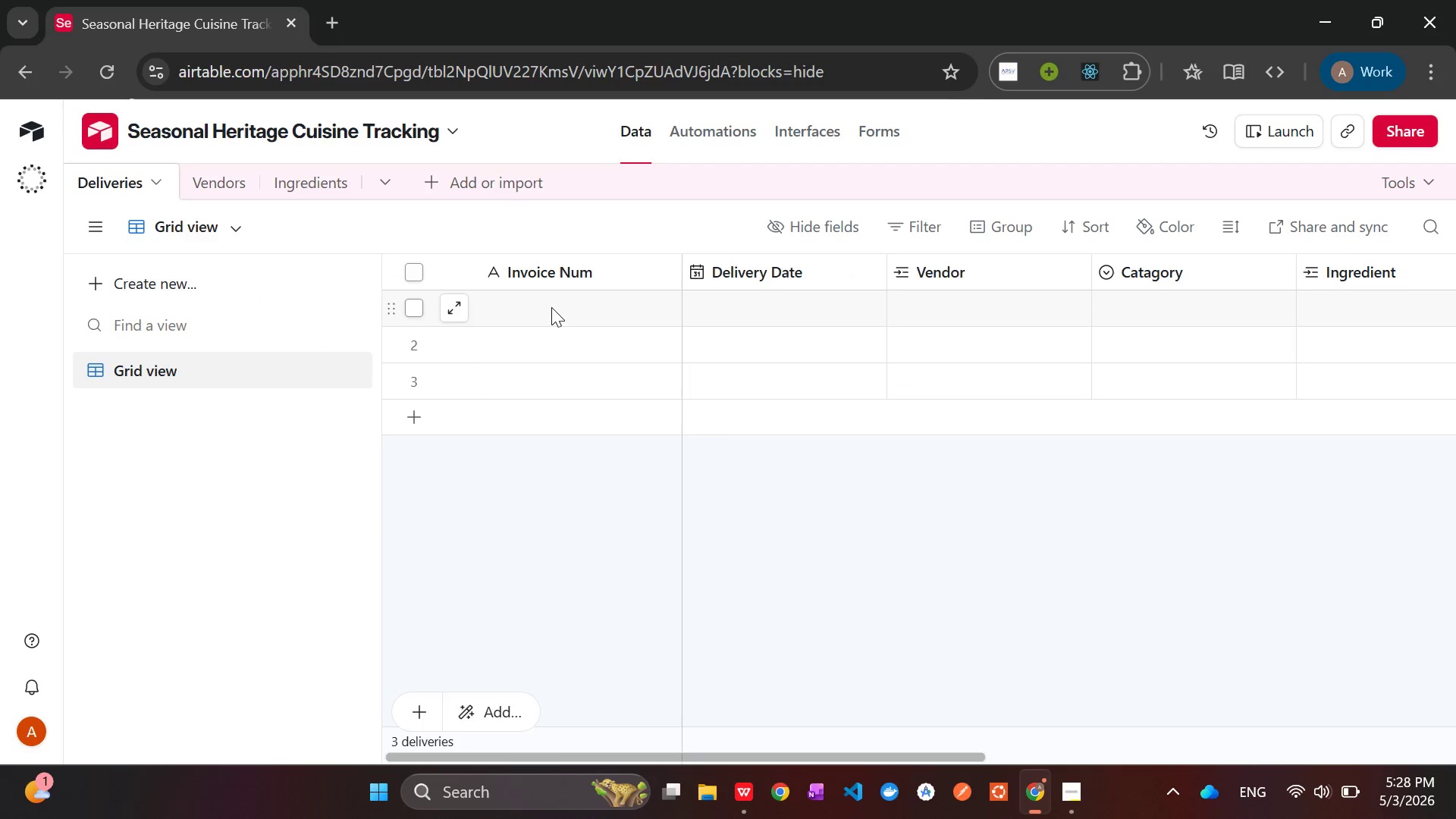 
left_click([547, 307])
 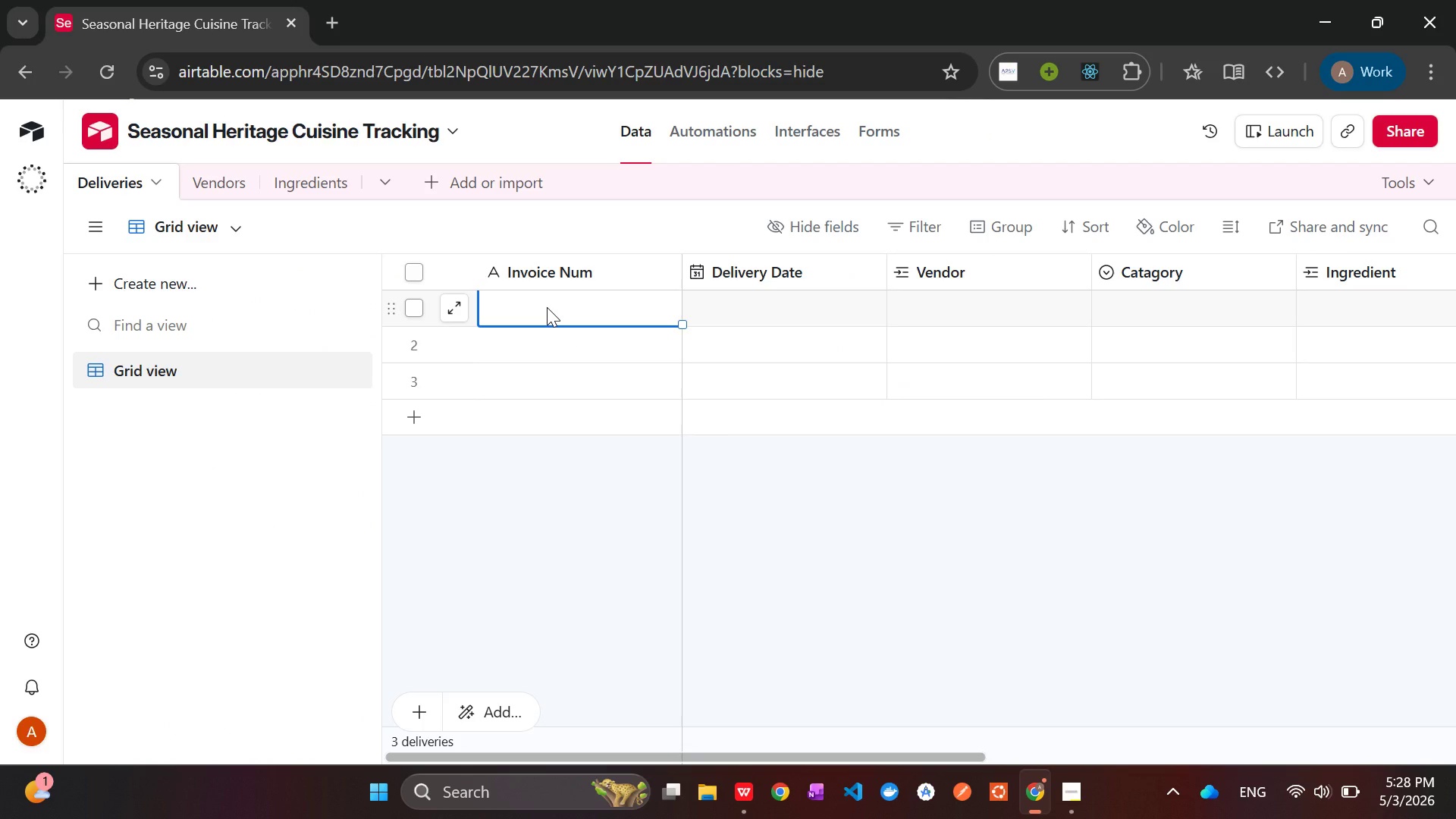 
key(Control+V)
 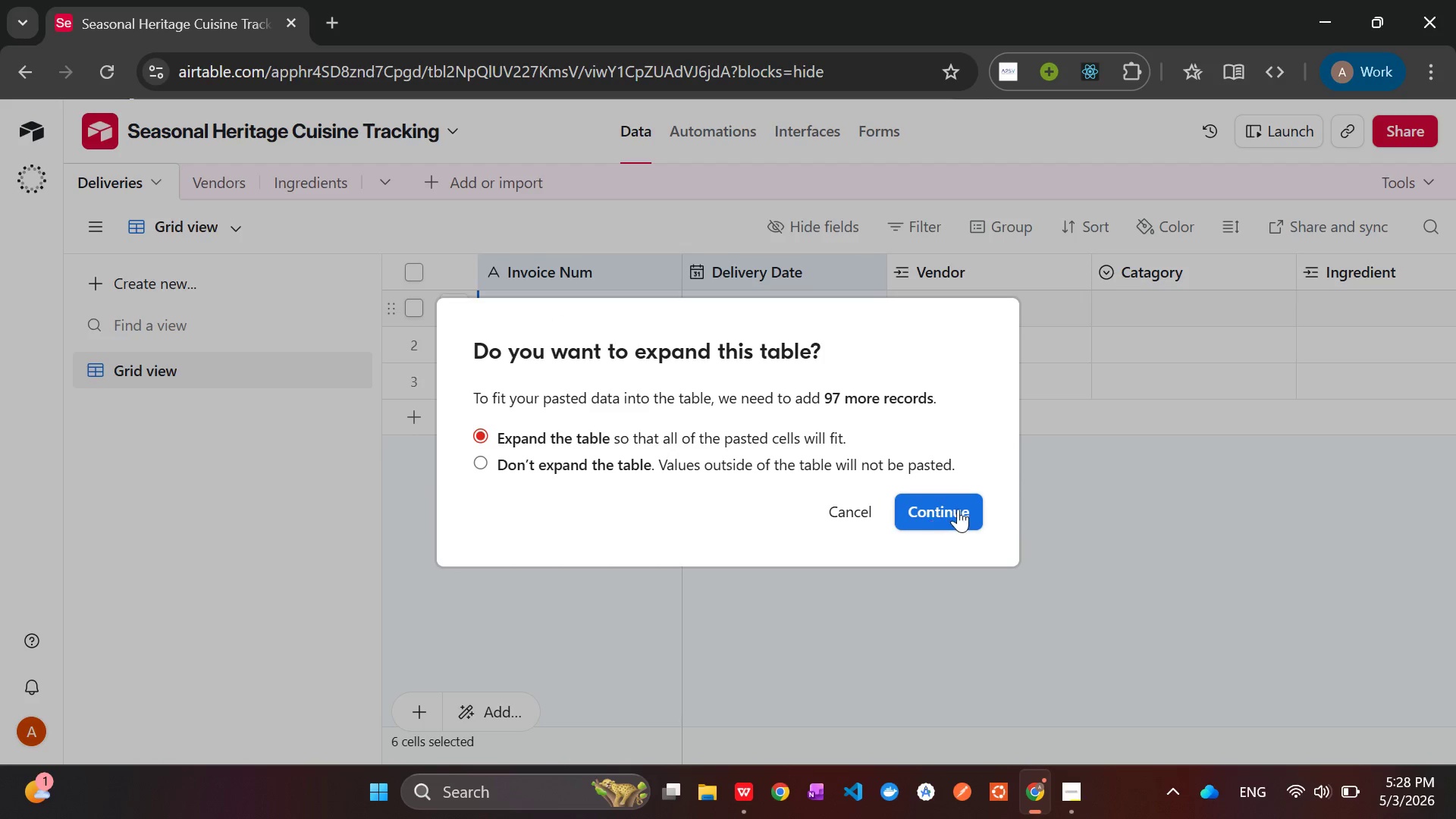 
left_click([958, 509])
 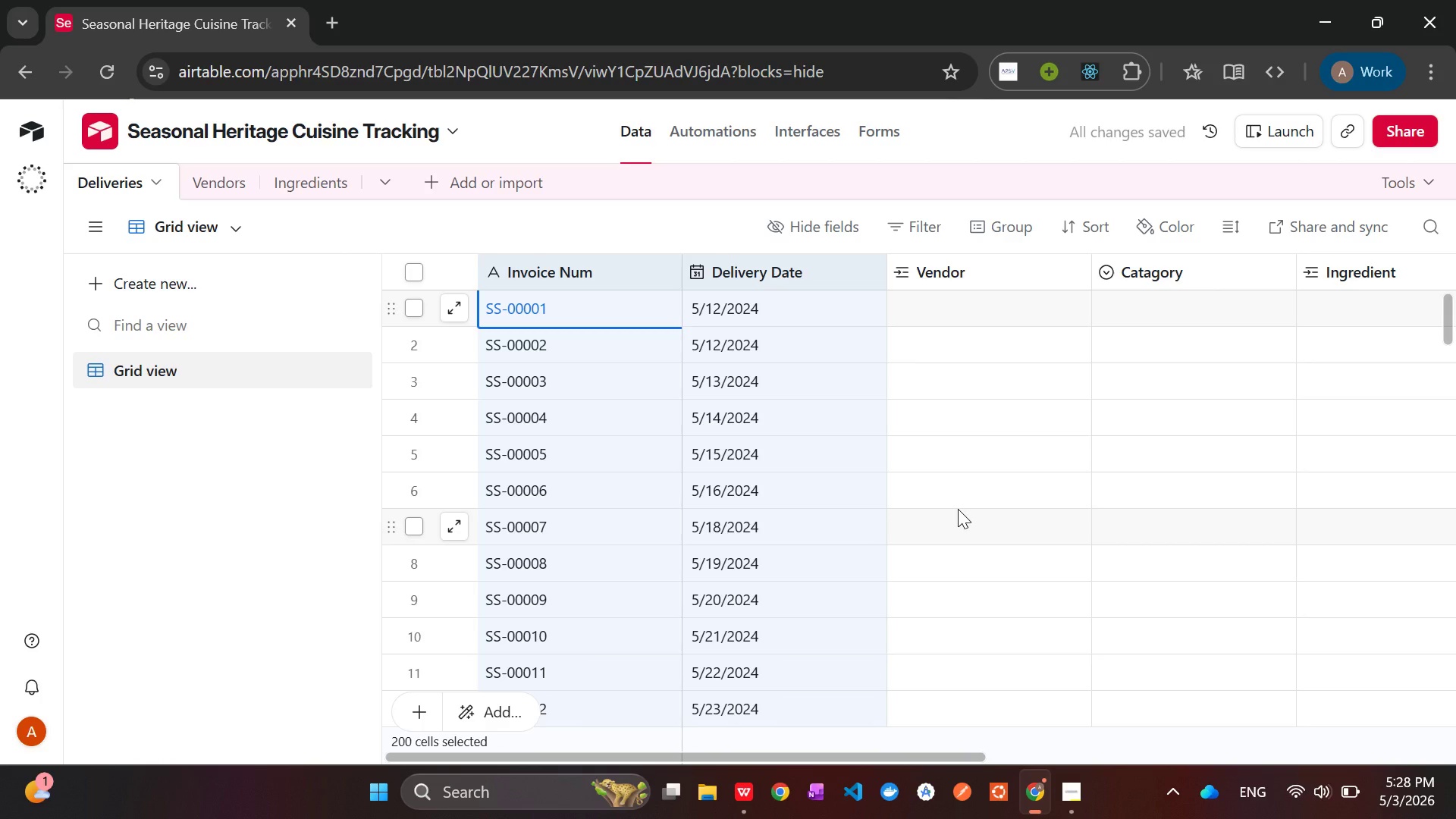 
key(Alt+Tab)
 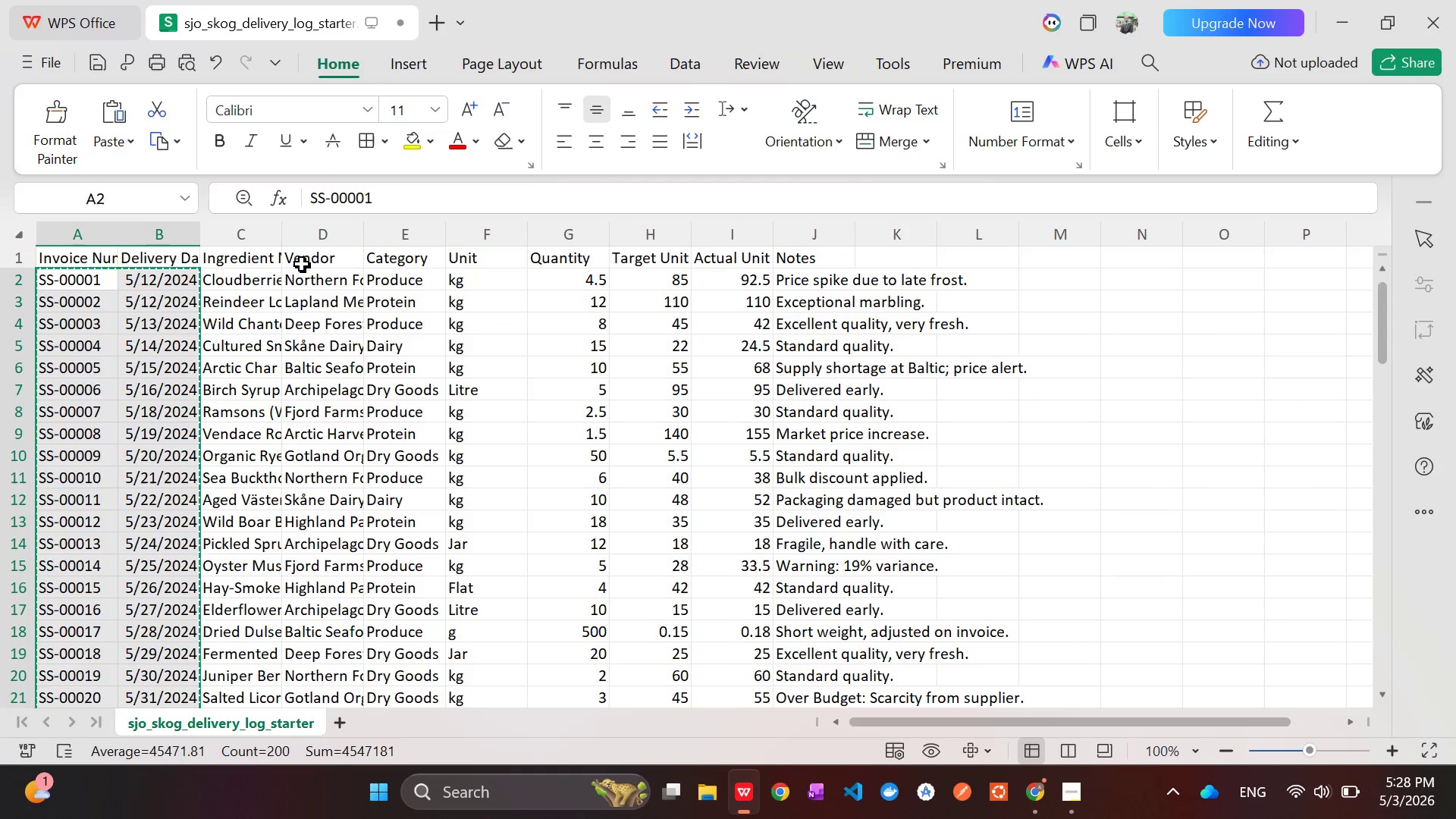 
left_click([245, 257])
 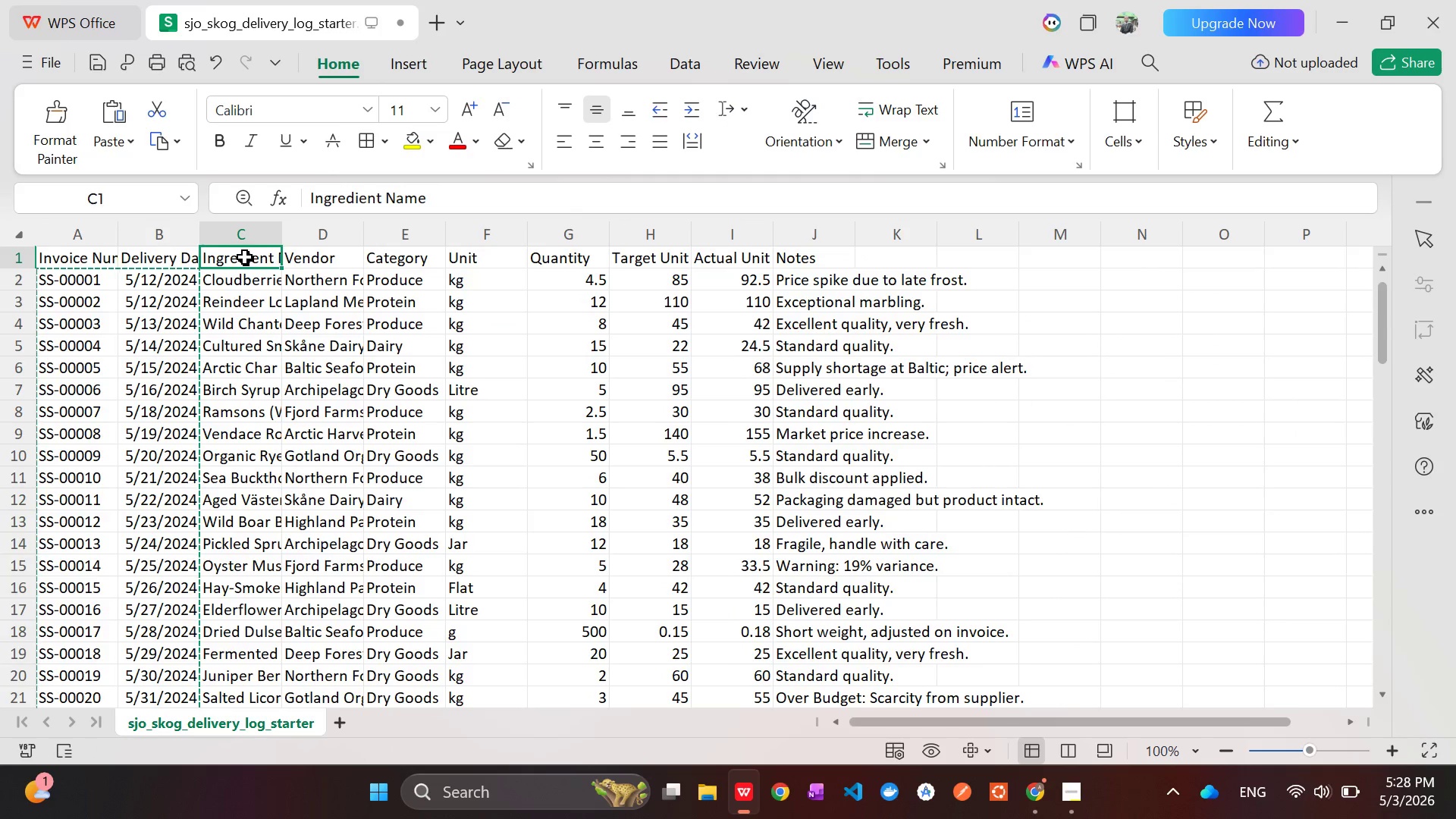 
left_click([244, 284])
 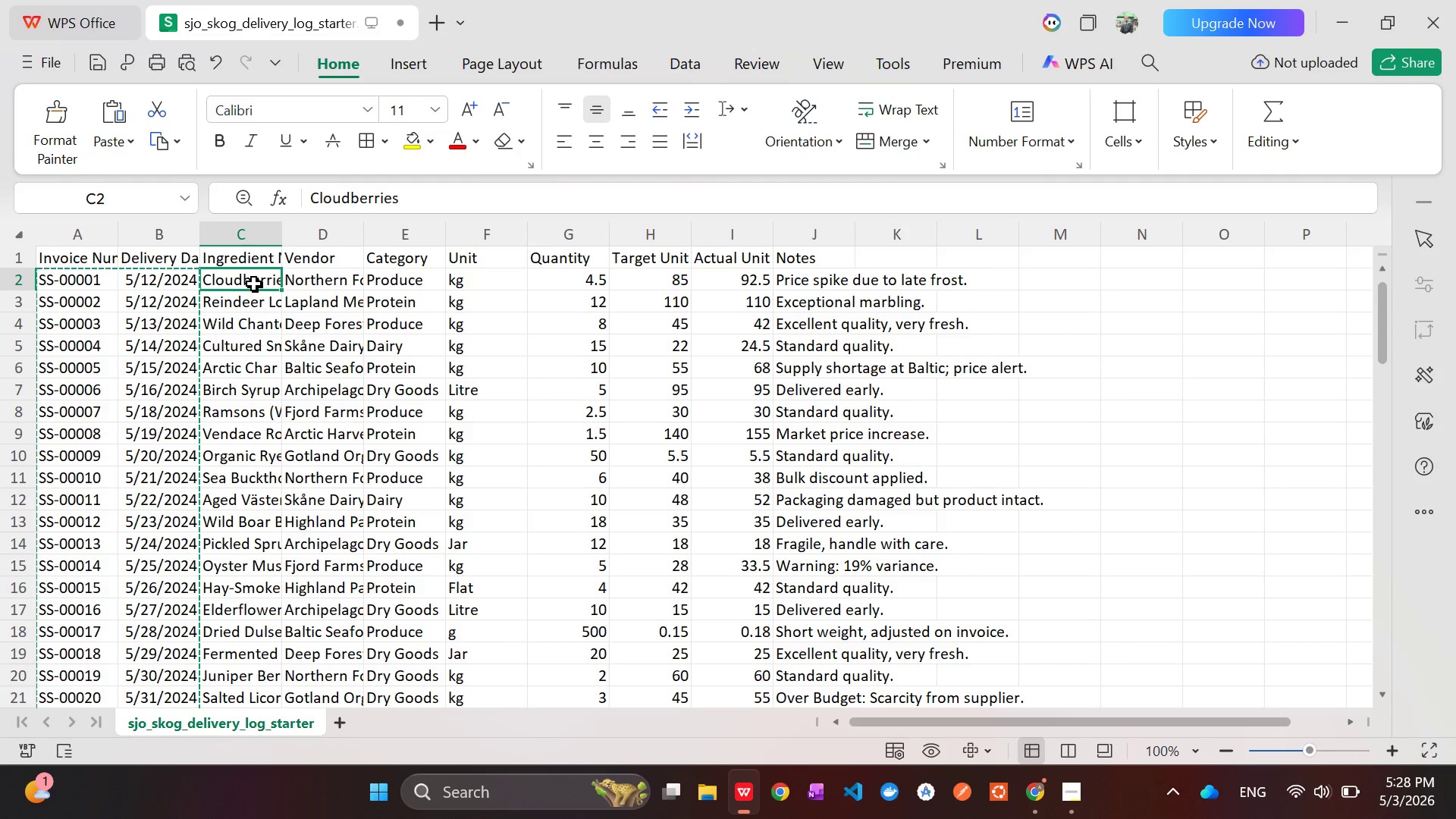 
left_click([254, 284])
 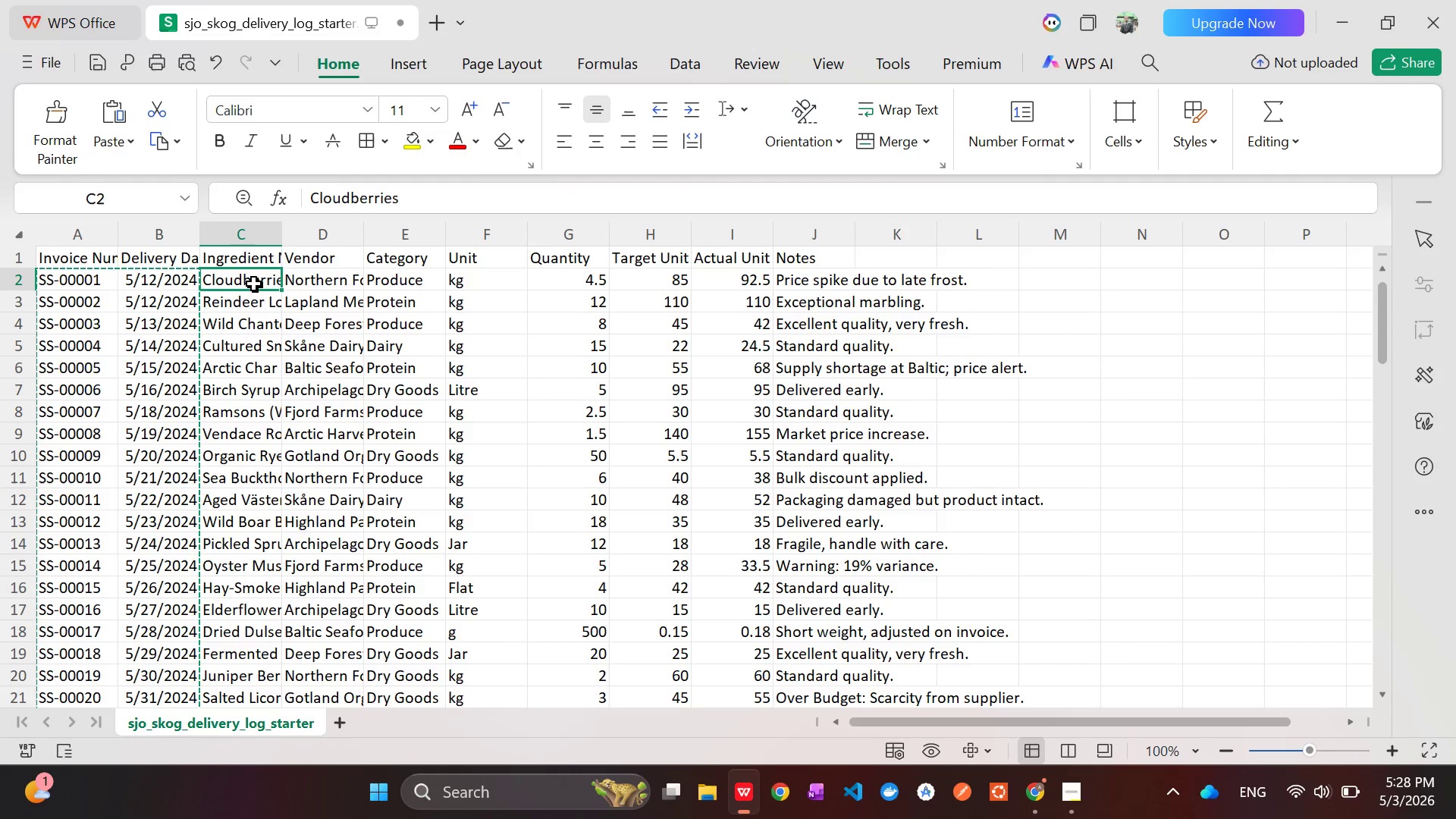 
left_click_drag(start_coordinate=[254, 284], to_coordinate=[249, 668])
 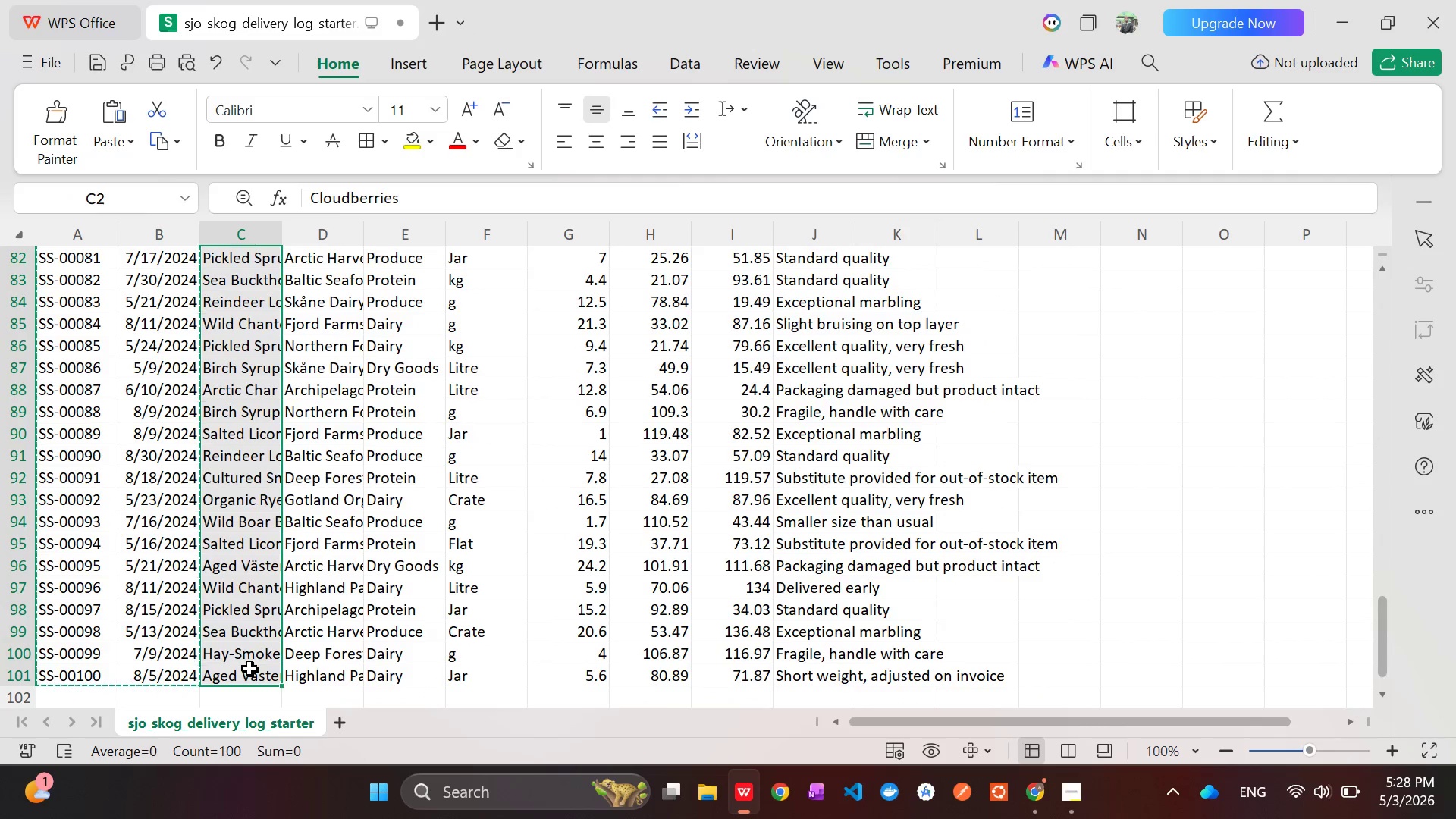 
key(Control+C)
 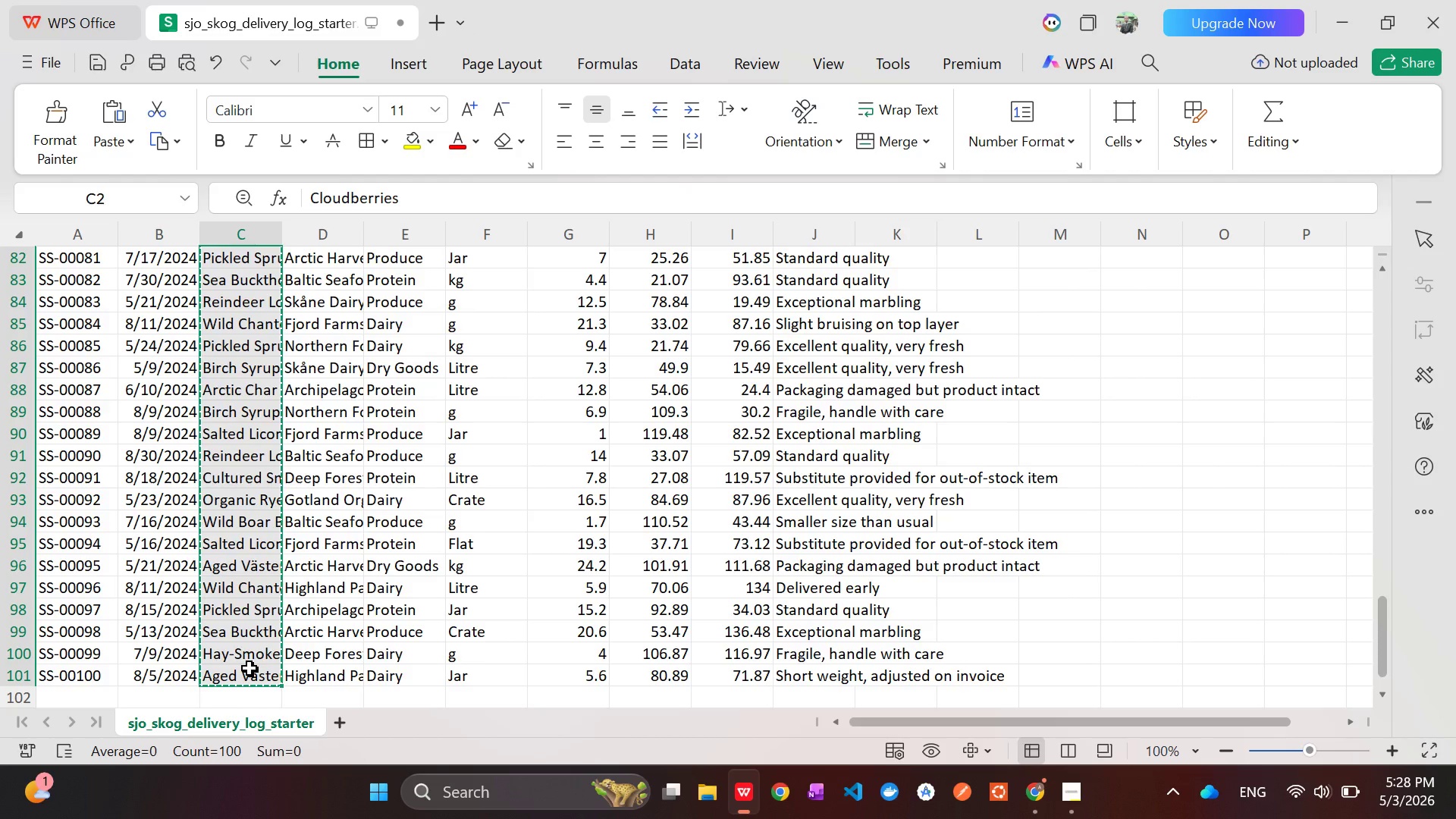 
key(Alt+Tab)
 